 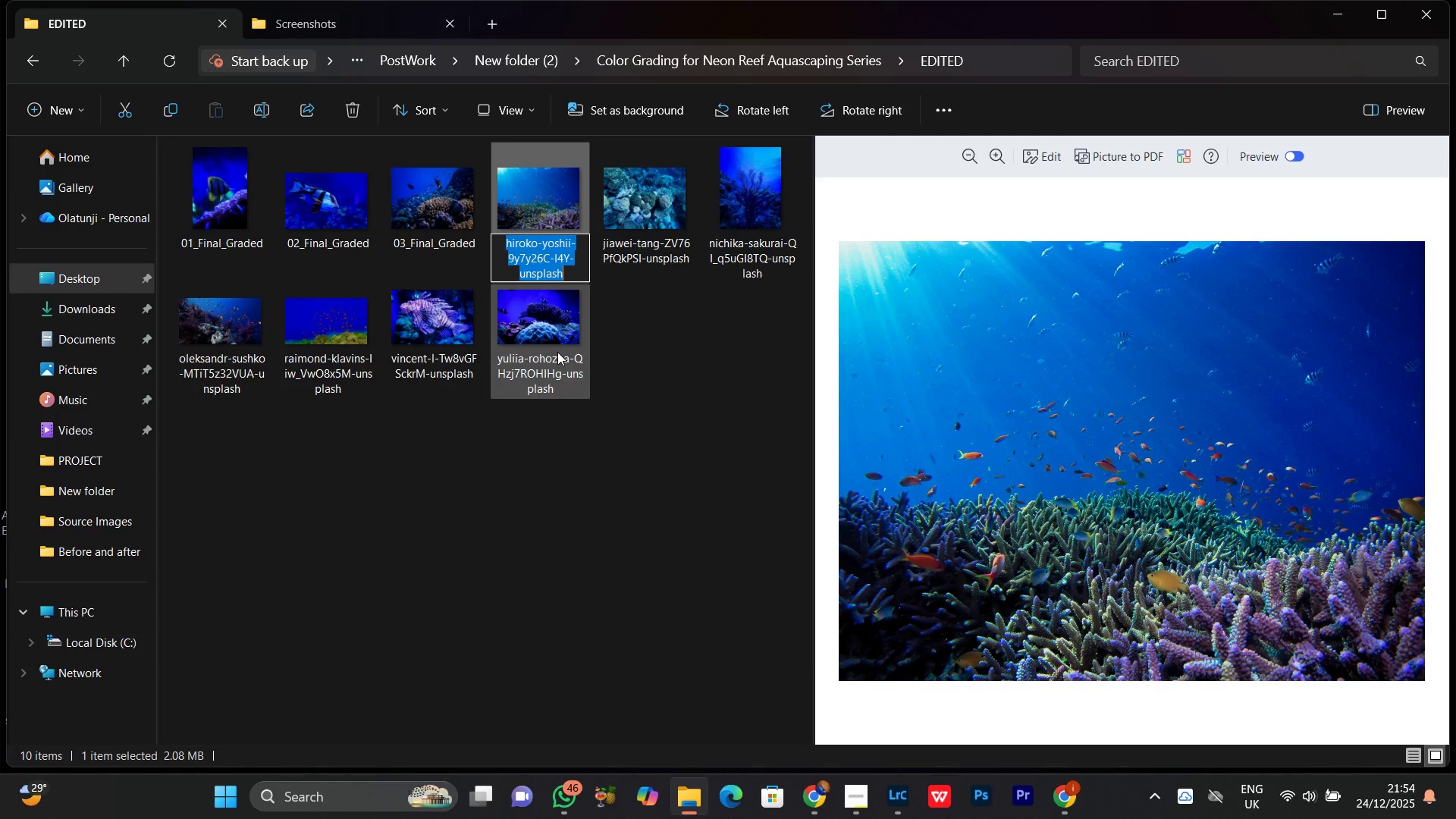 
key(Control+V)
 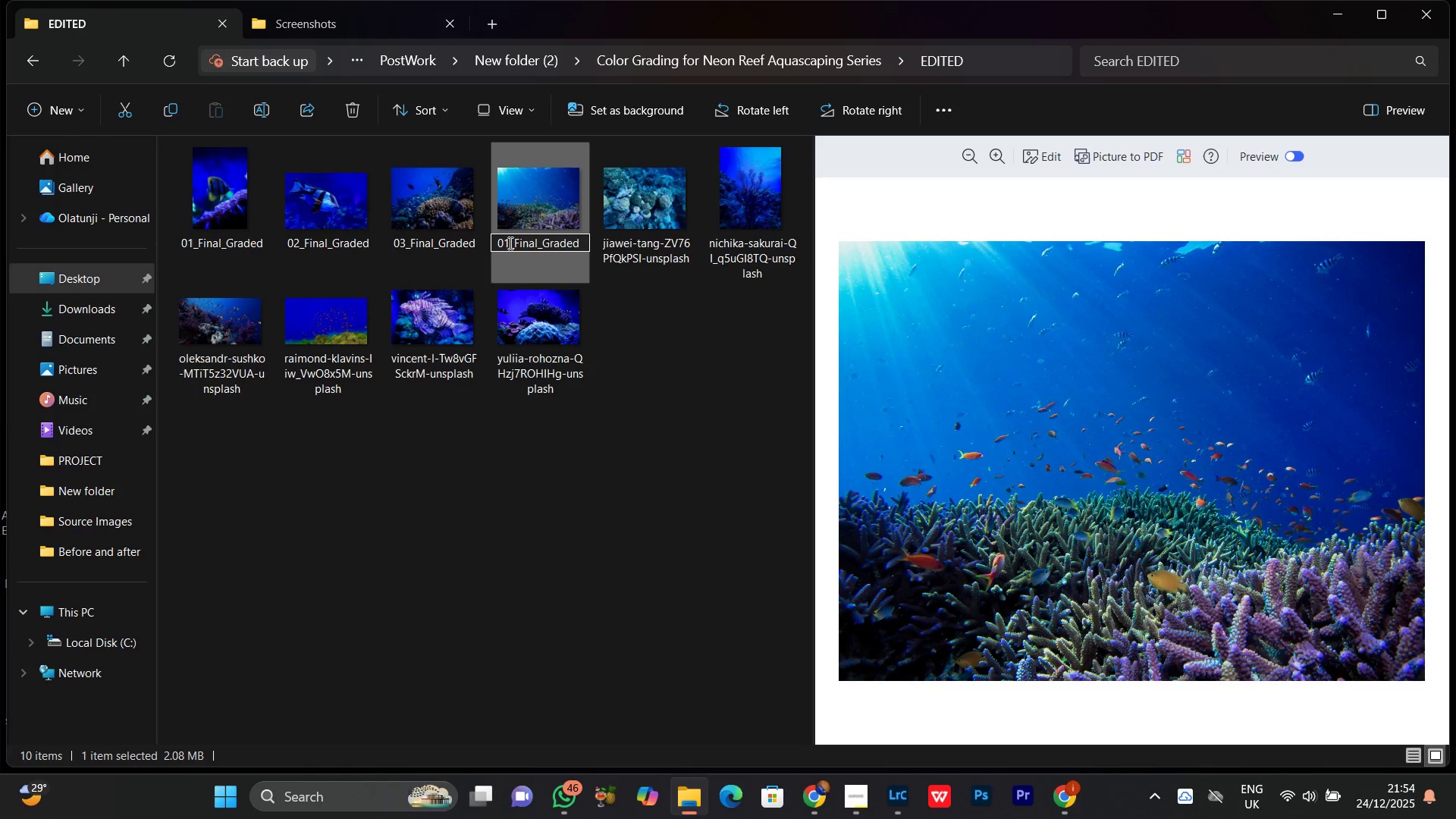 
left_click([509, 244])
 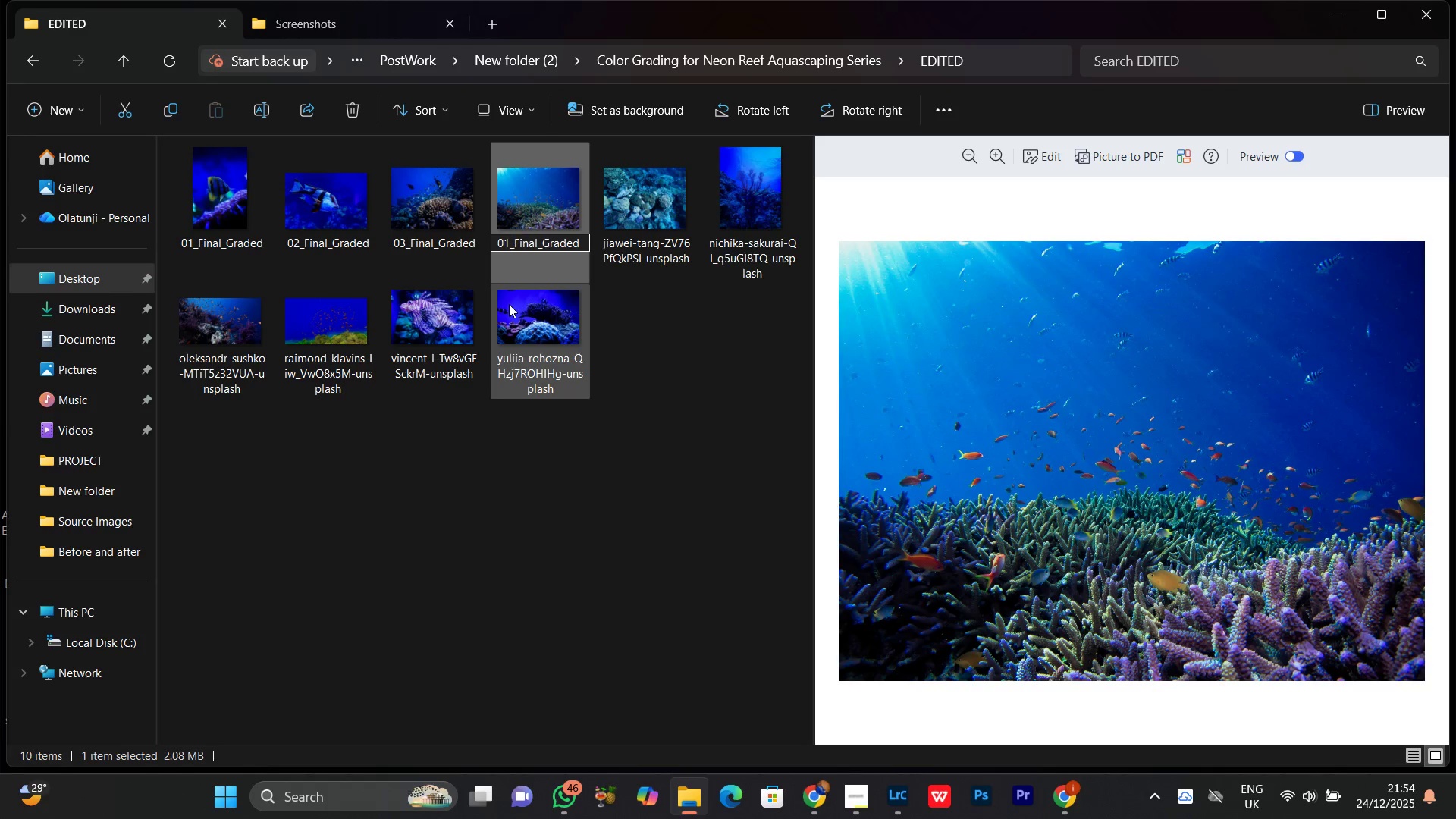 
key(Backspace)
 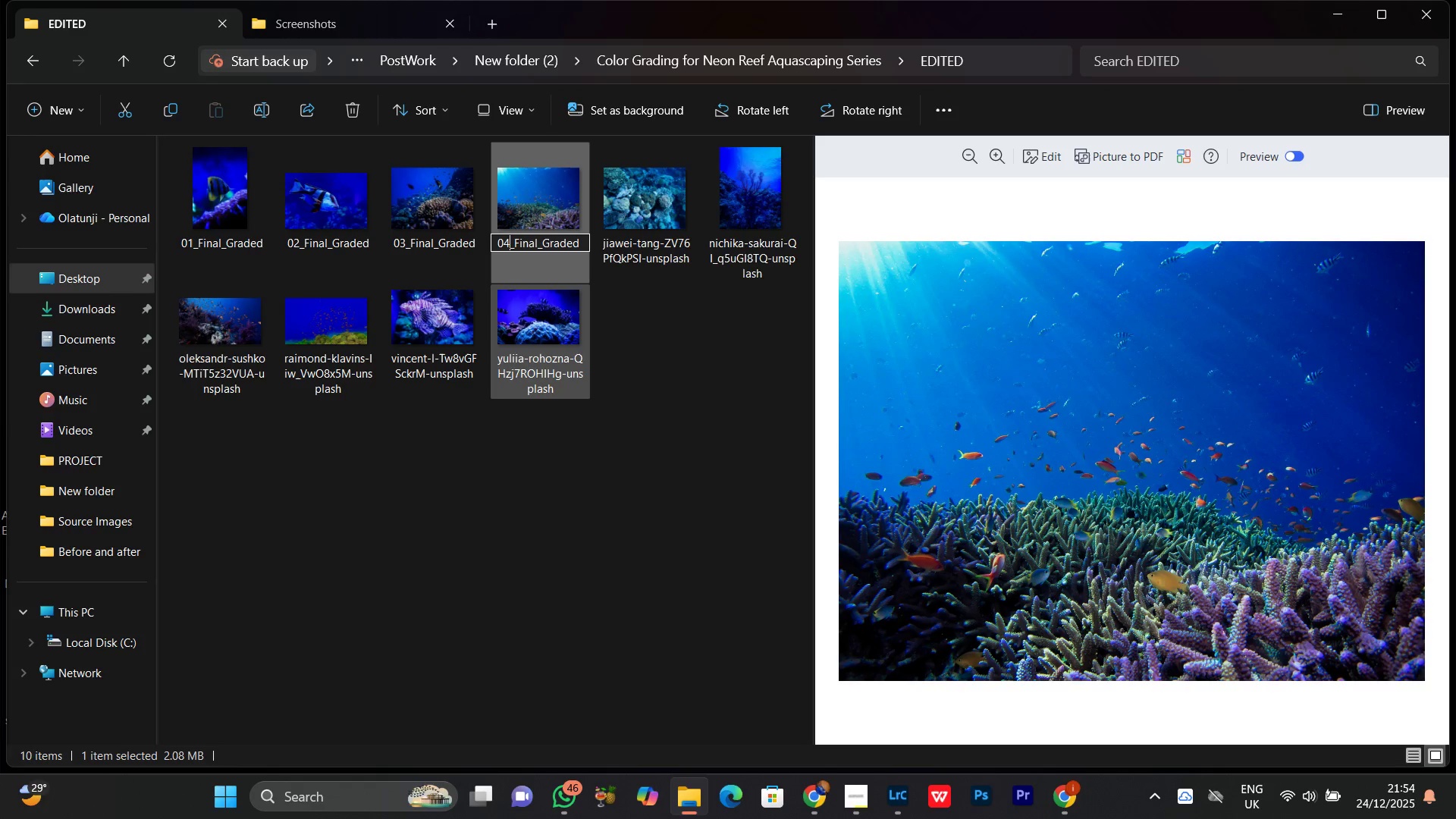 
key(4)
 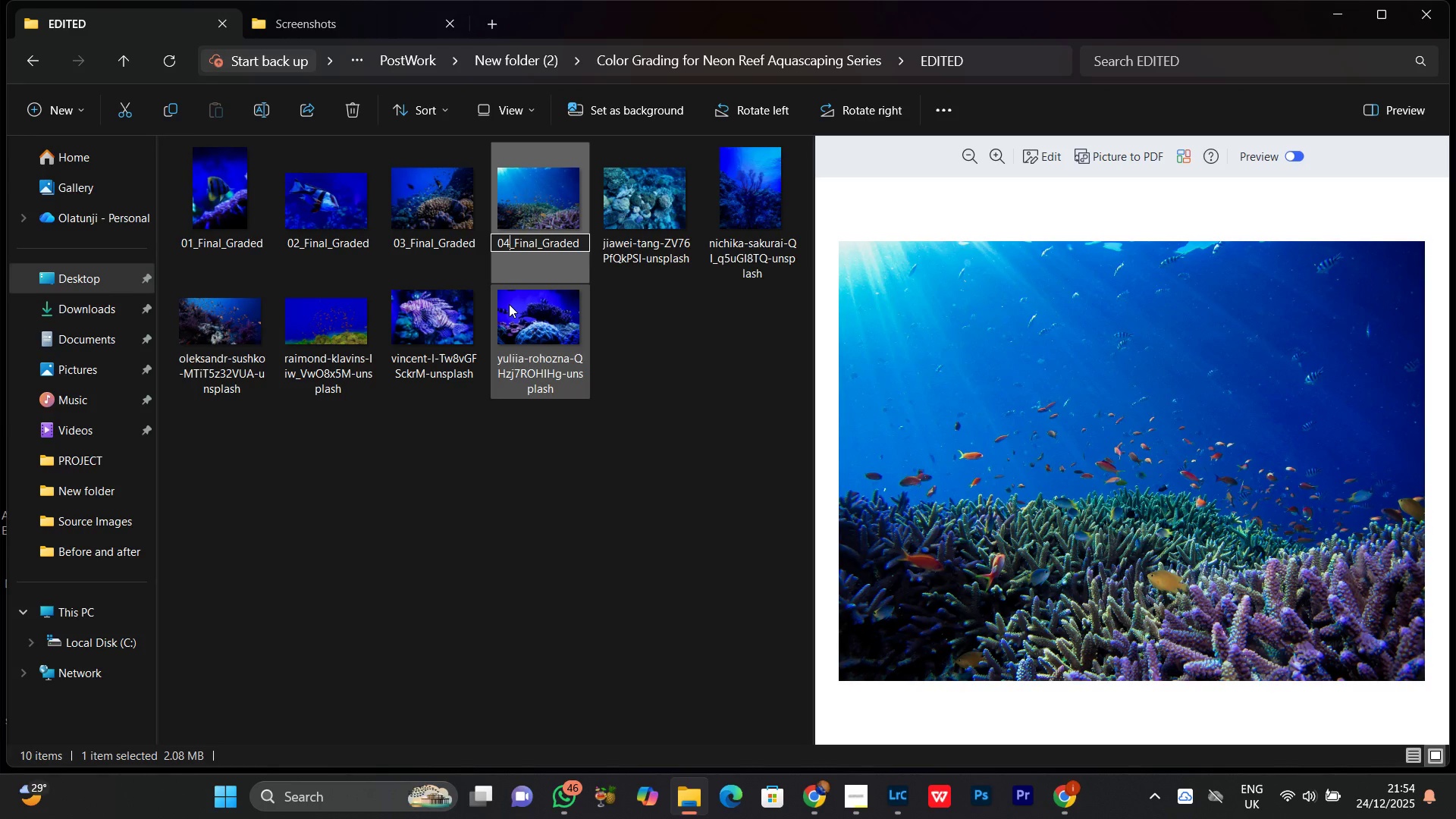 
key(Enter)
 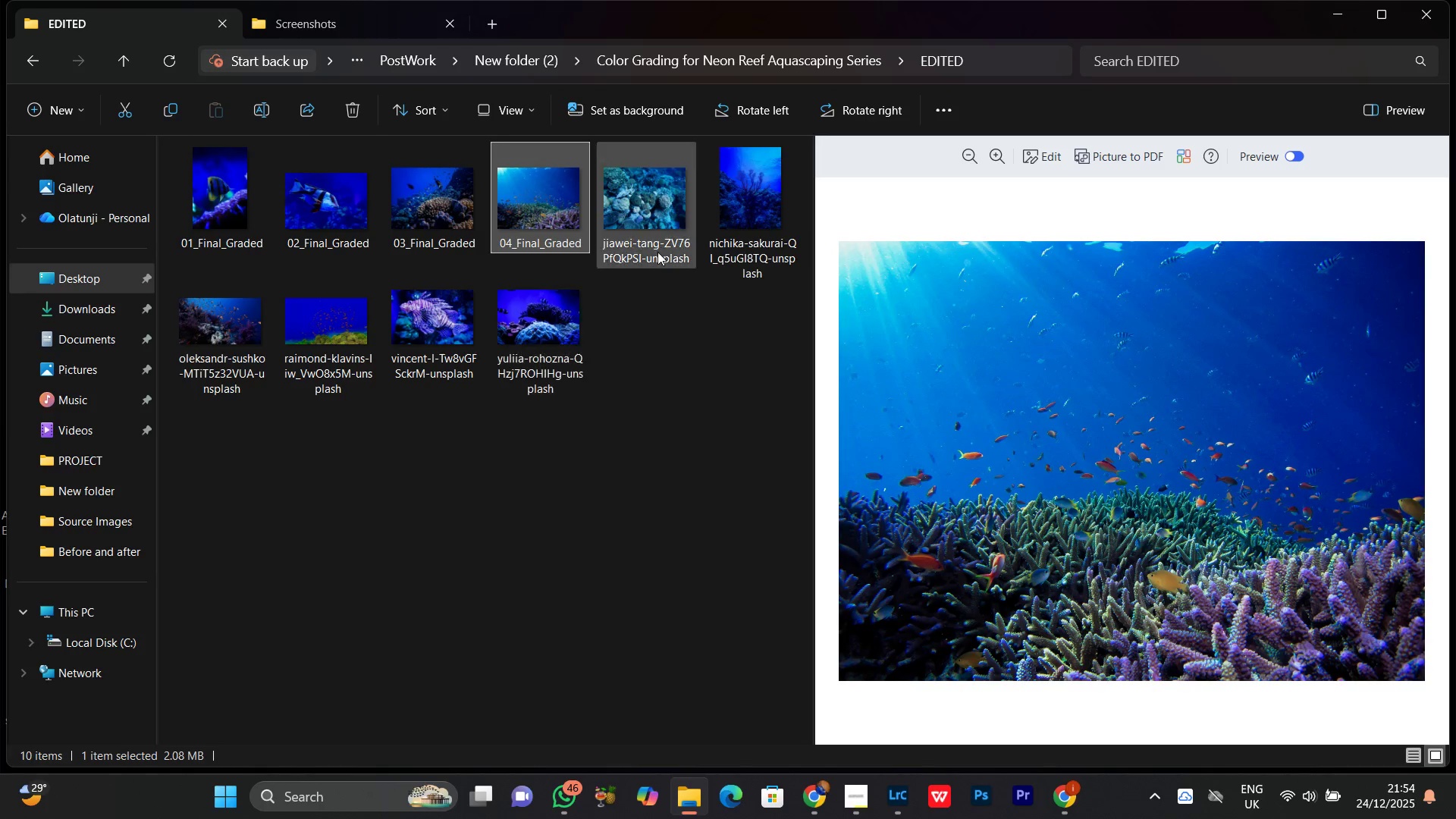 
left_click([649, 199])
 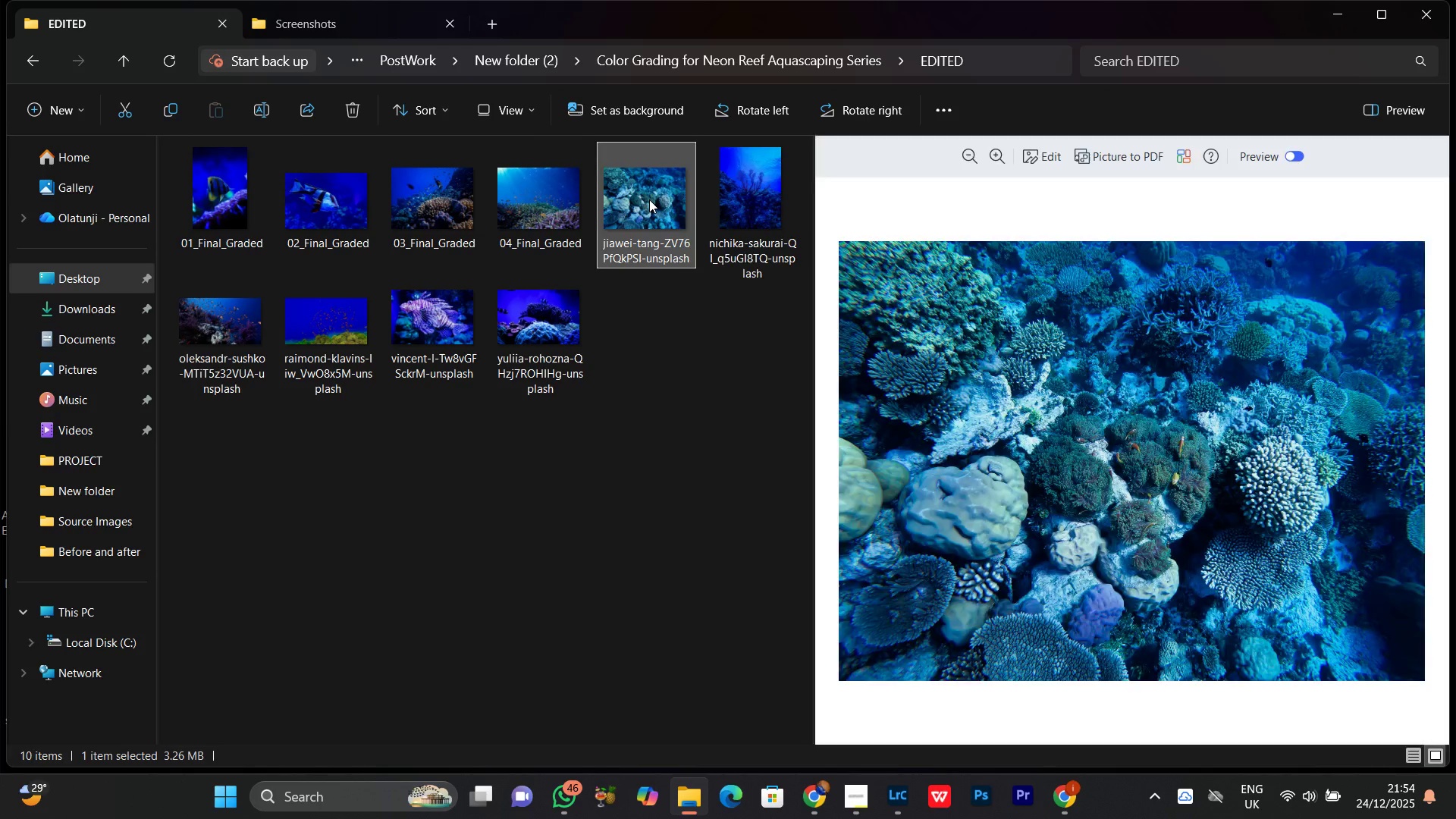 
right_click([649, 199])
 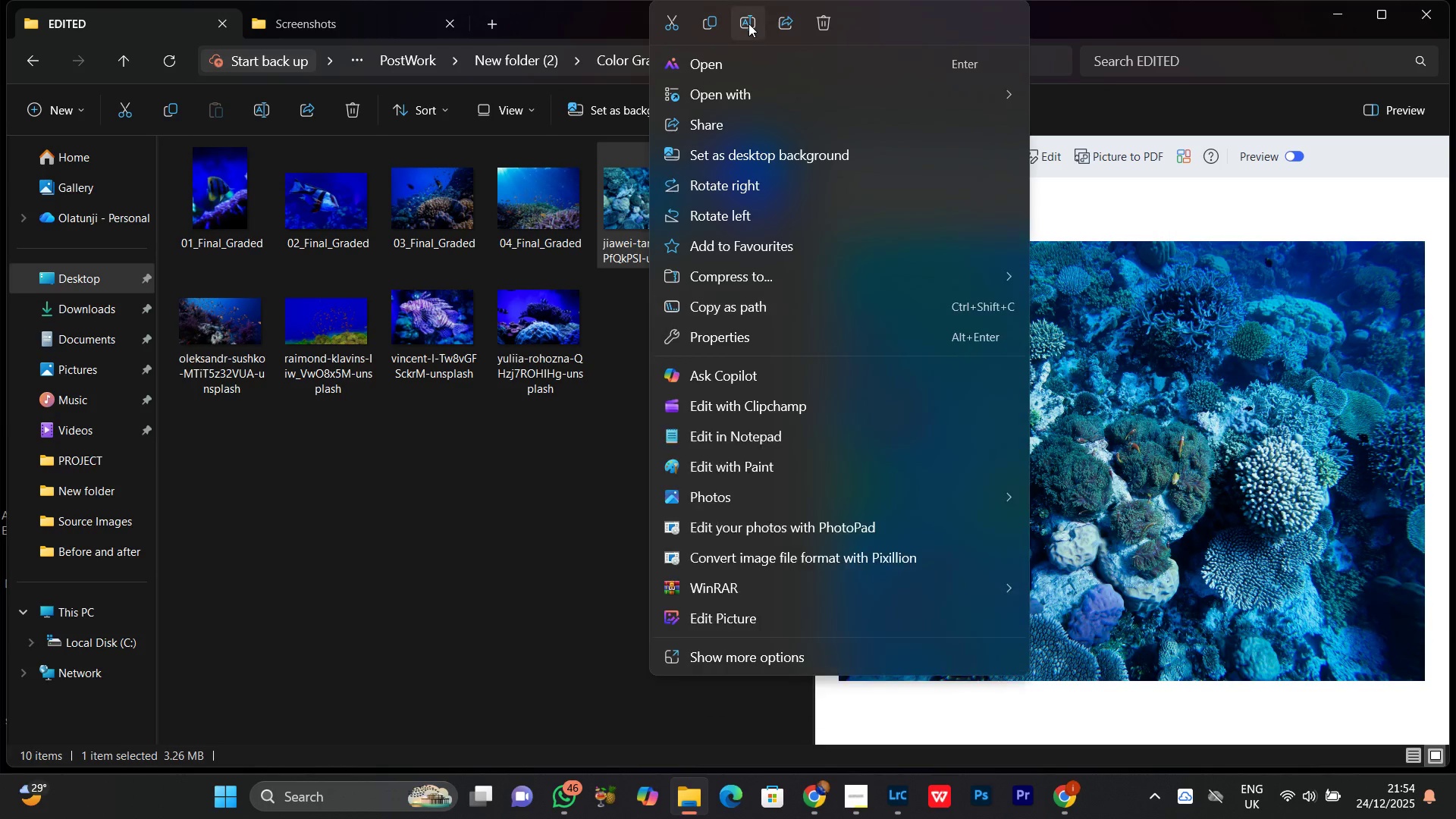 
left_click([748, 24])
 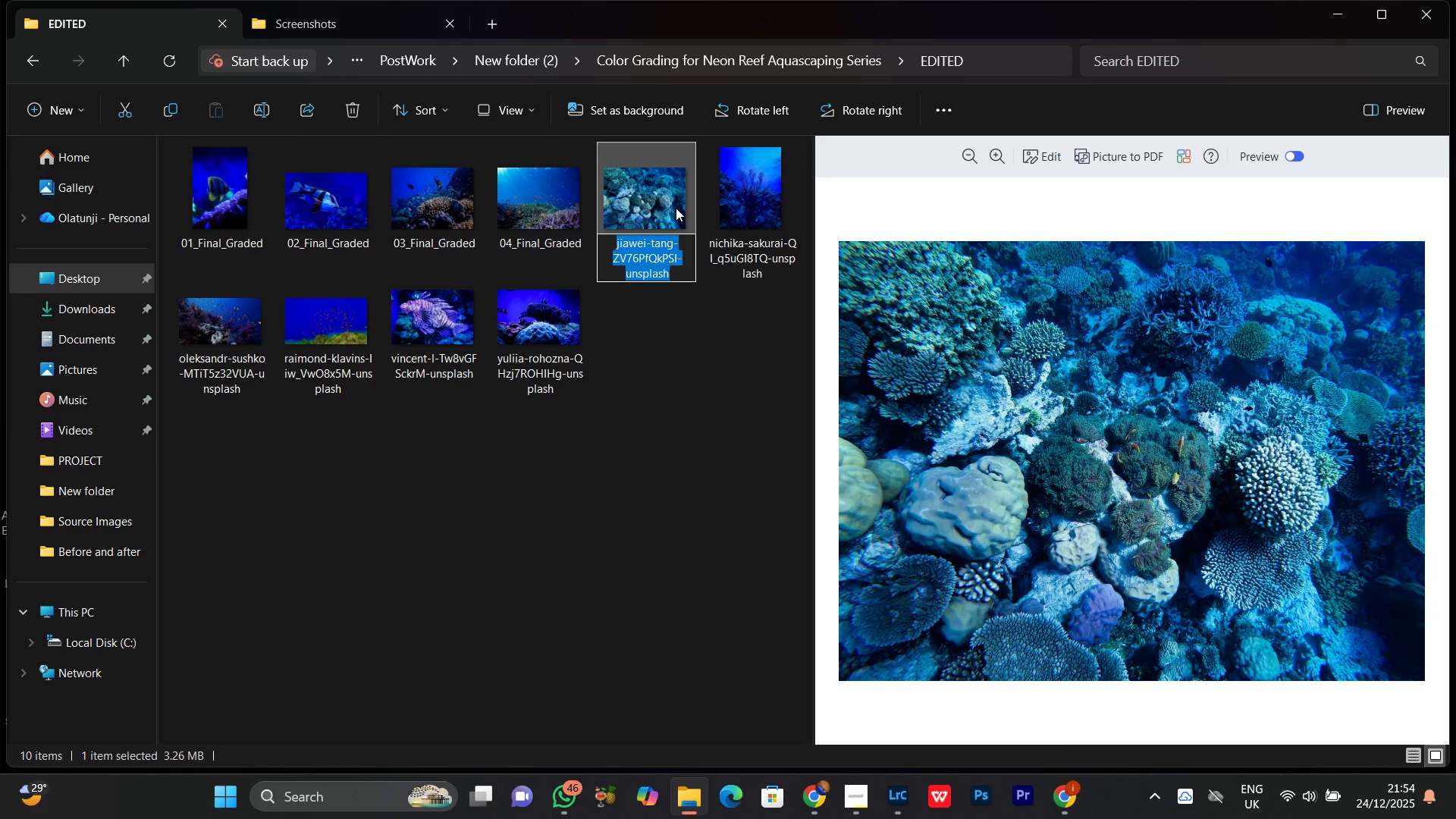 
key(Control+ControlLeft)
 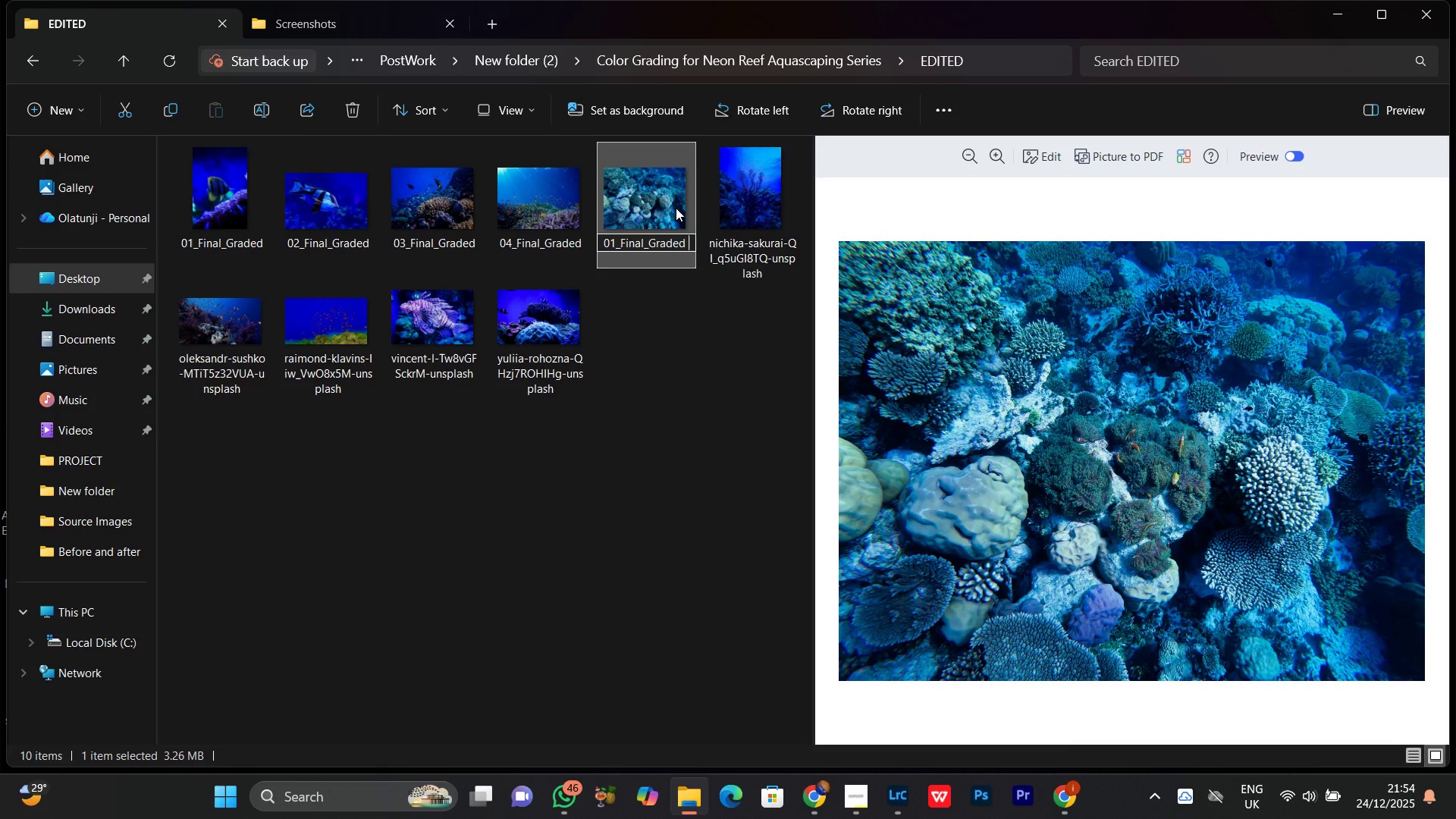 
key(Control+V)
 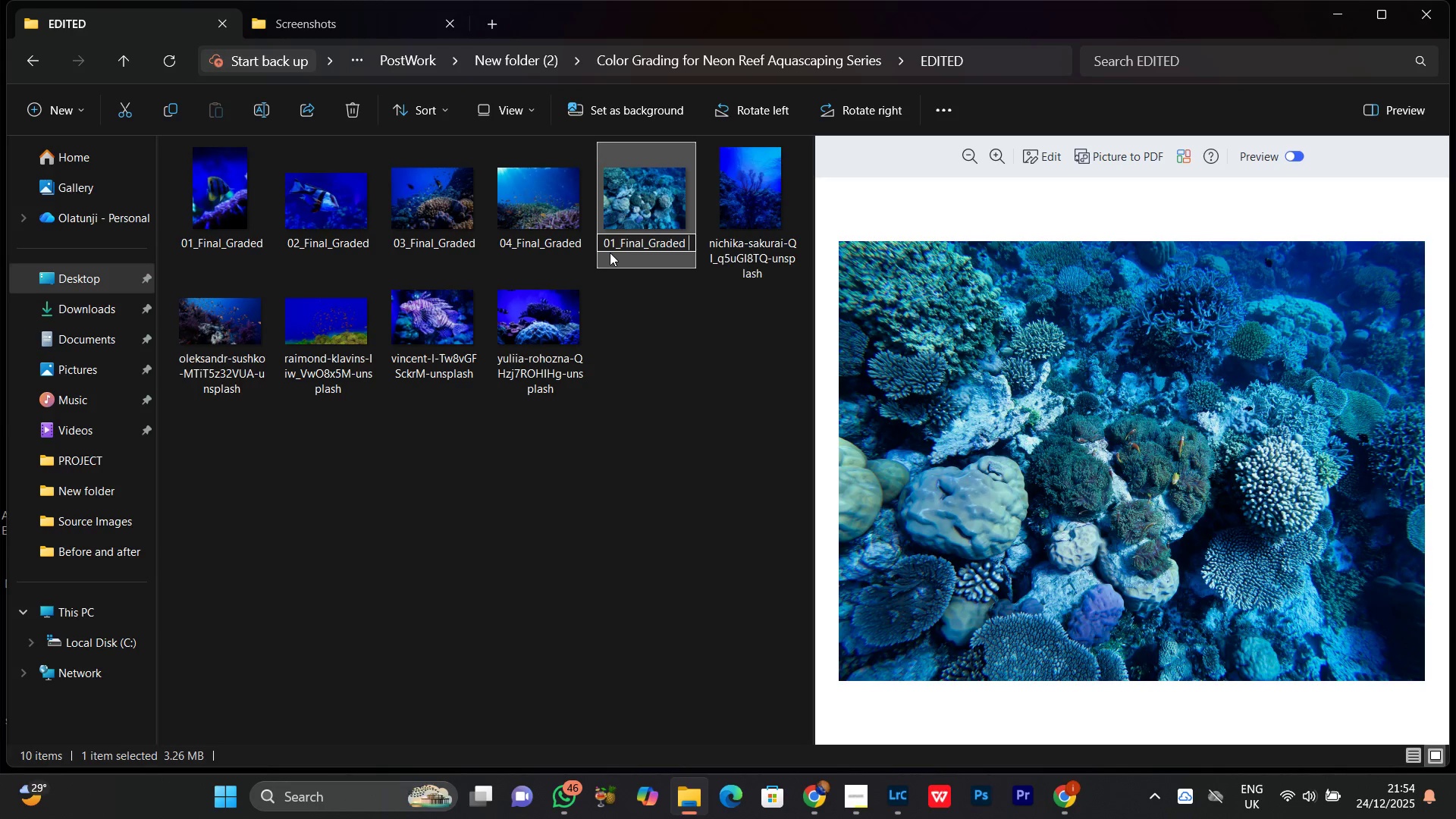 
left_click([613, 243])
 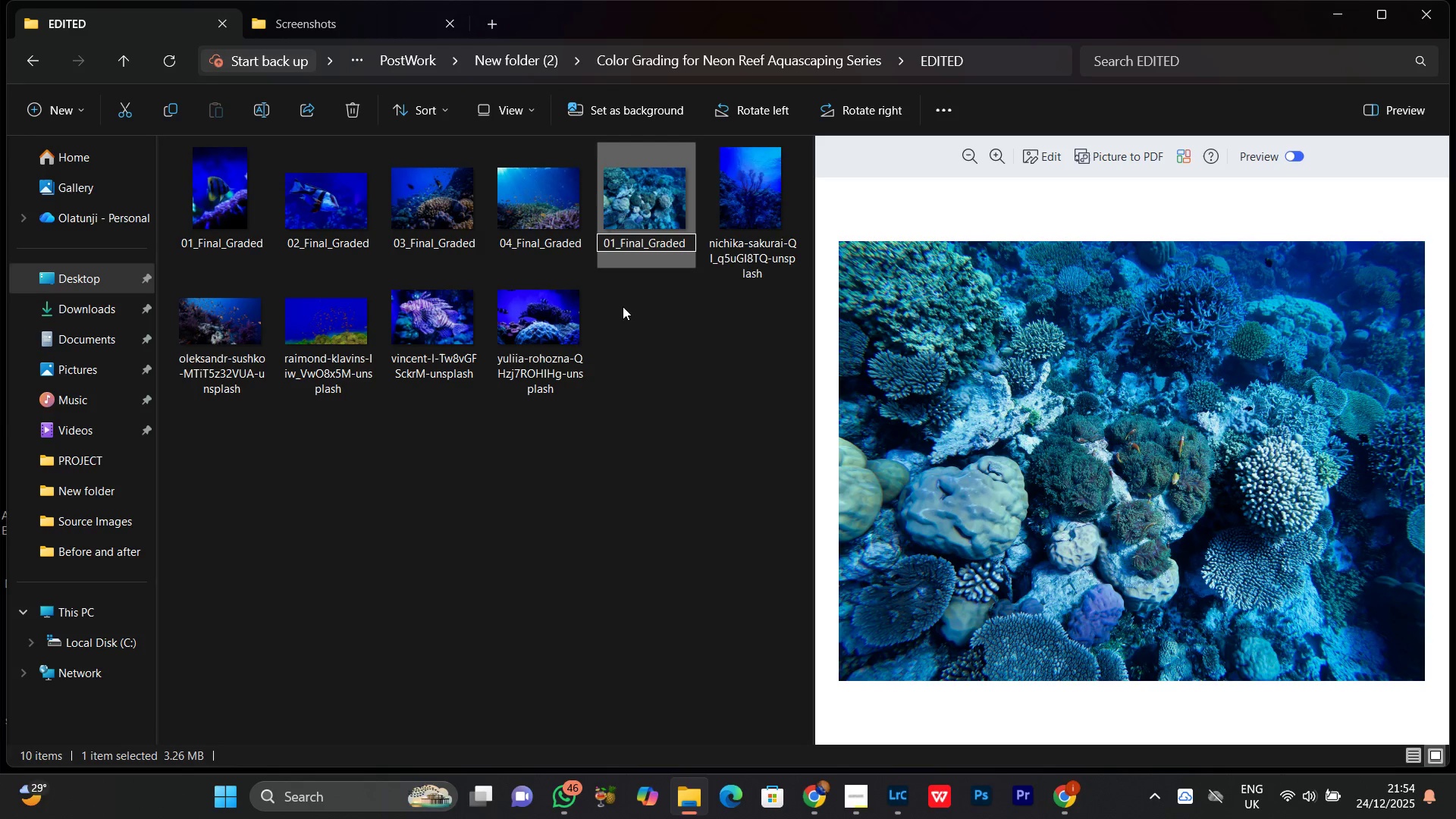 
key(Backspace)
 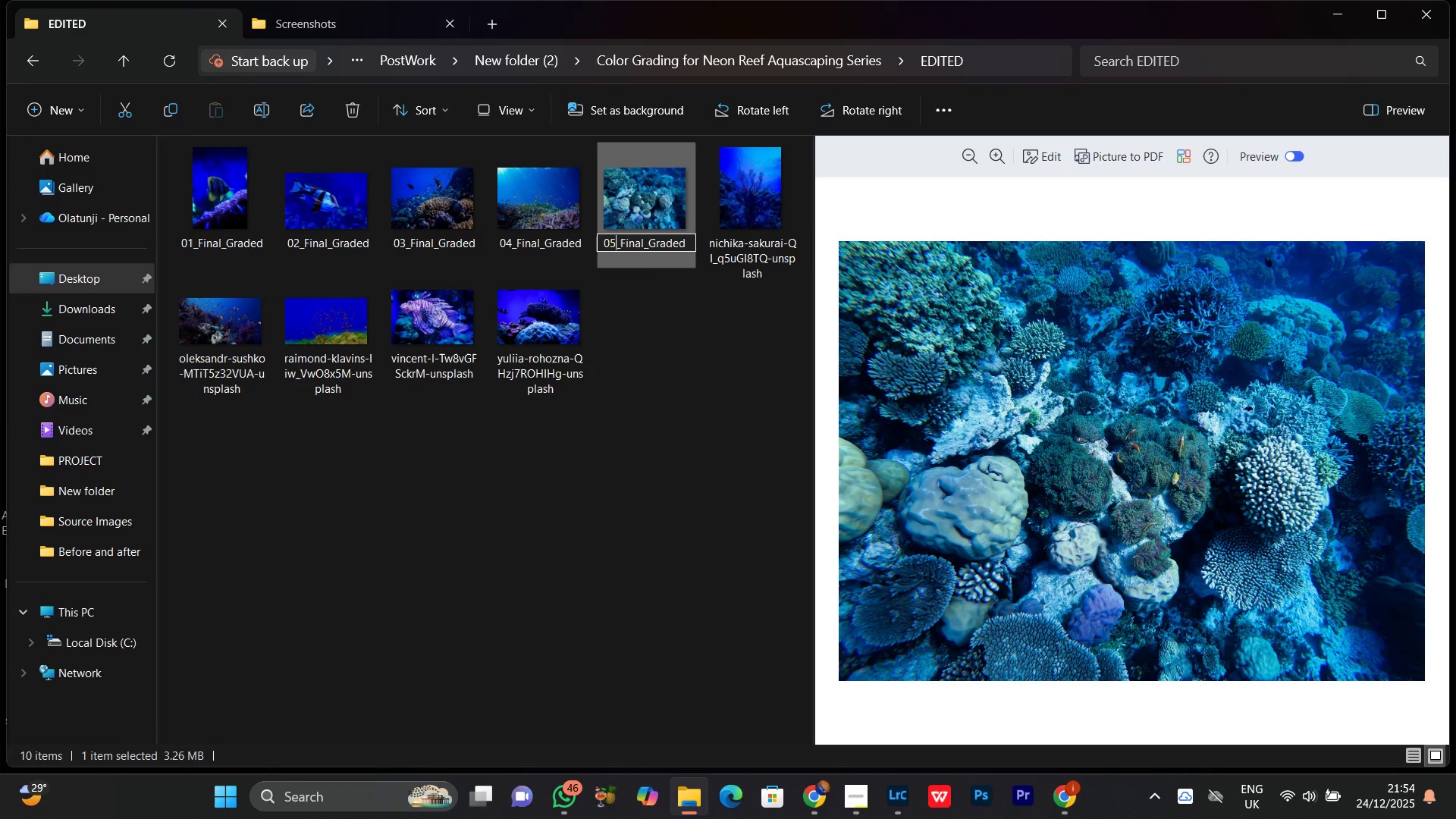 
key(5)
 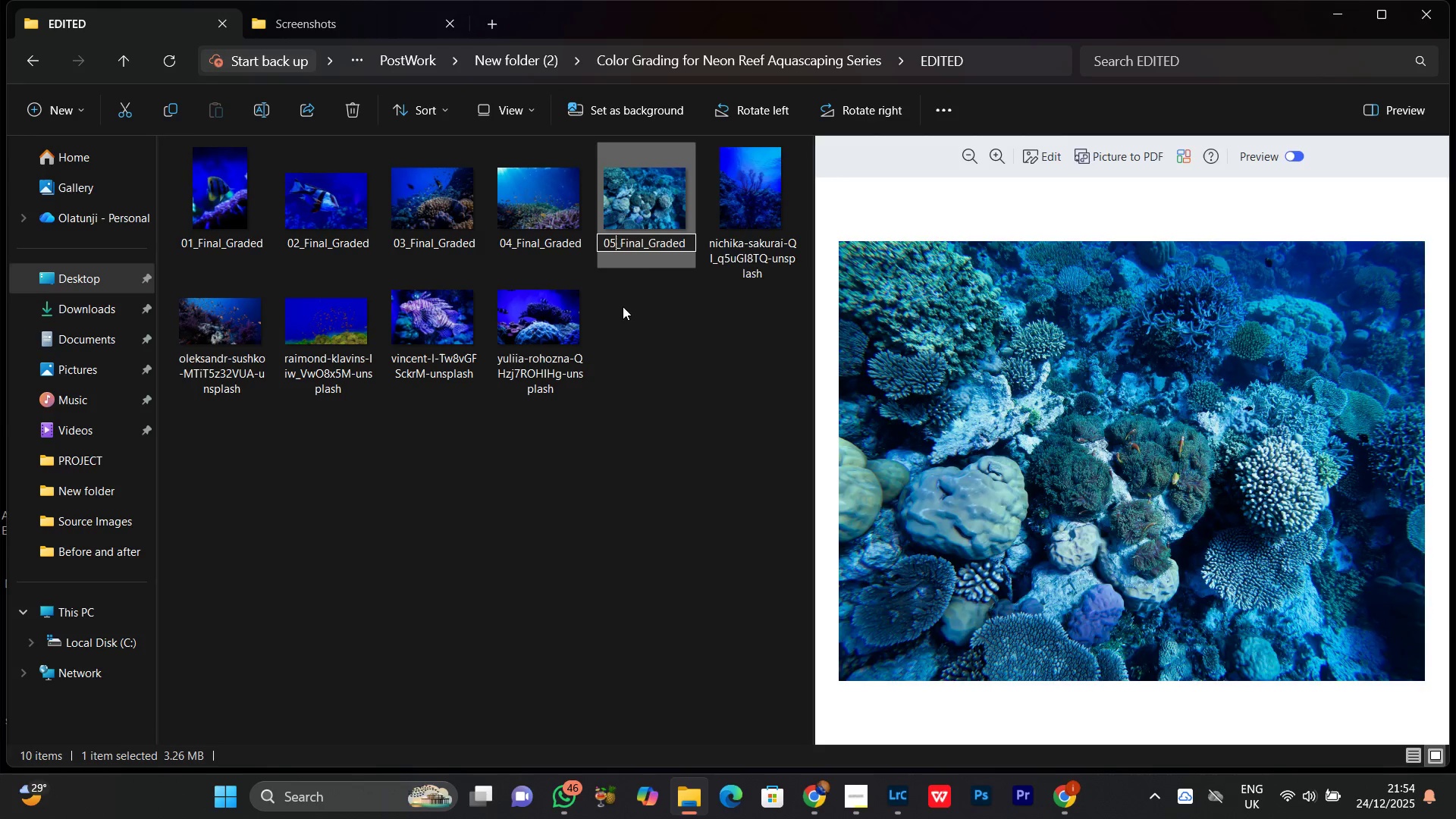 
key(Enter)
 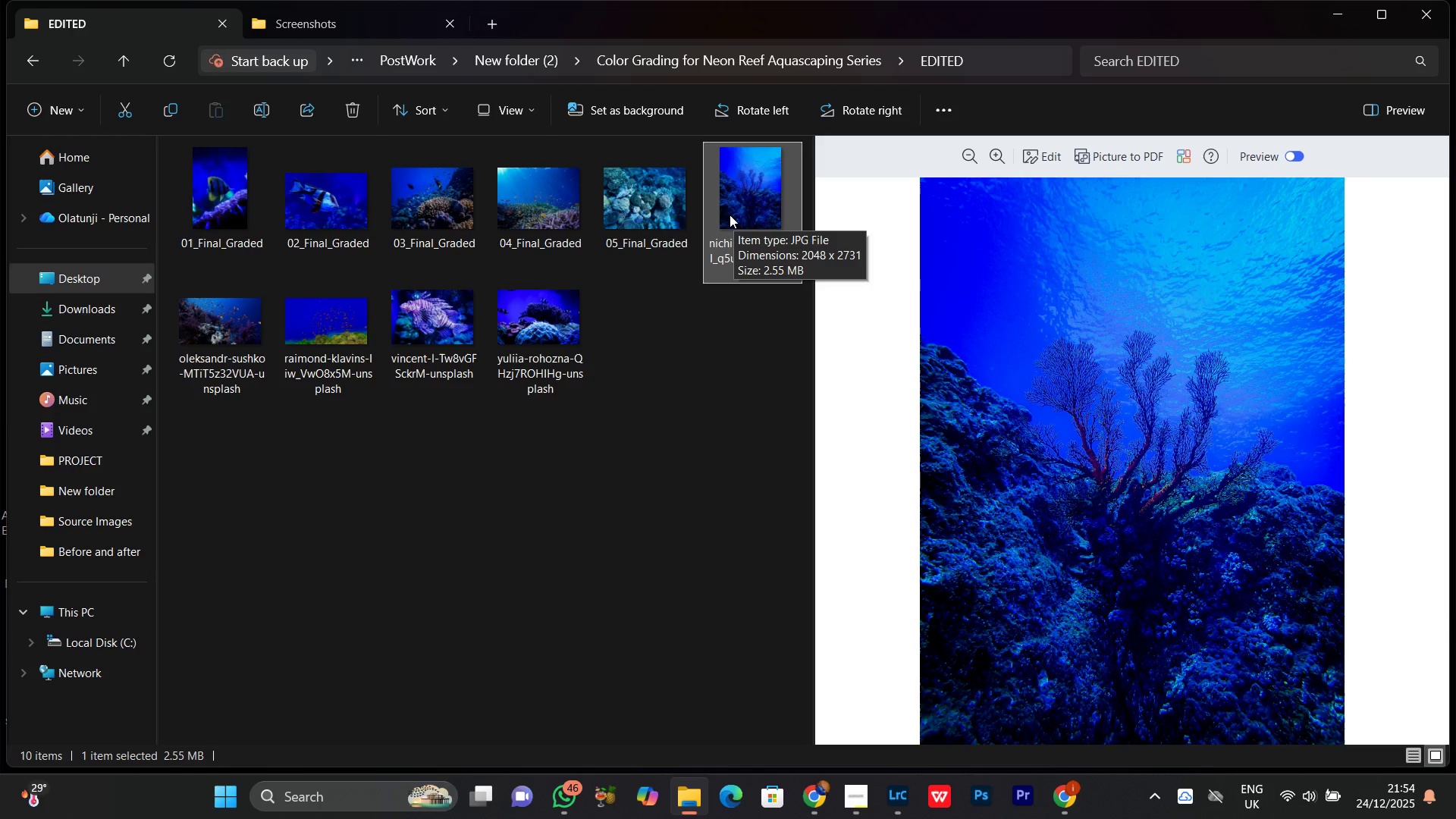 
wait(14.72)
 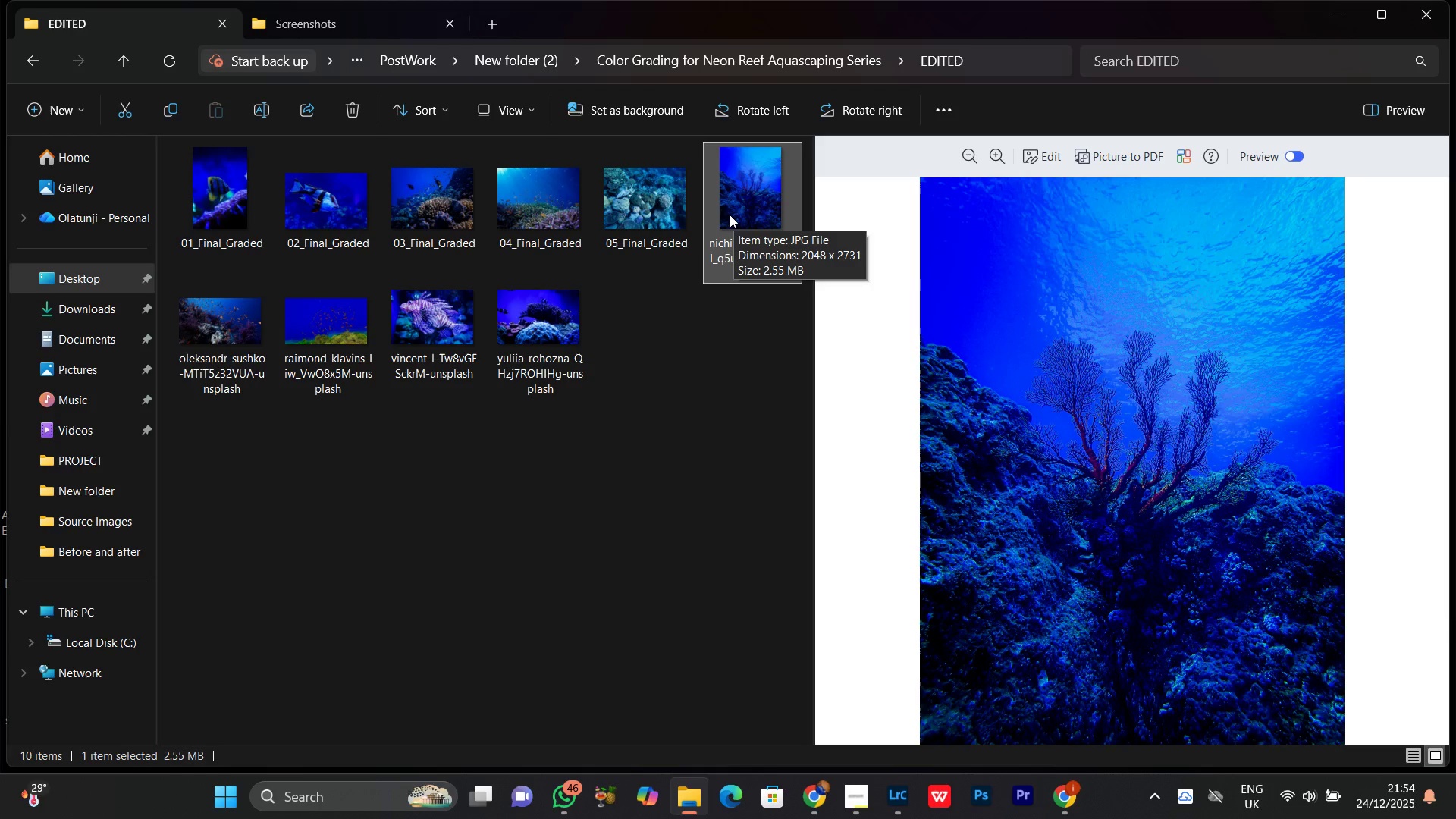 
right_click([730, 221])
 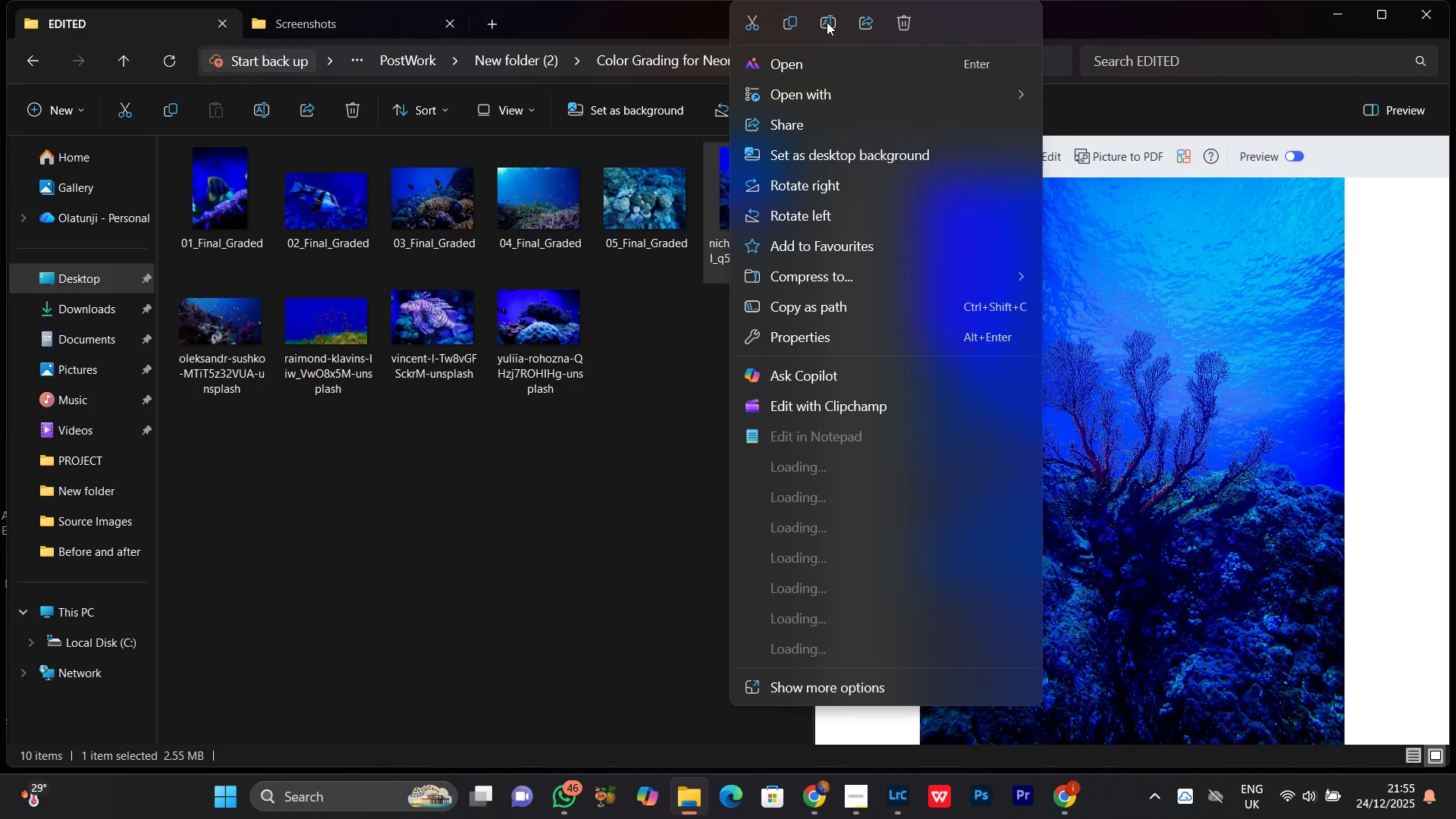 
left_click([827, 23])
 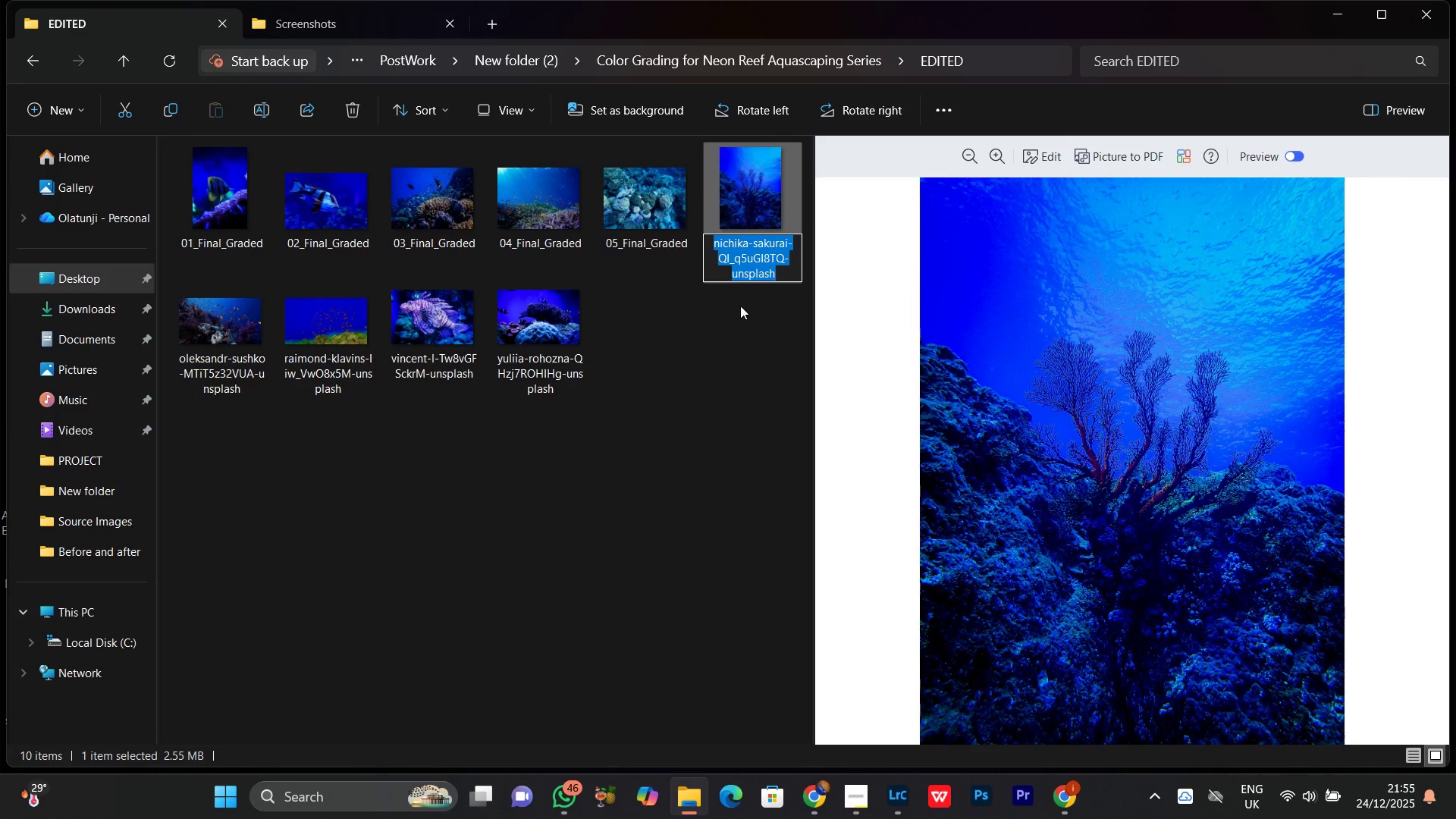 
key(Control+V)
 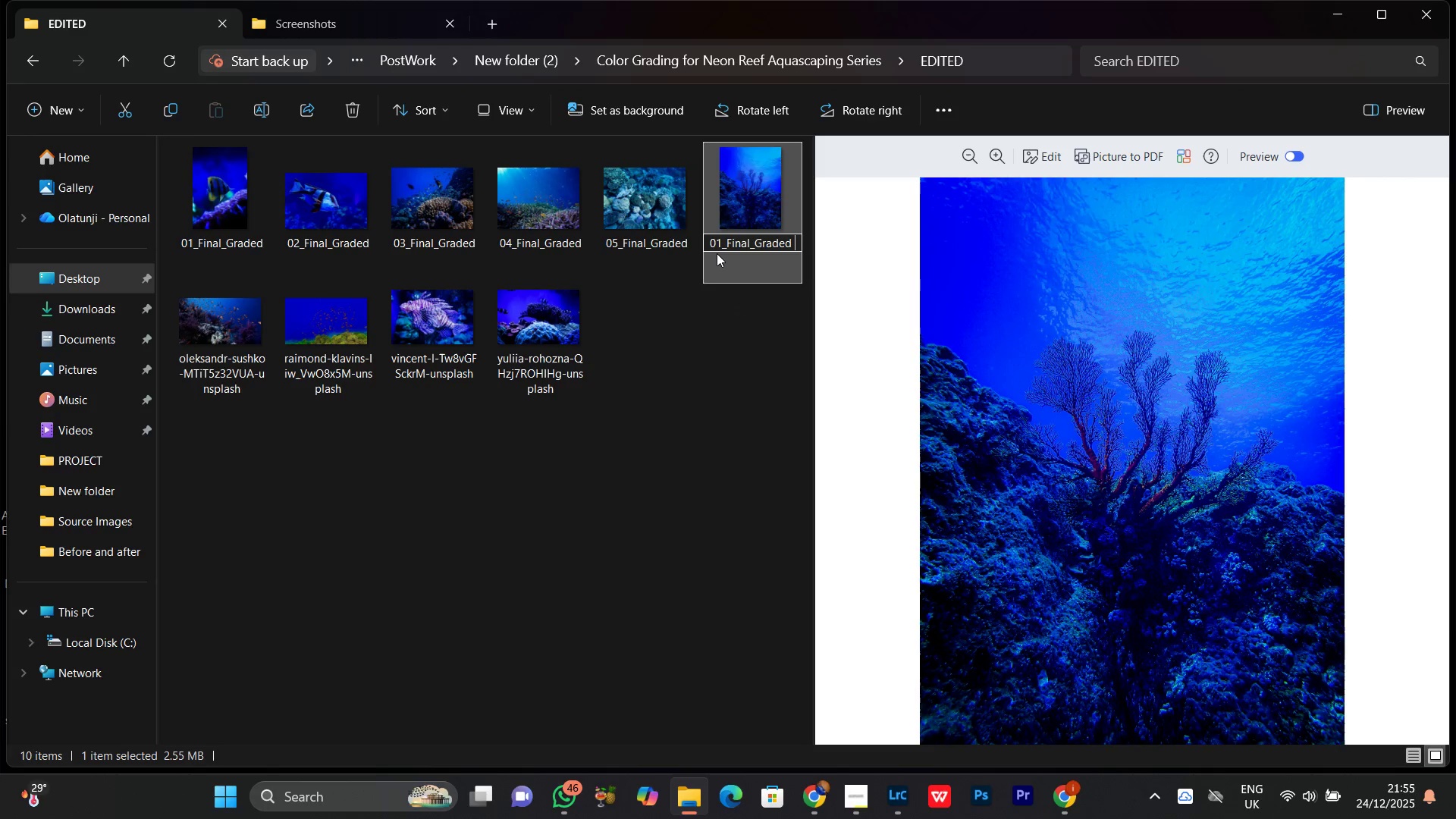 
left_click([720, 243])
 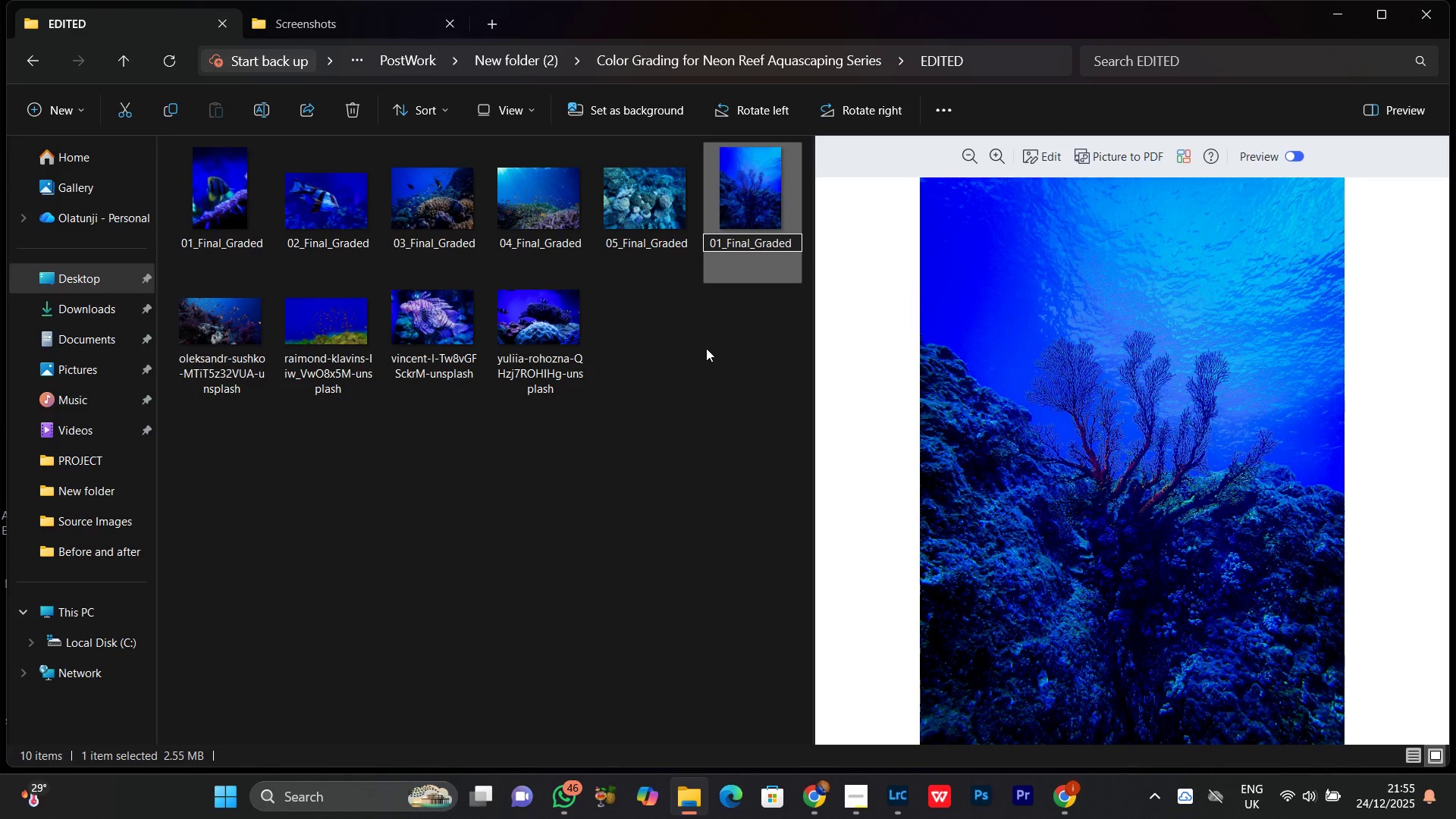 
key(Backspace)
 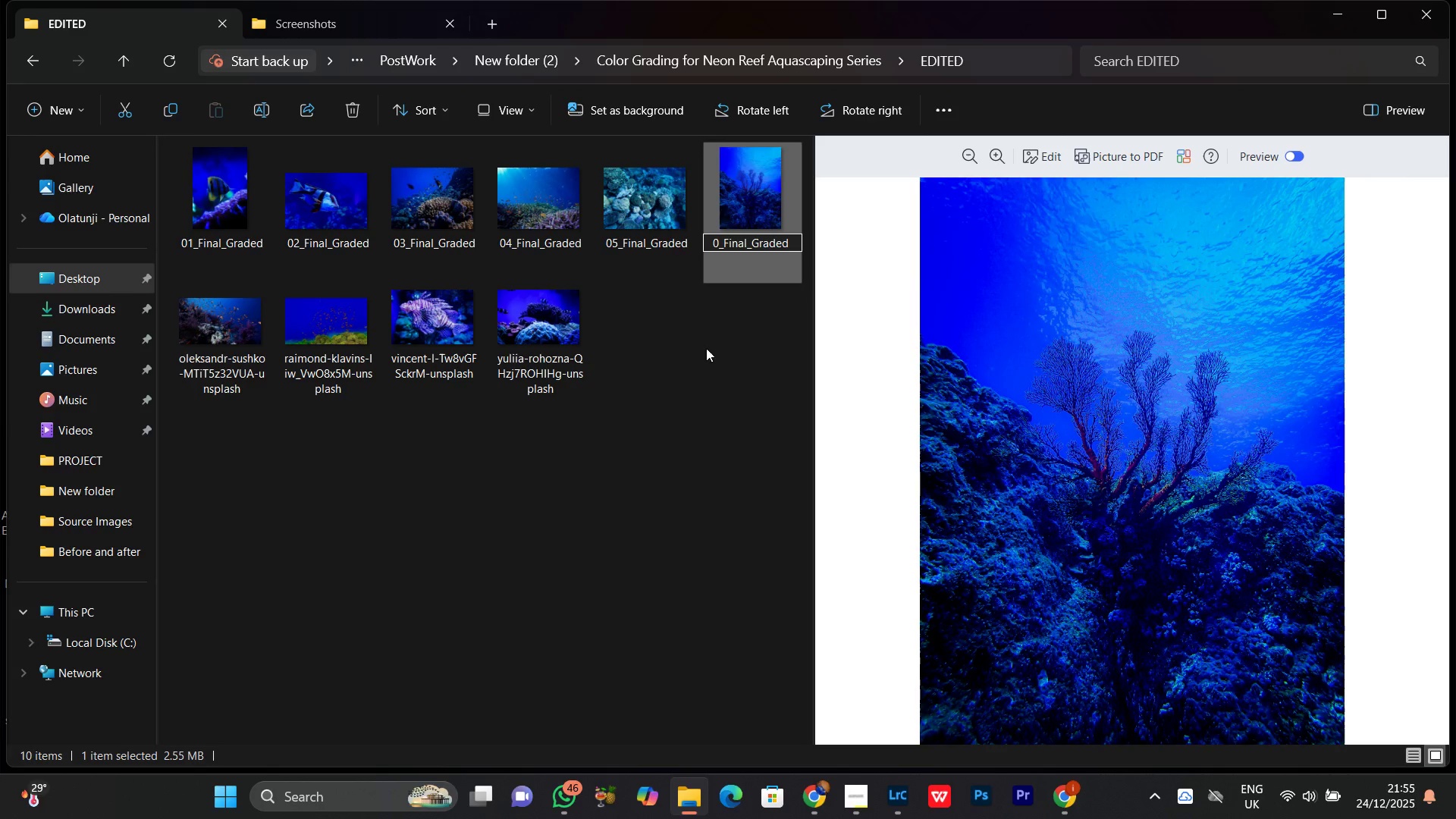 
key(6)
 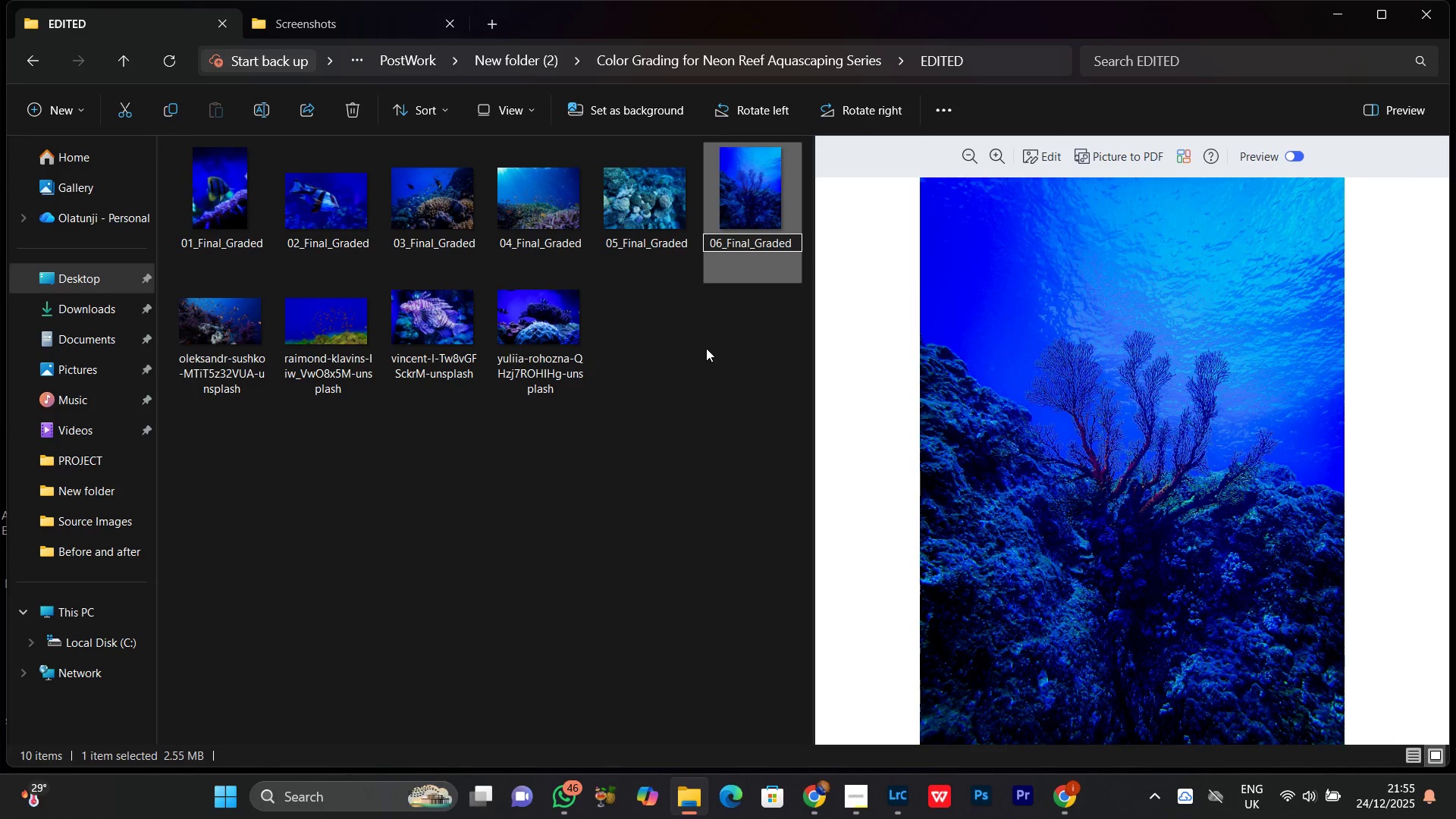 
key(Enter)
 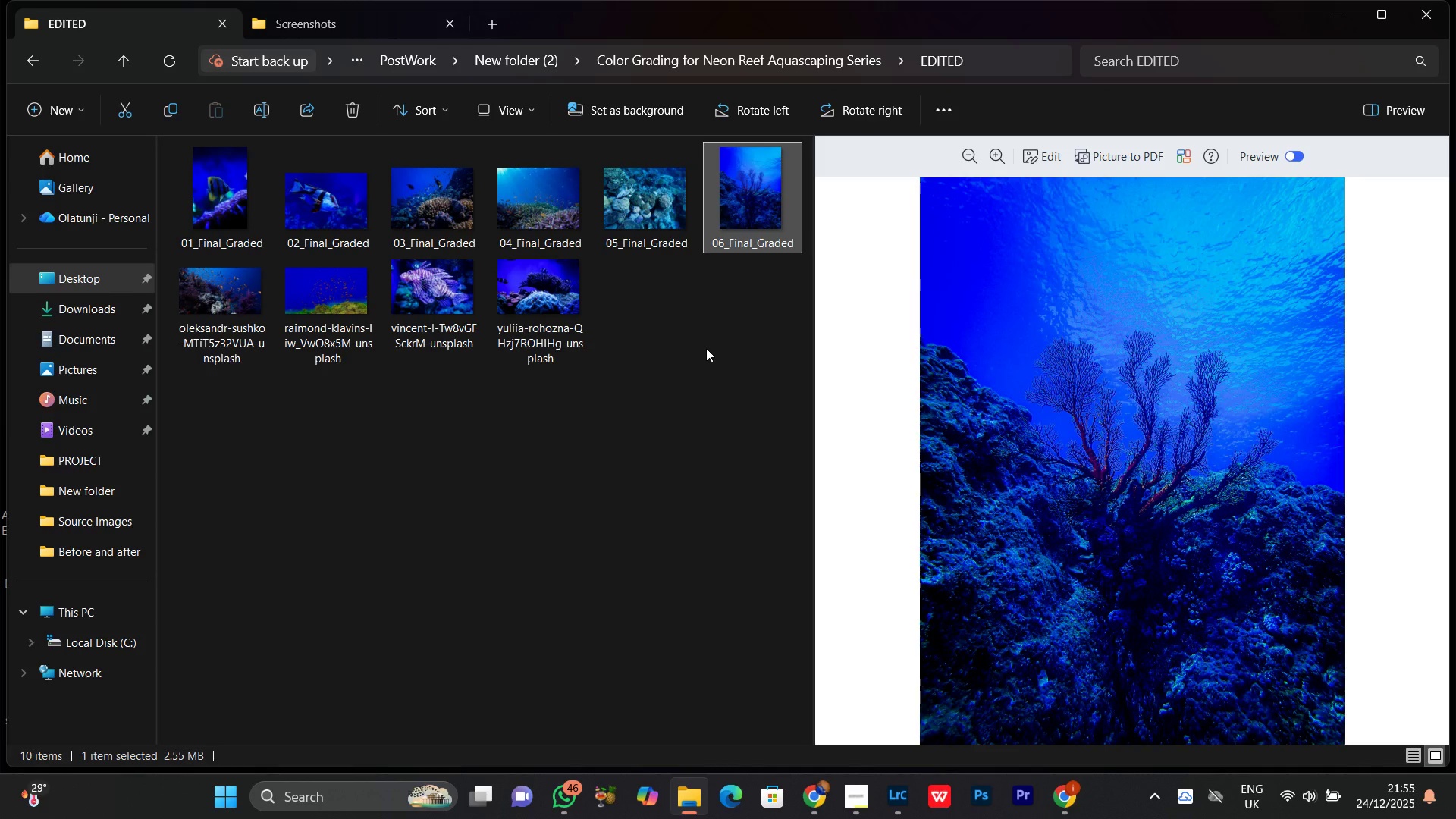 
wait(6.02)
 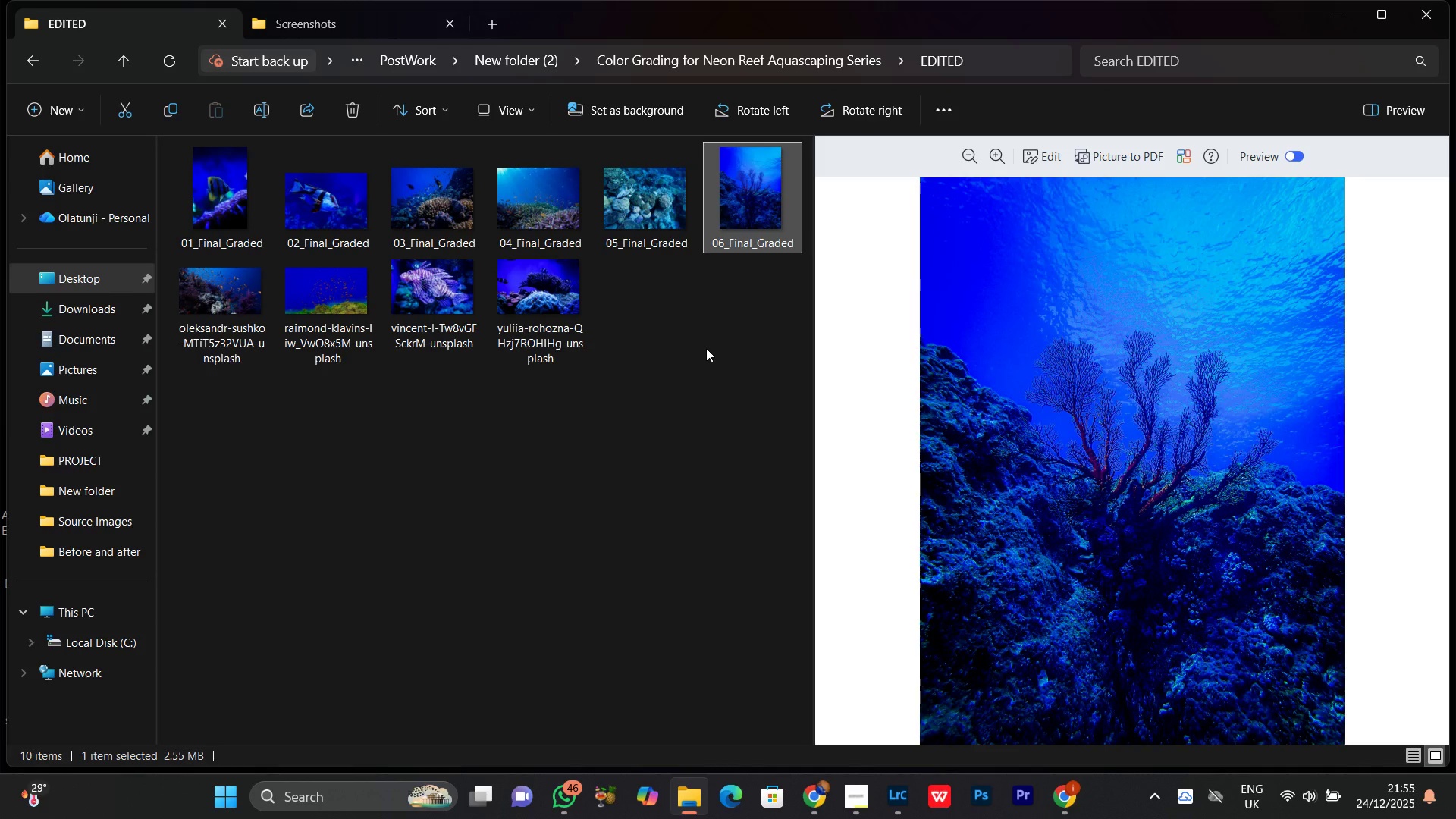 
left_click([215, 299])
 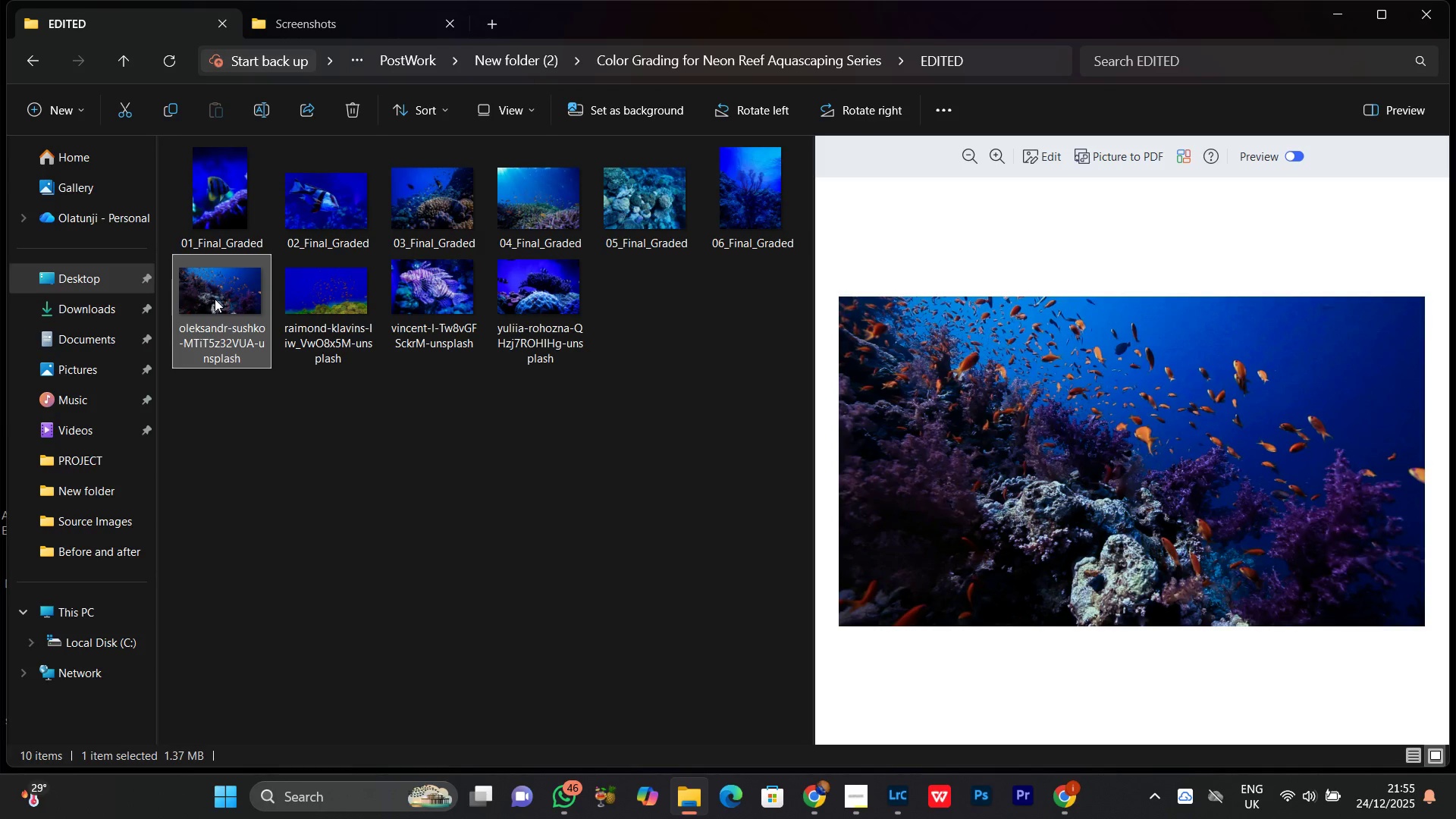 
right_click([214, 299])
 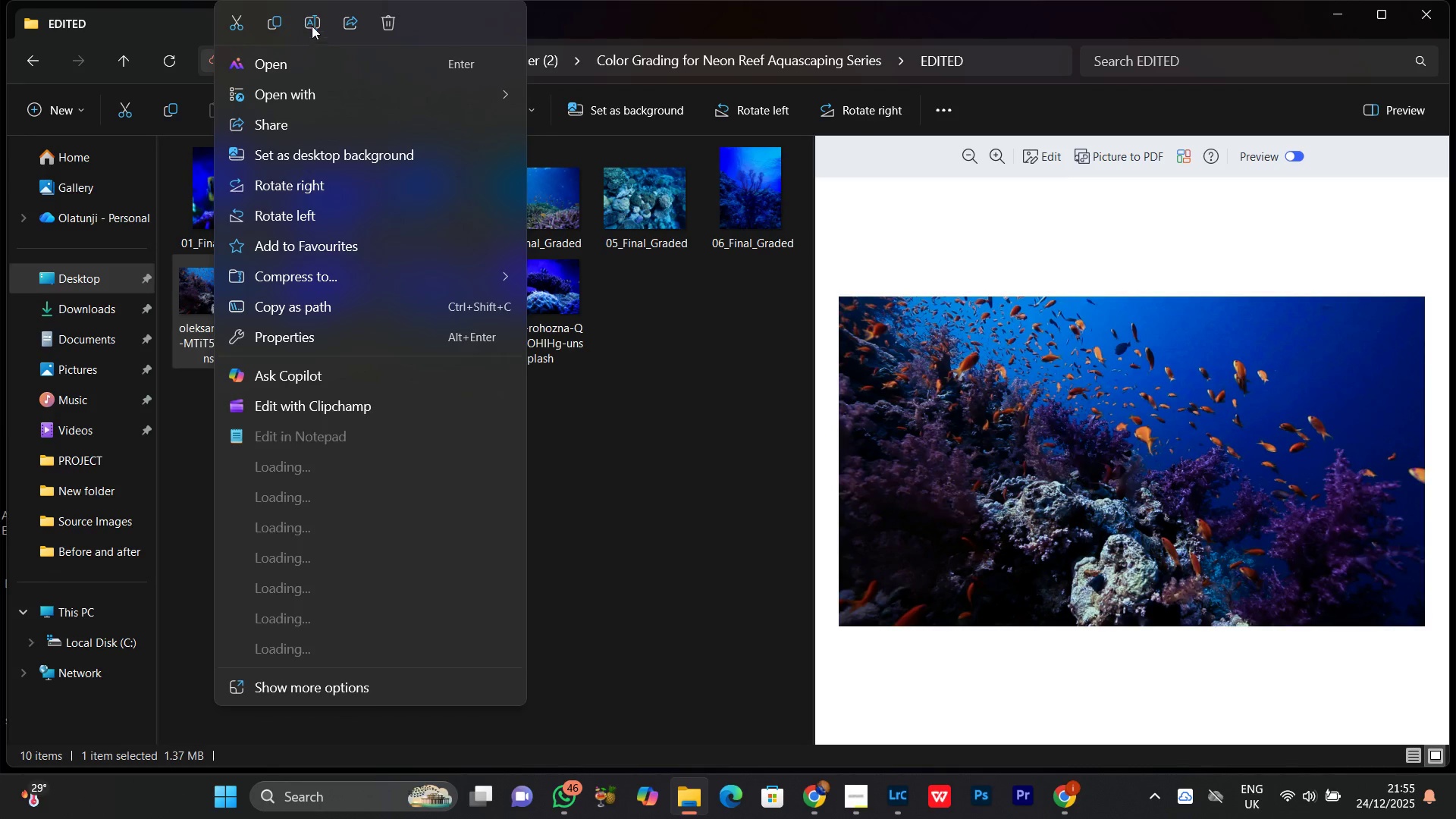 
left_click([312, 24])
 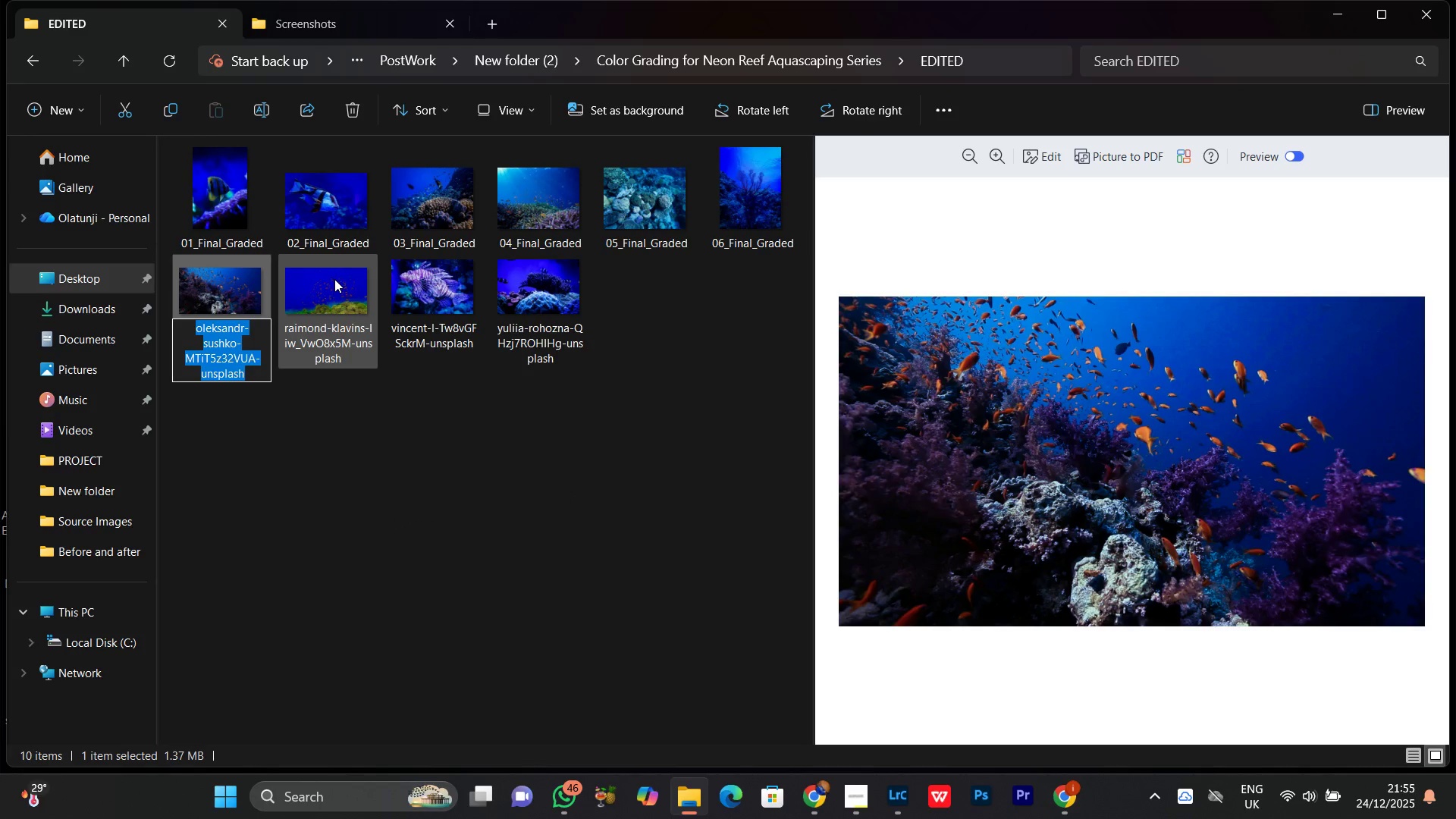 
key(Control+ControlLeft)
 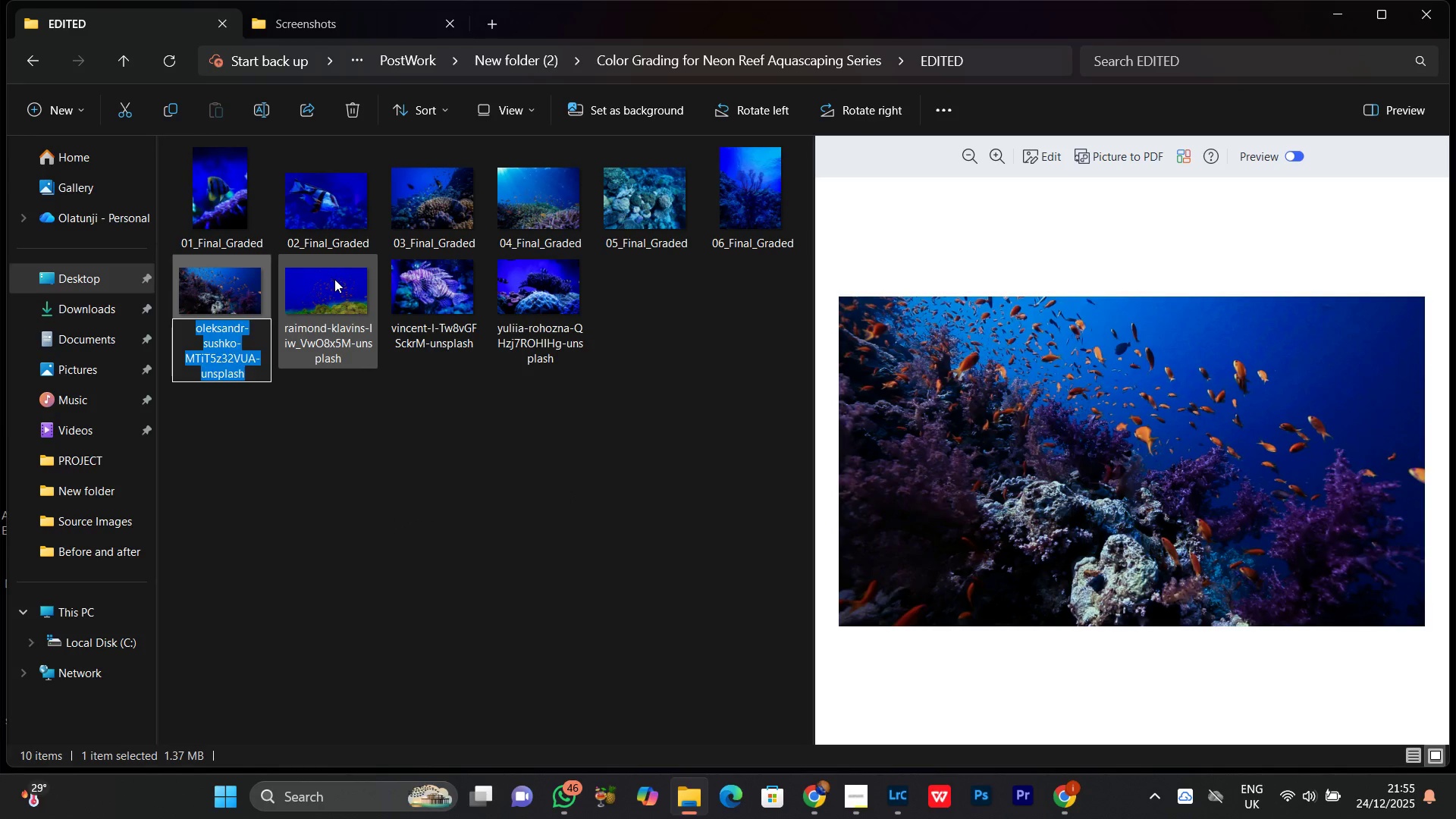 
key(Control+V)
 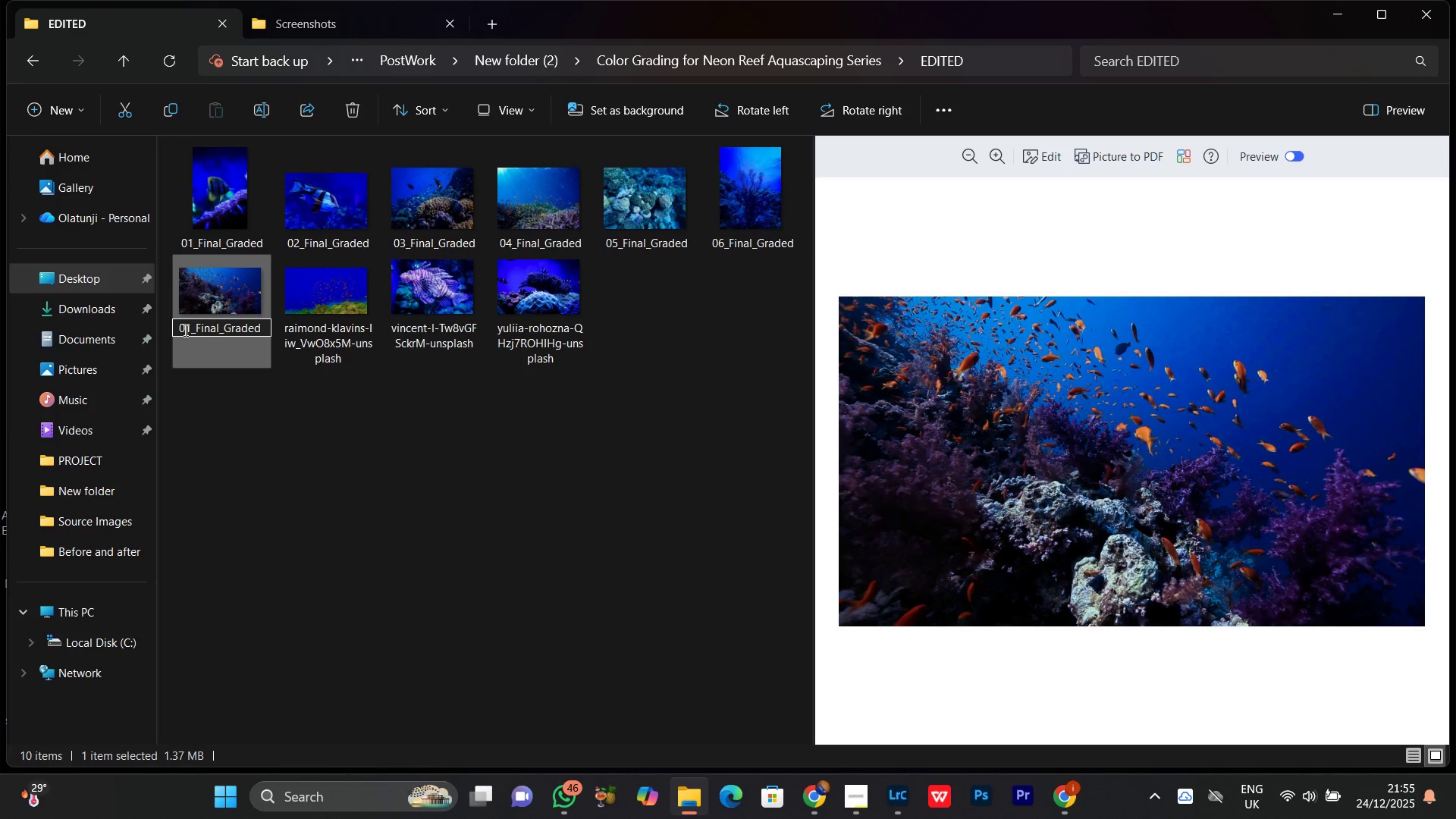 
left_click_drag(start_coordinate=[188, 329], to_coordinate=[188, 333])
 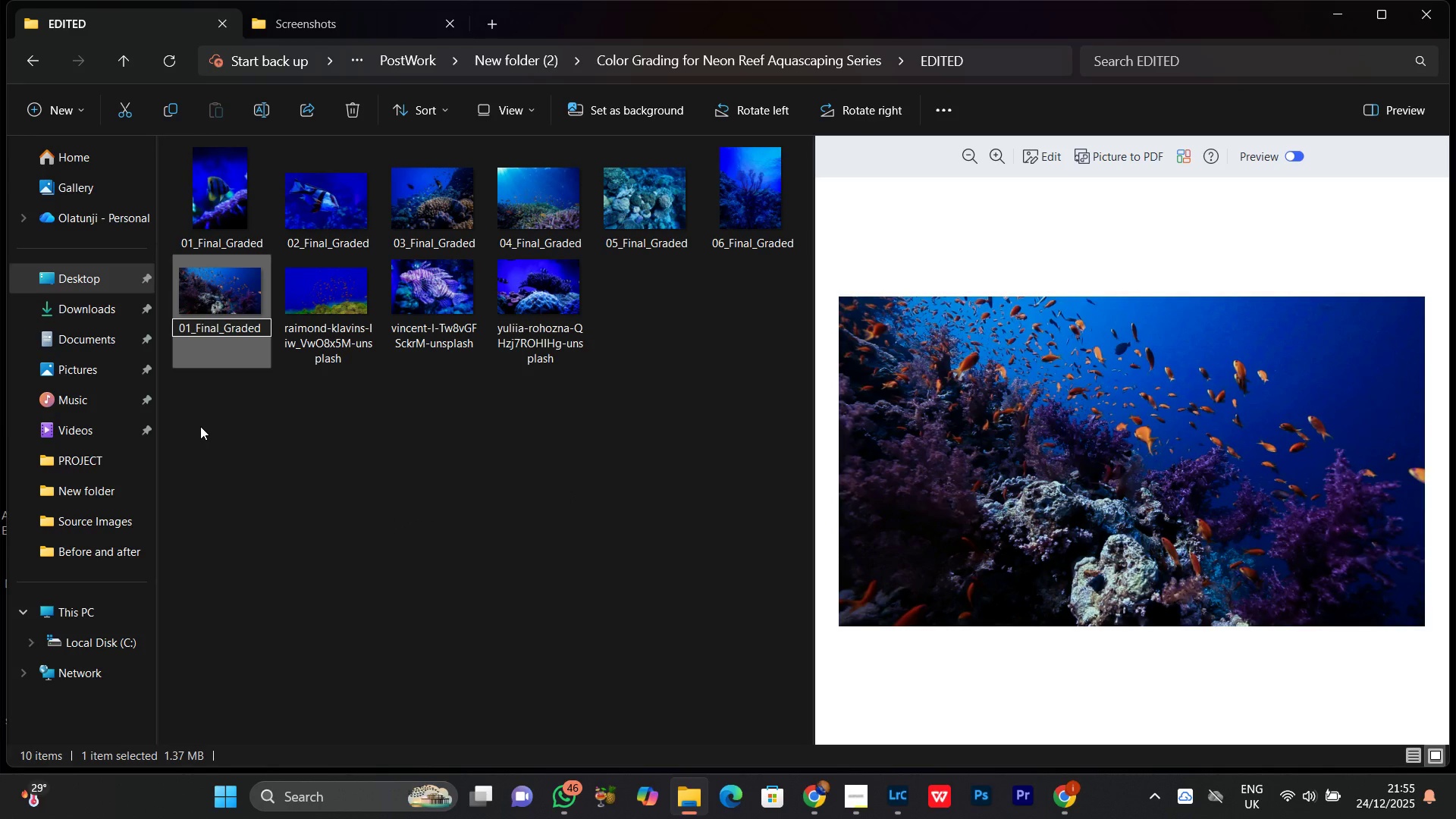 
key(Backspace)
 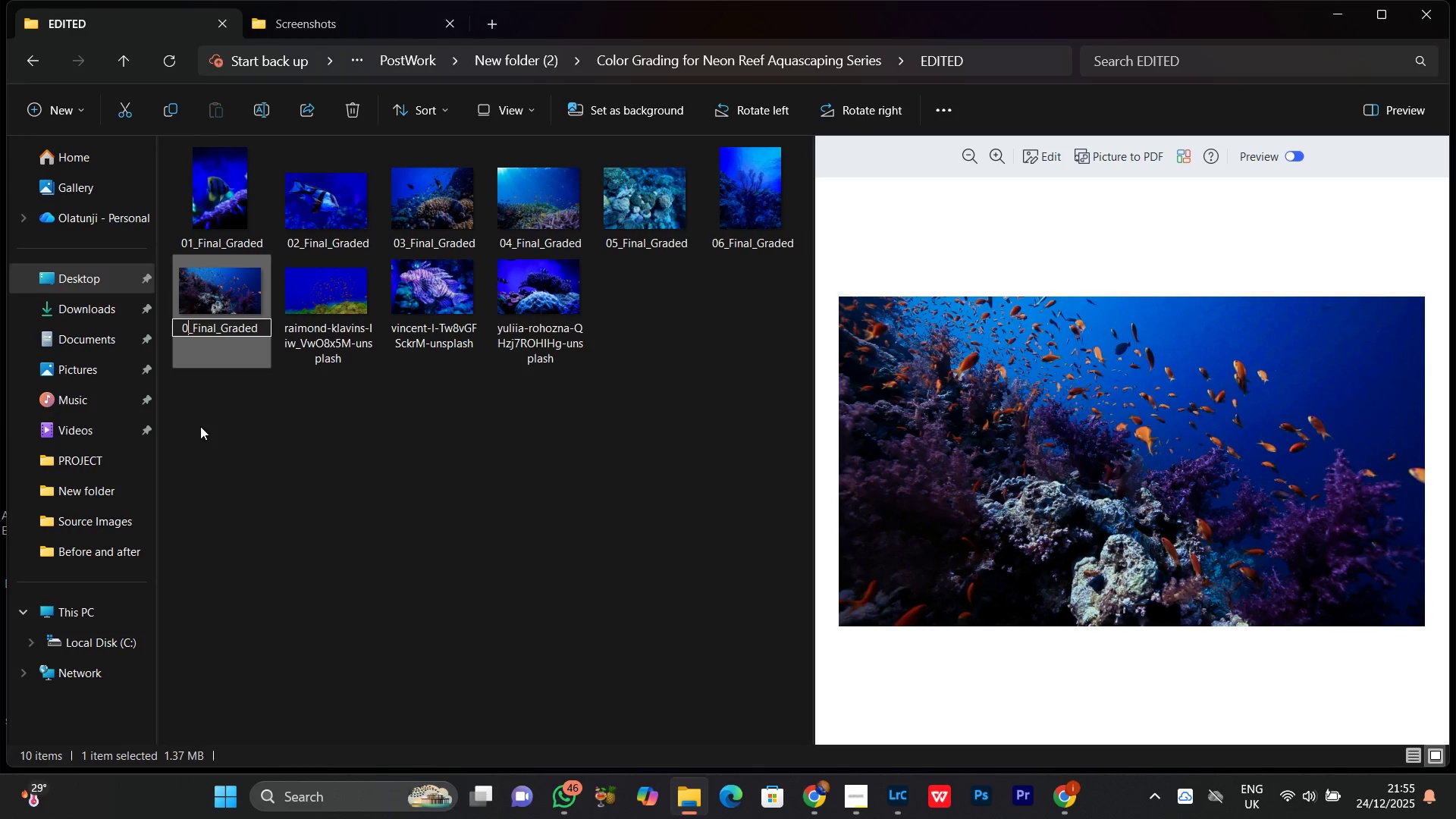 
key(7)
 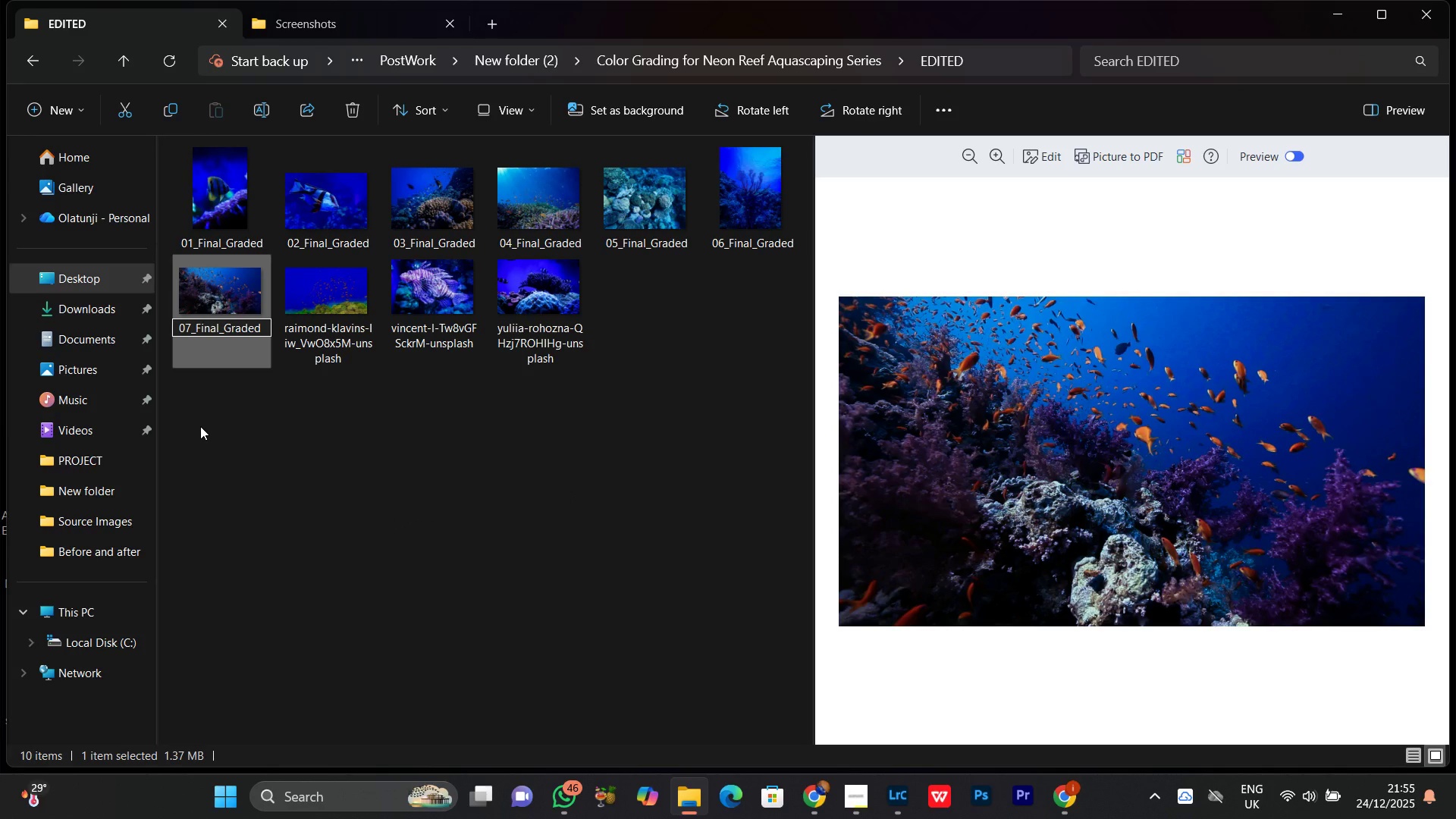 
key(Enter)
 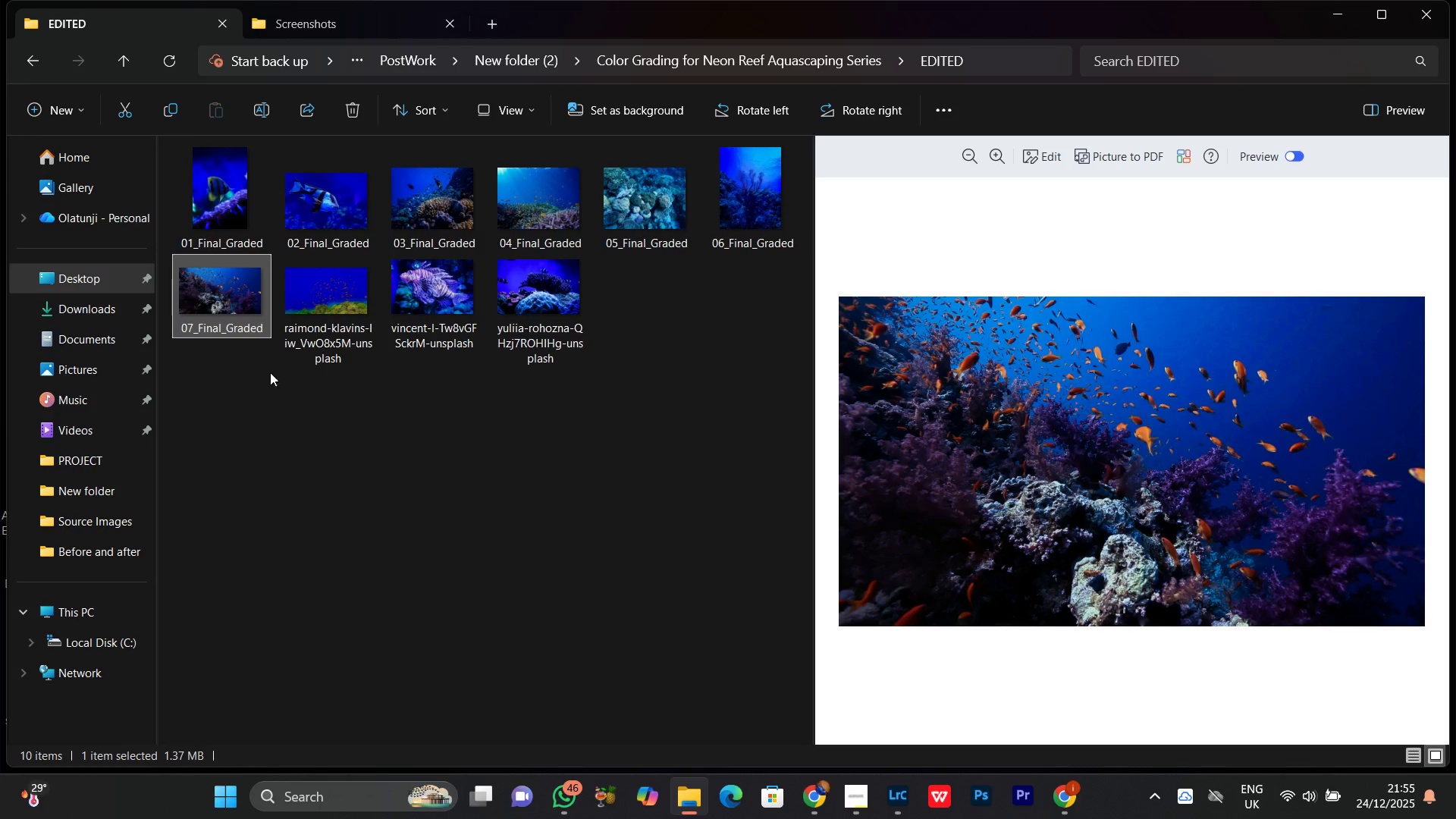 
left_click([333, 286])
 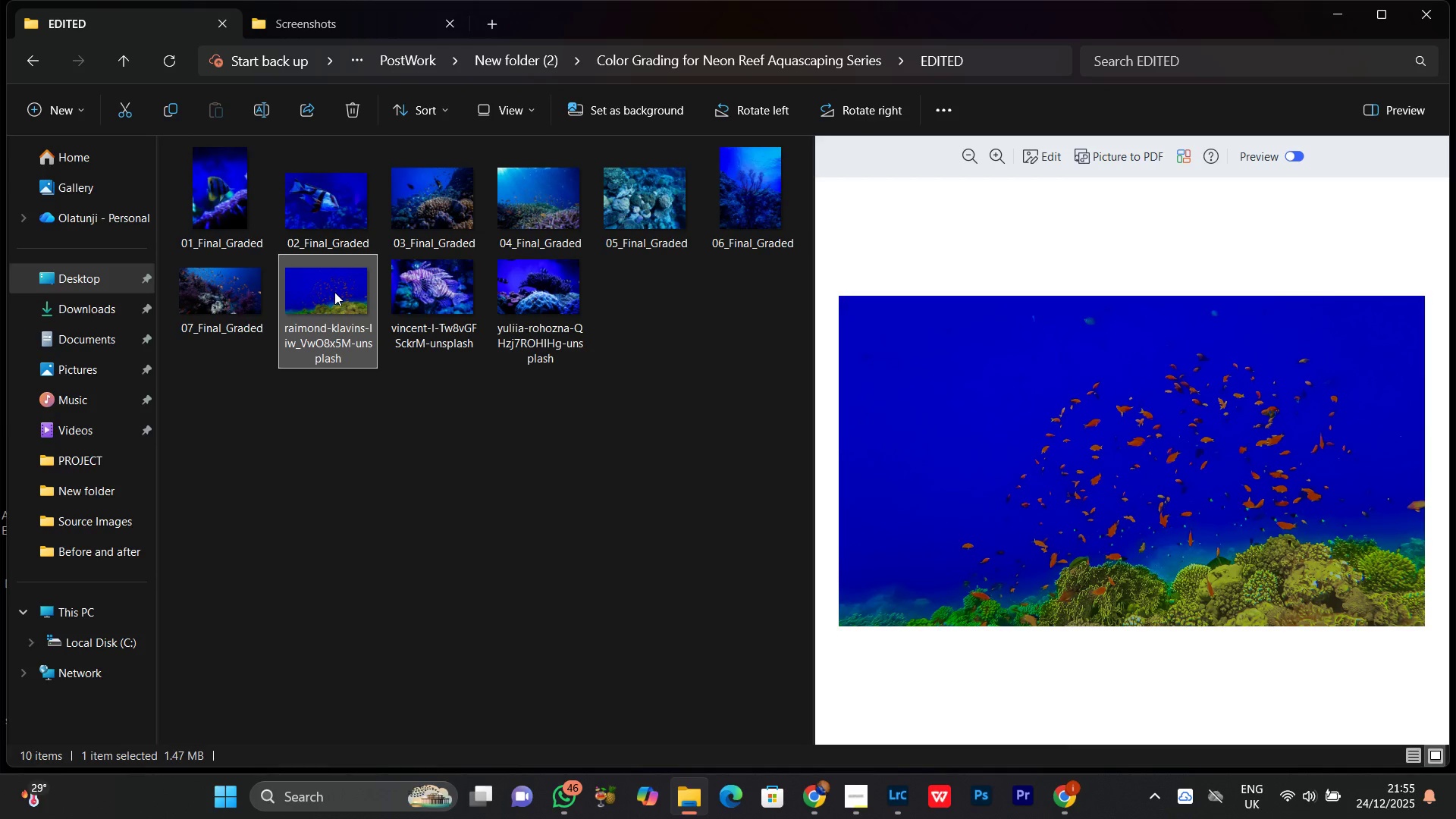 
right_click([334, 292])
 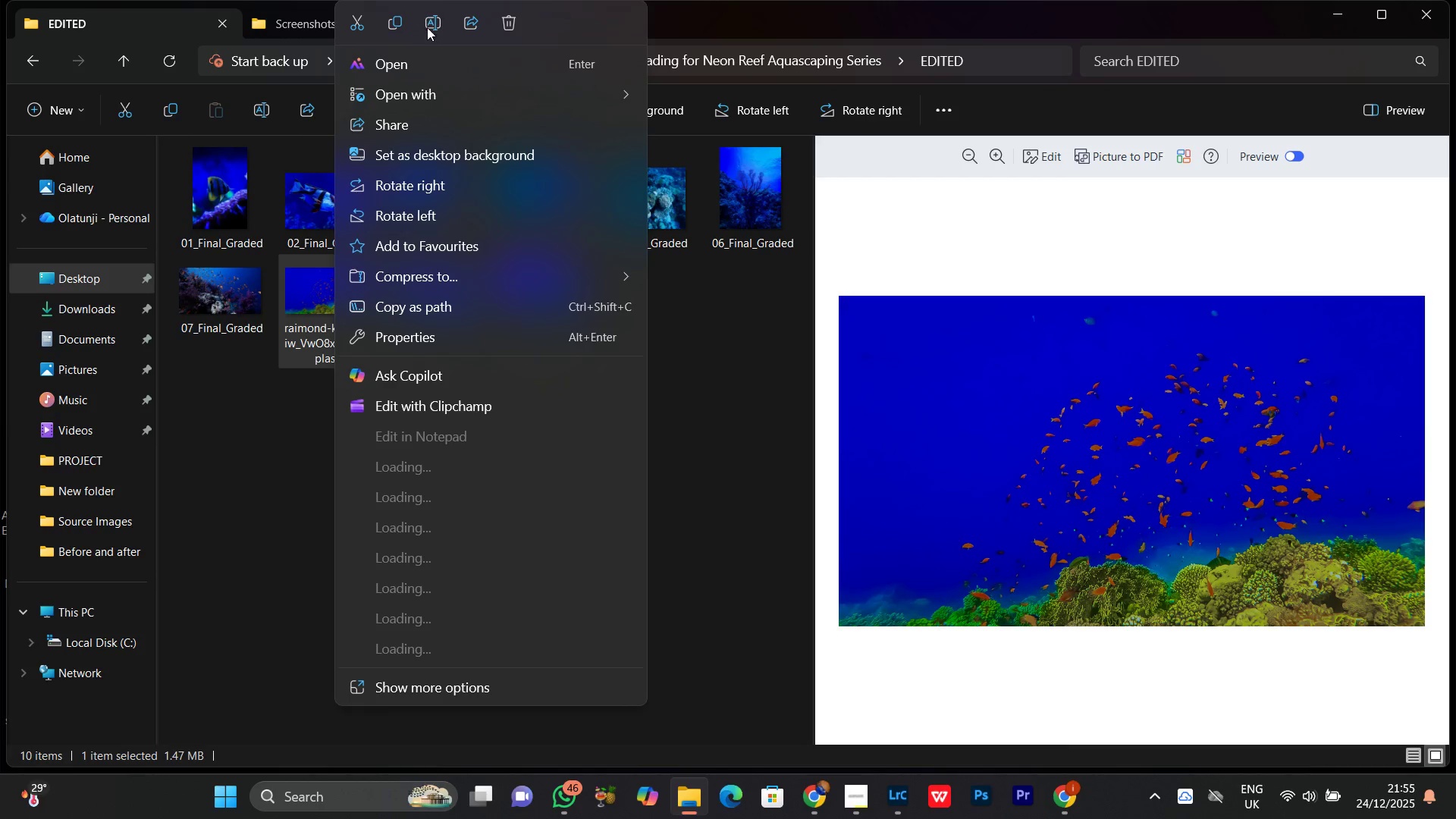 
left_click([432, 17])
 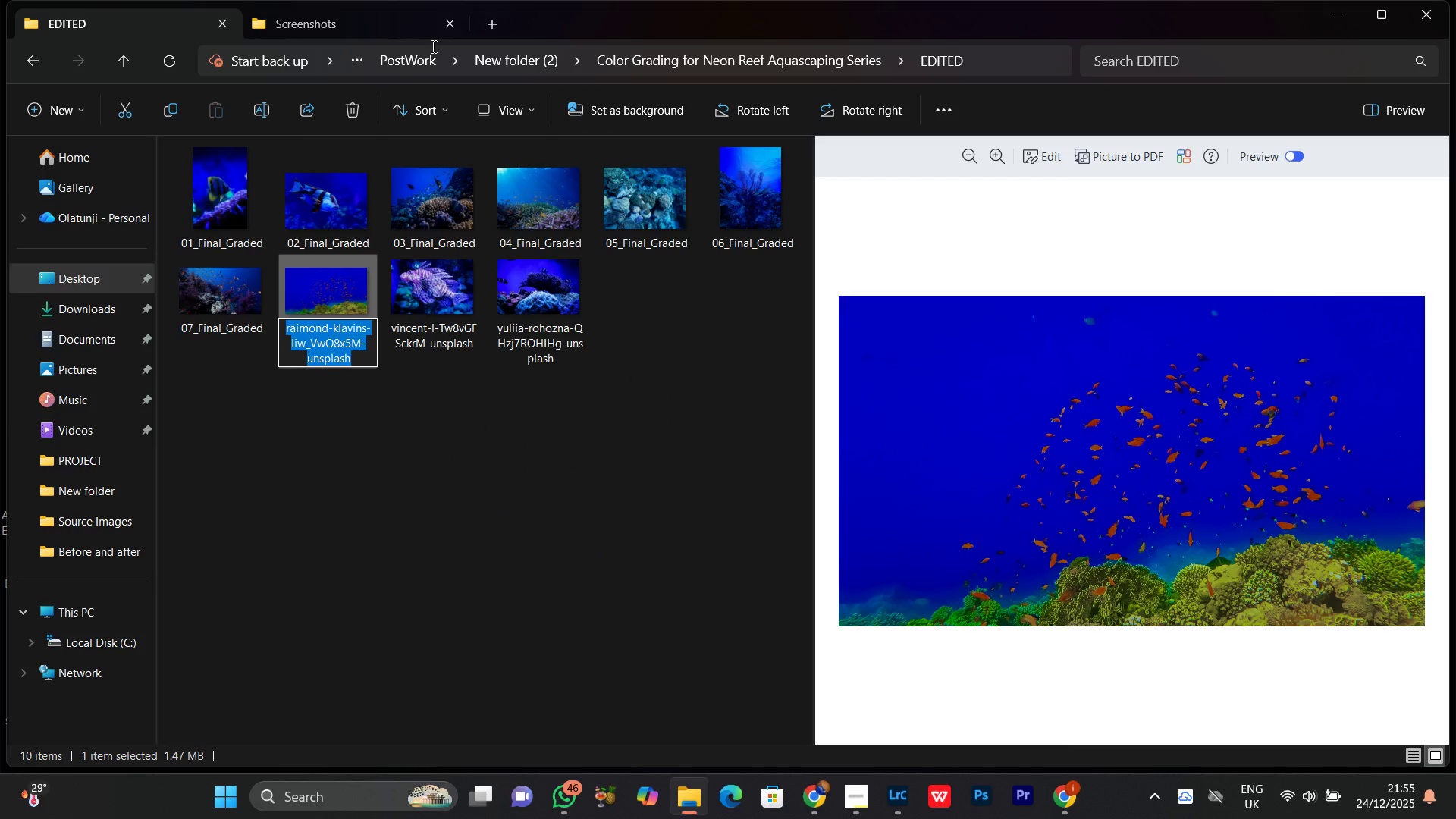 
key(Control+V)
 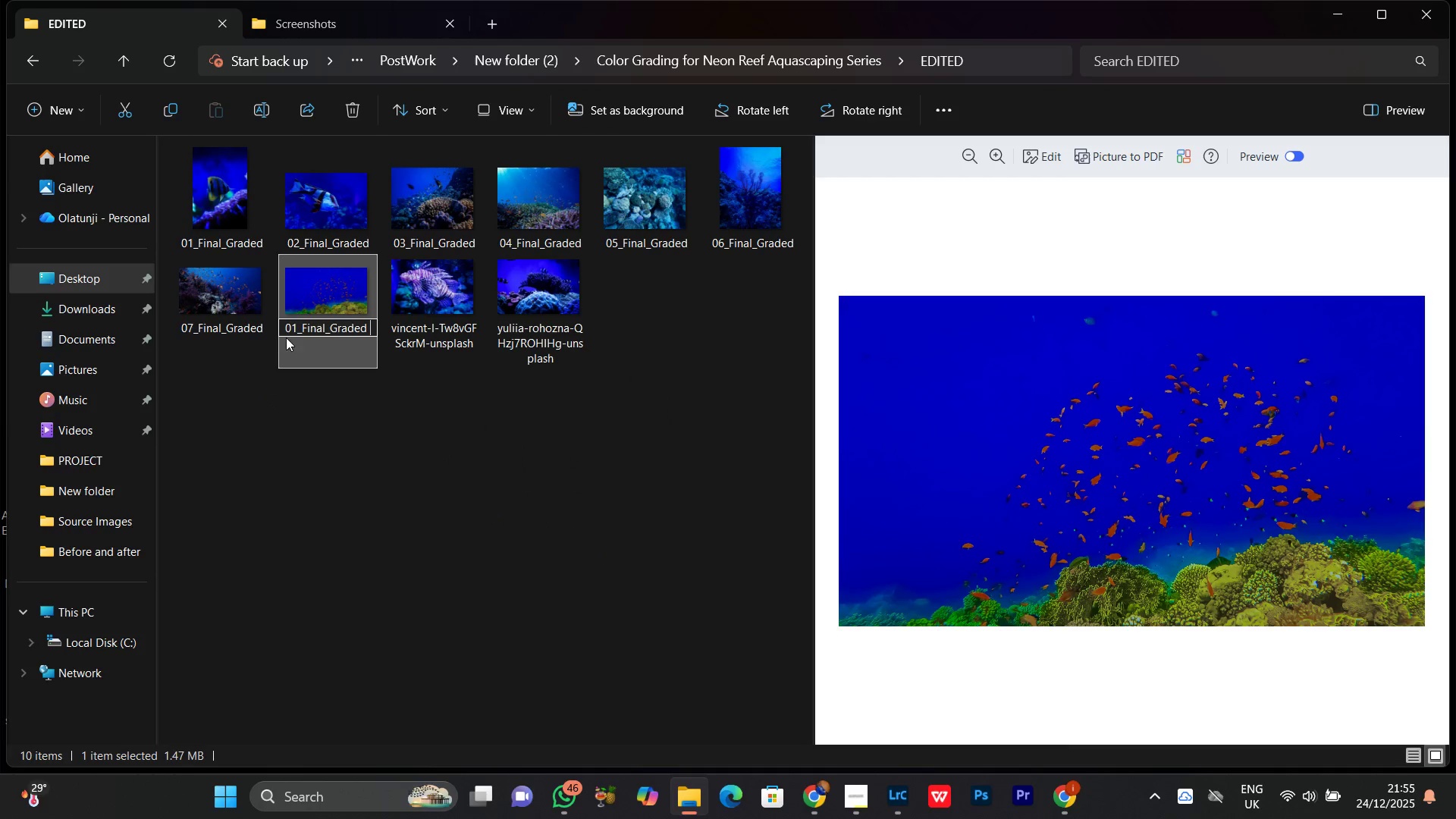 
left_click_drag(start_coordinate=[294, 330], to_coordinate=[294, 334])
 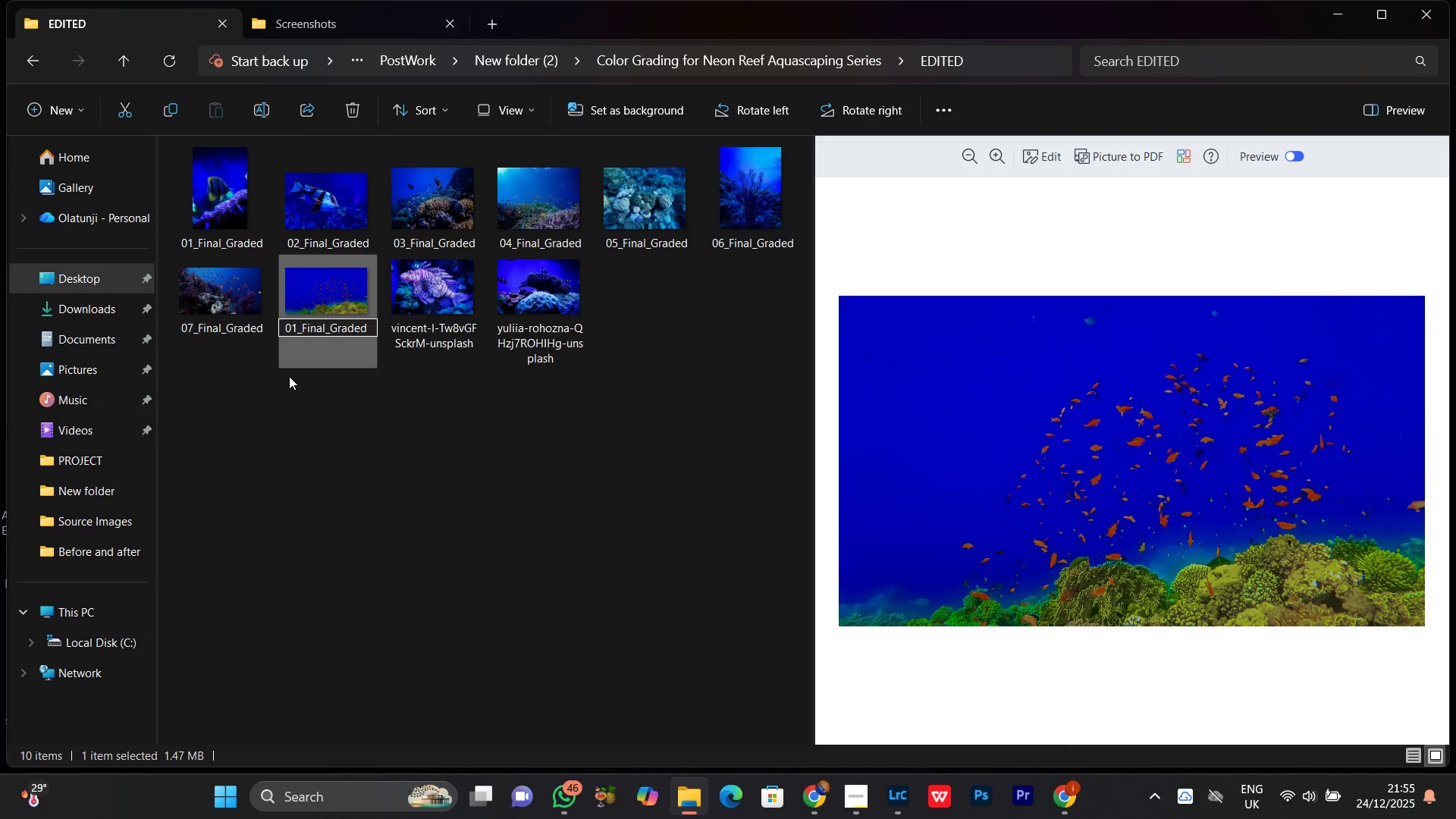 
key(Backspace)
 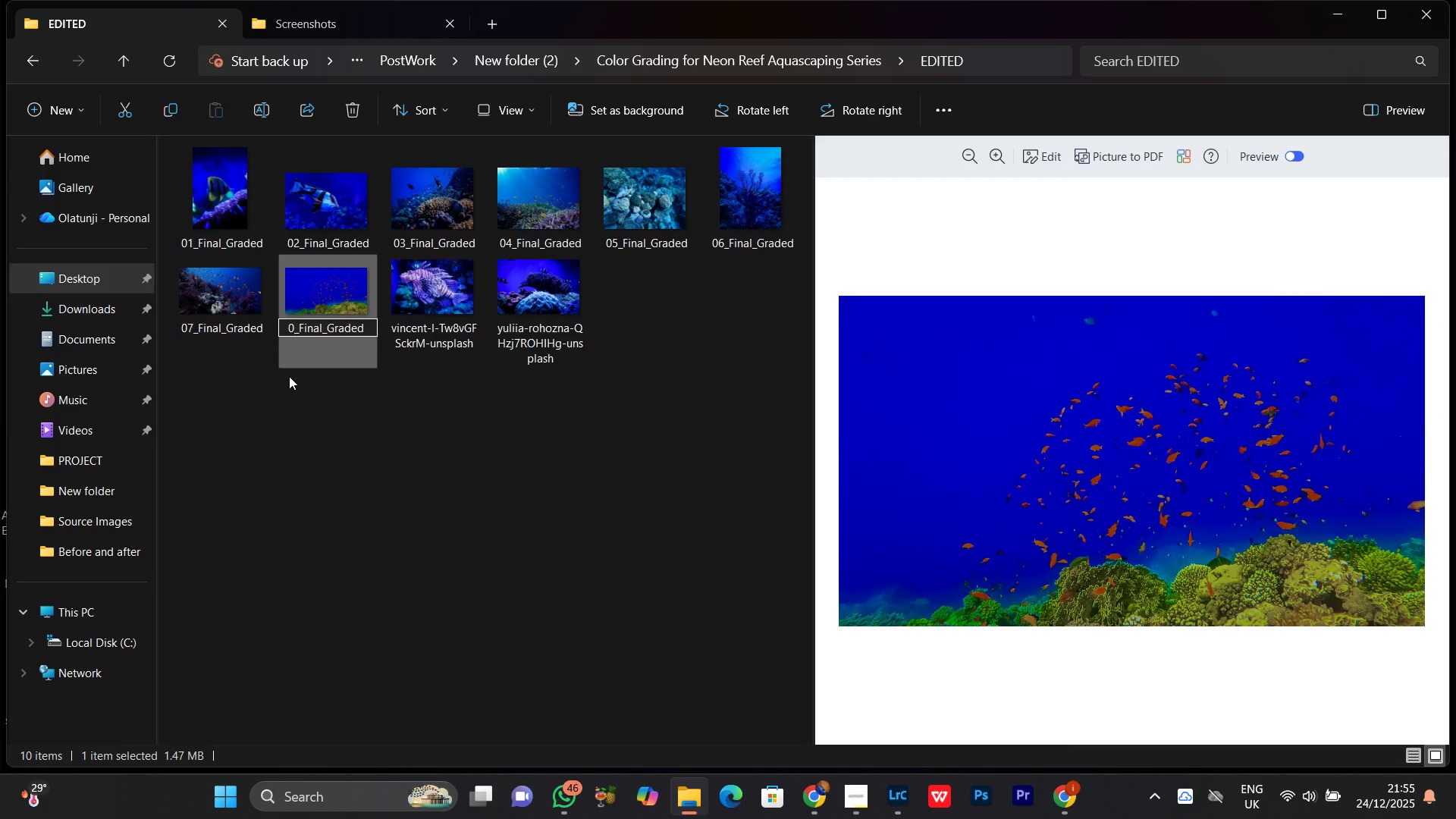 
key(8)
 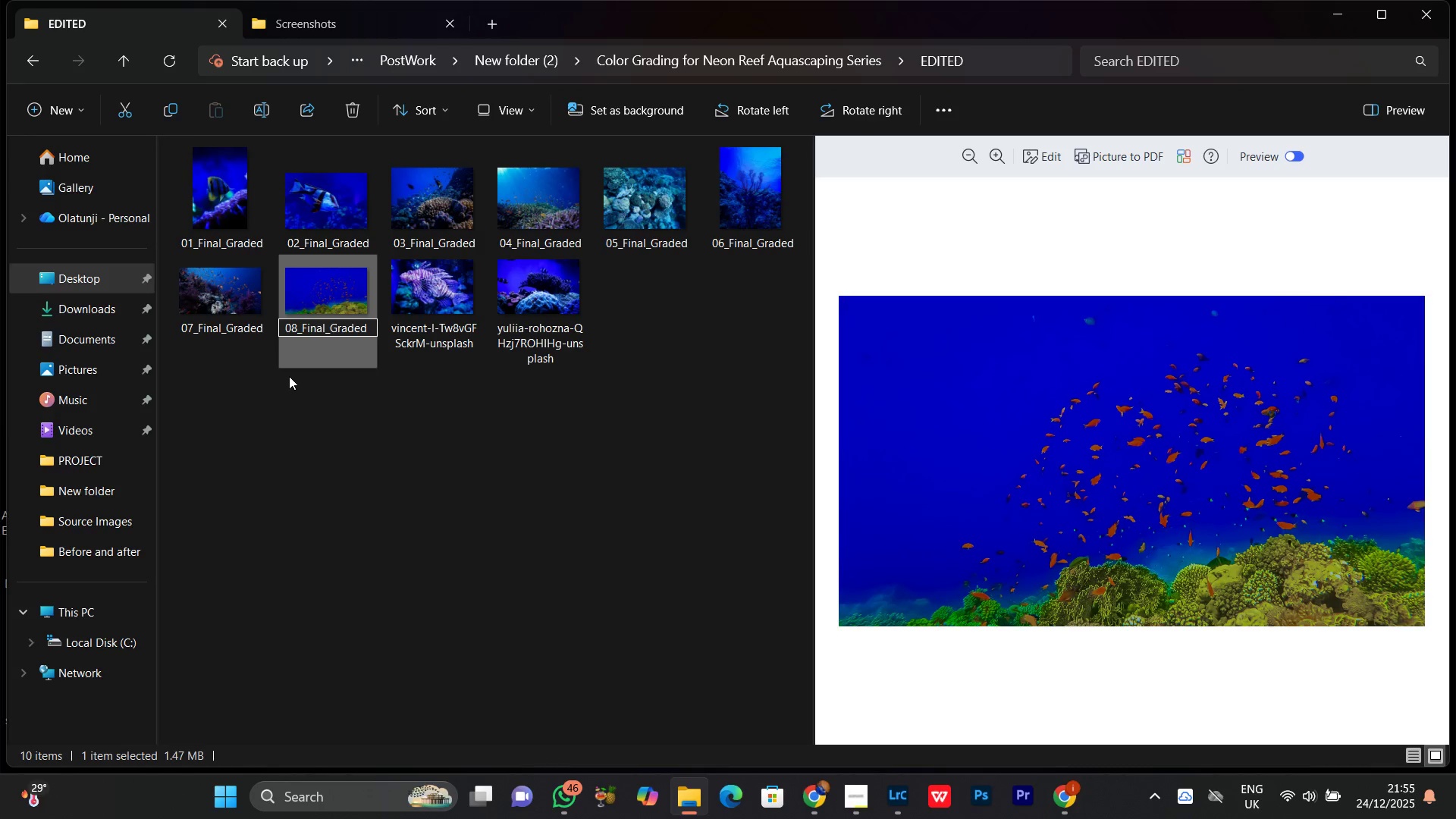 
key(Enter)
 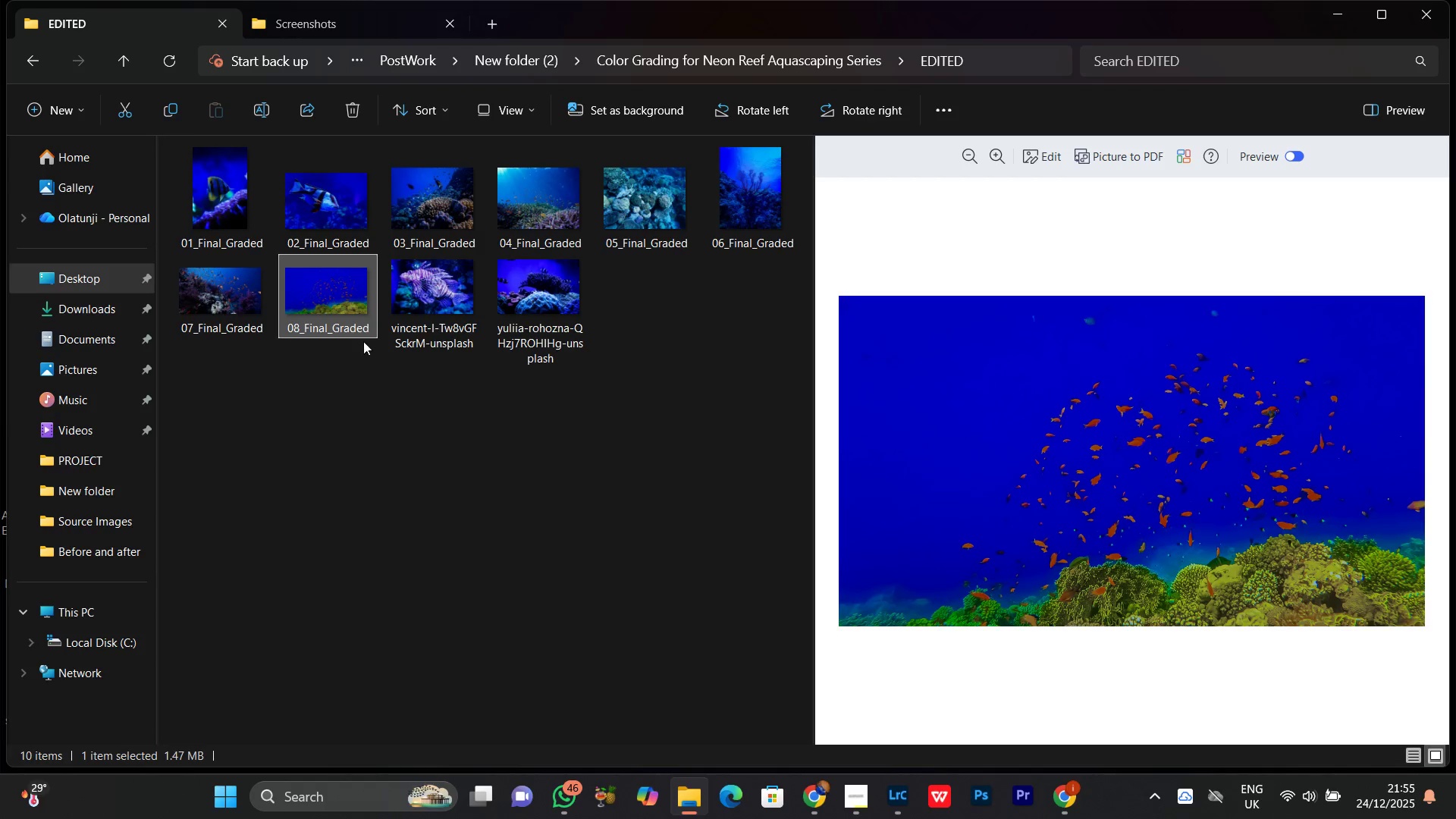 
left_click([435, 287])
 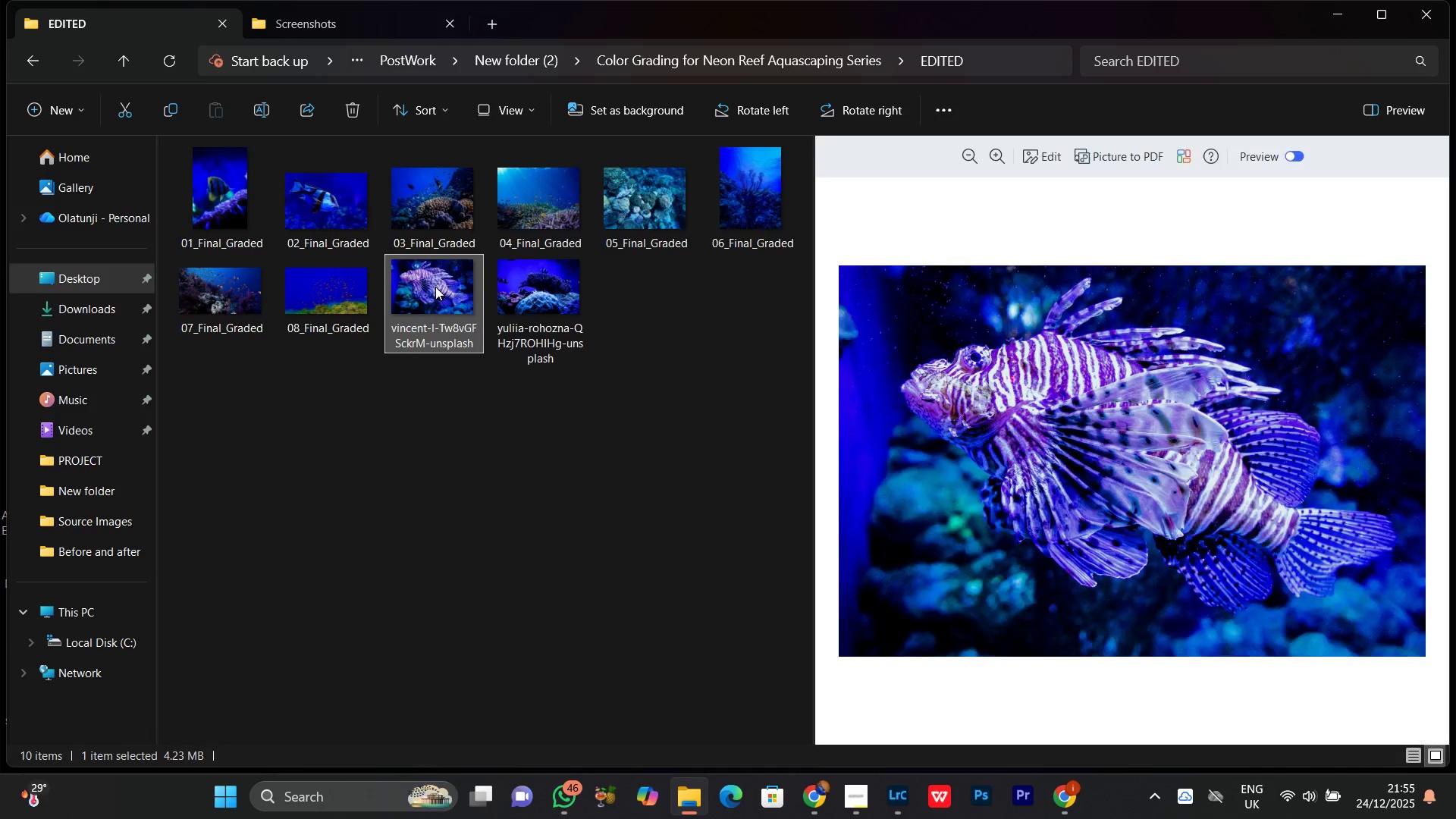 
right_click([435, 287])
 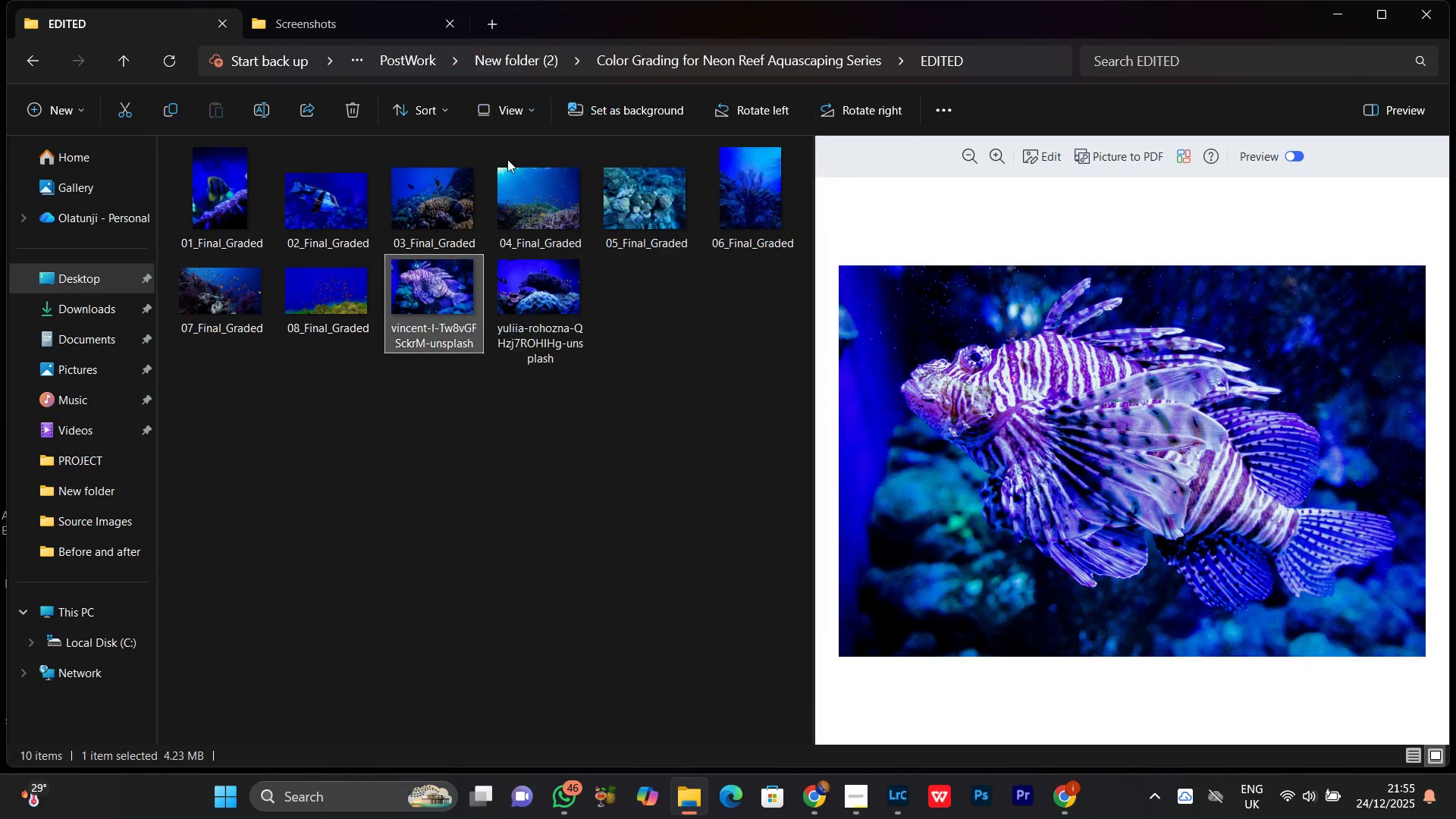 
key(Control+V)
 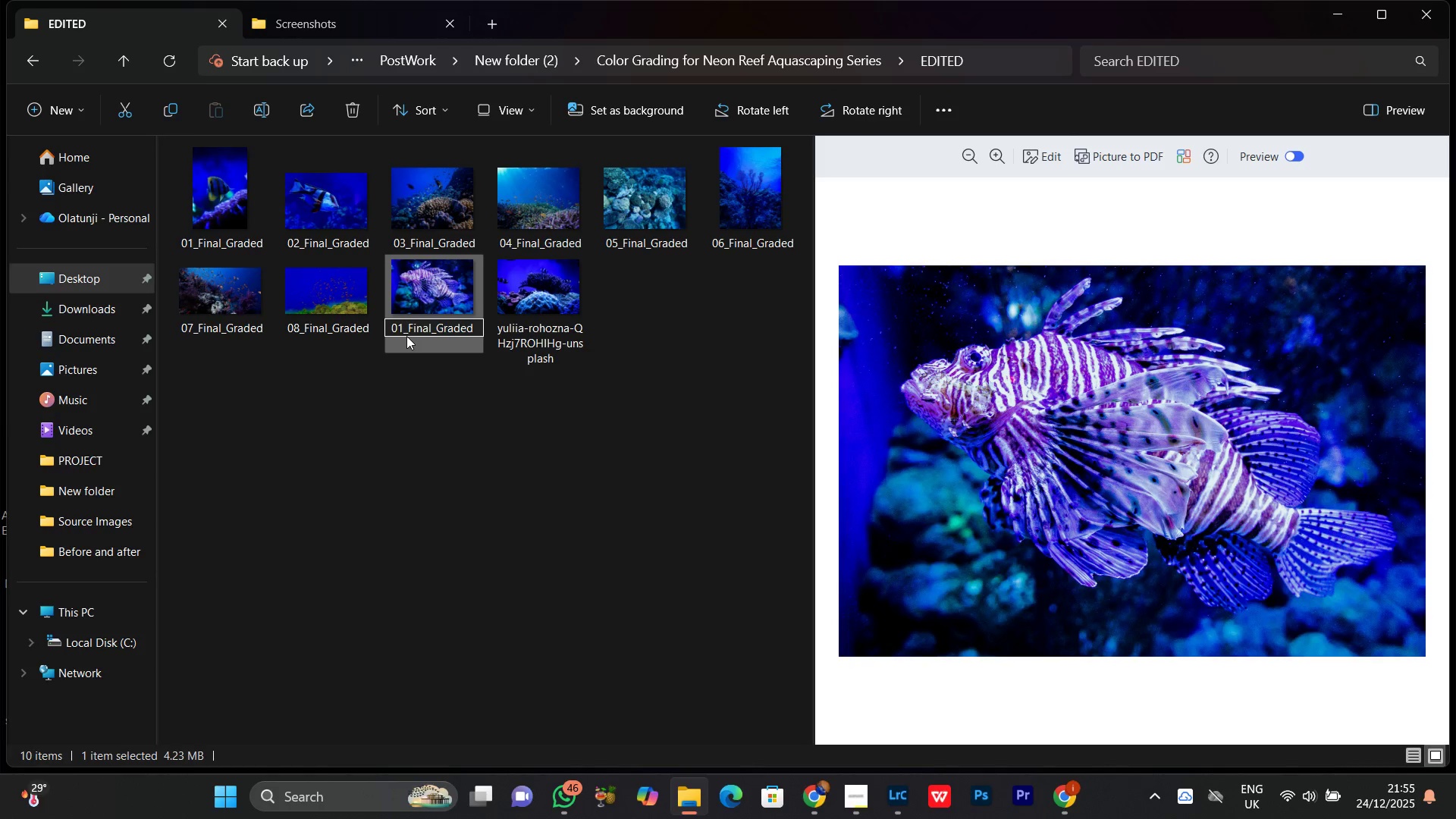 
left_click([401, 329])
 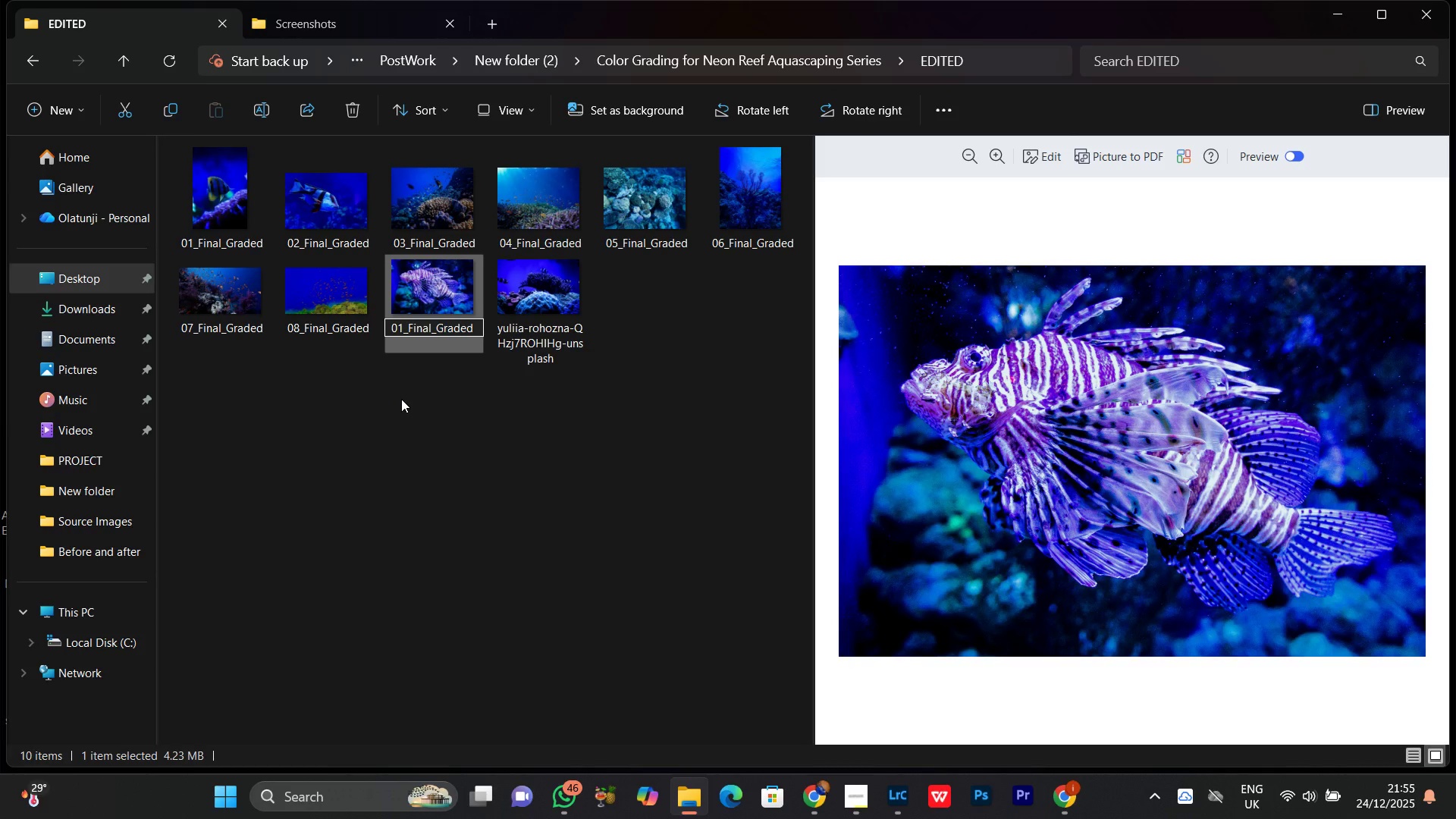 
key(Backspace)
 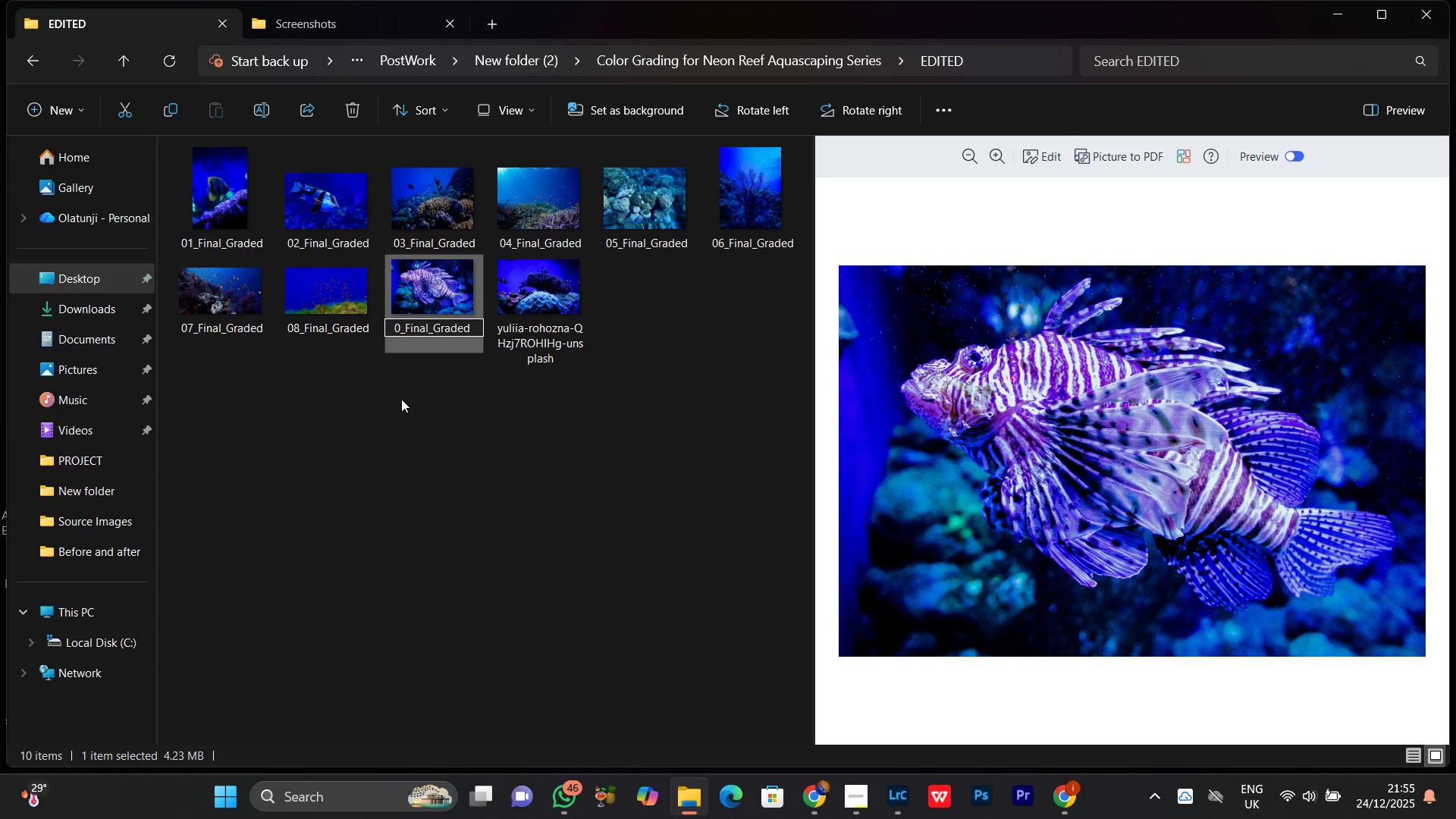 
key(9)
 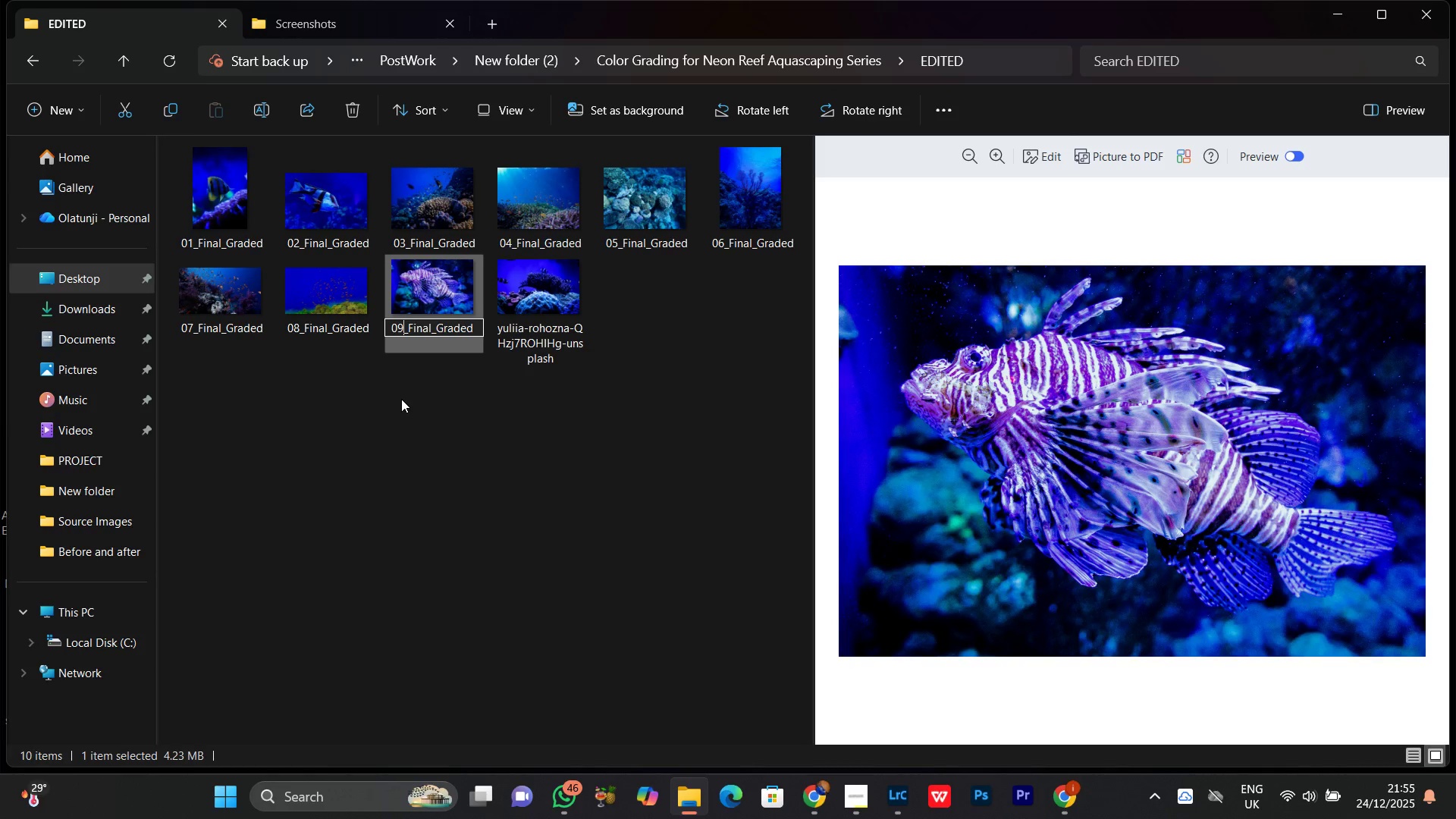 
key(Enter)
 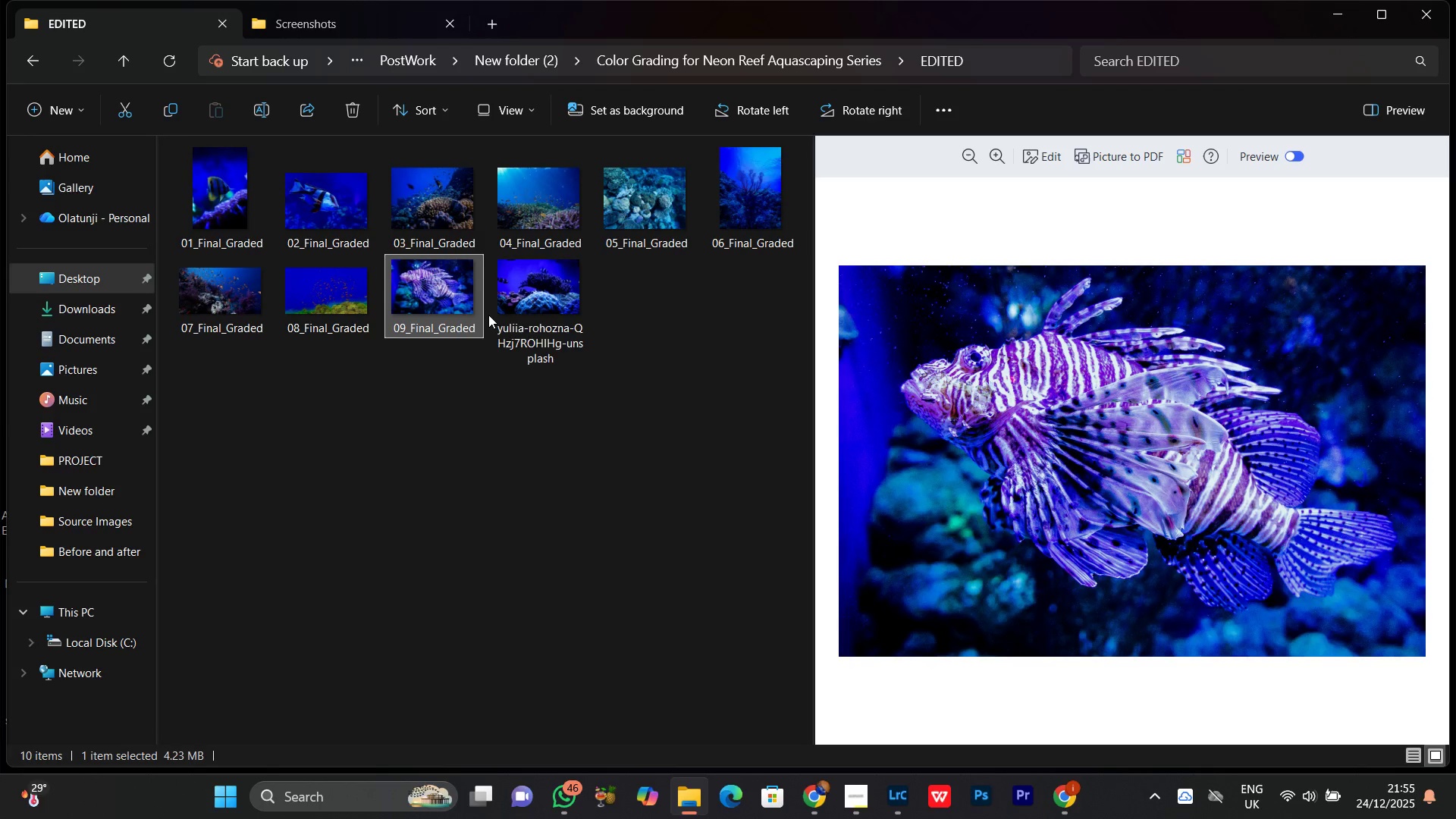 
left_click([530, 297])
 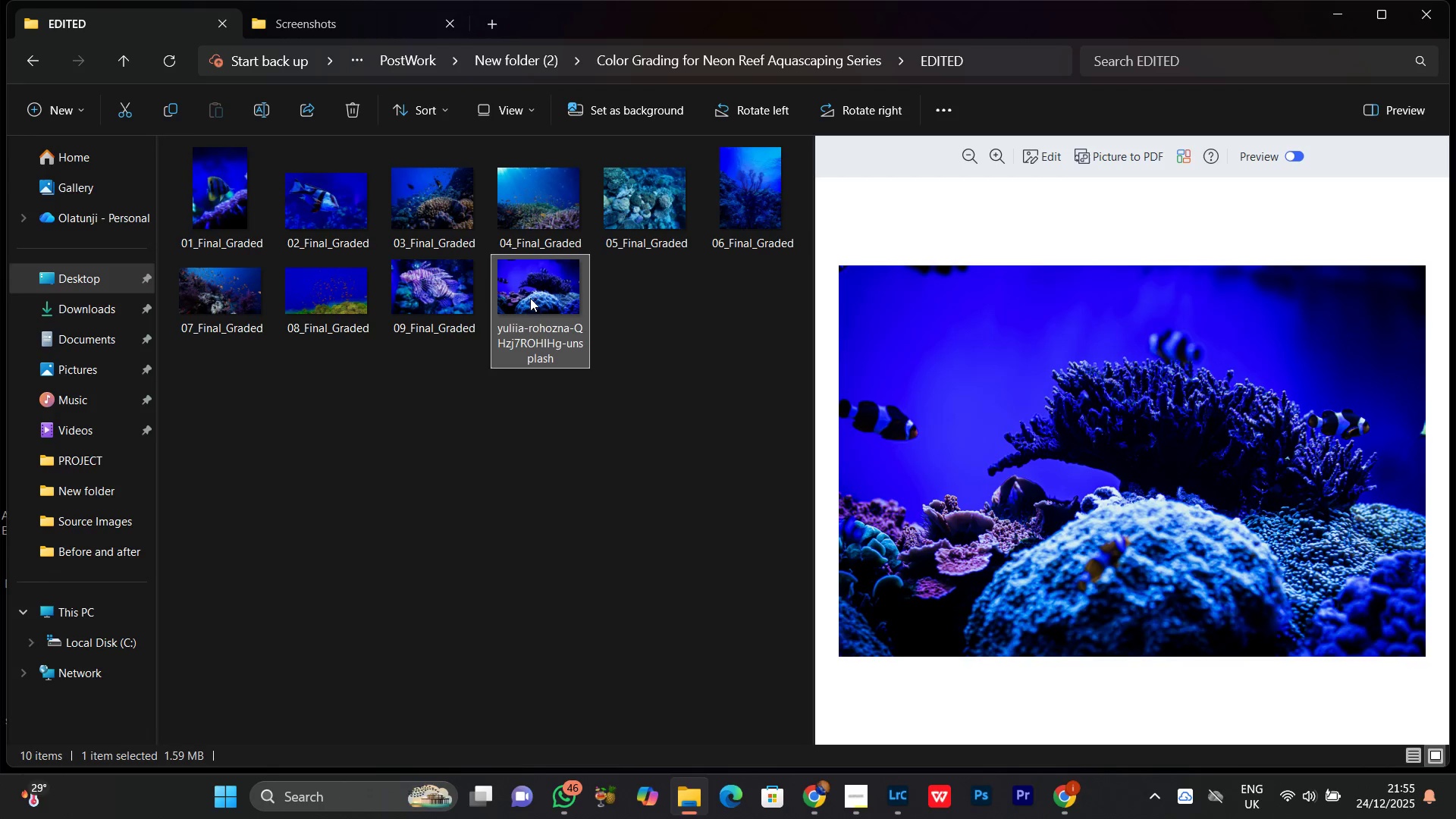 
right_click([530, 298])
 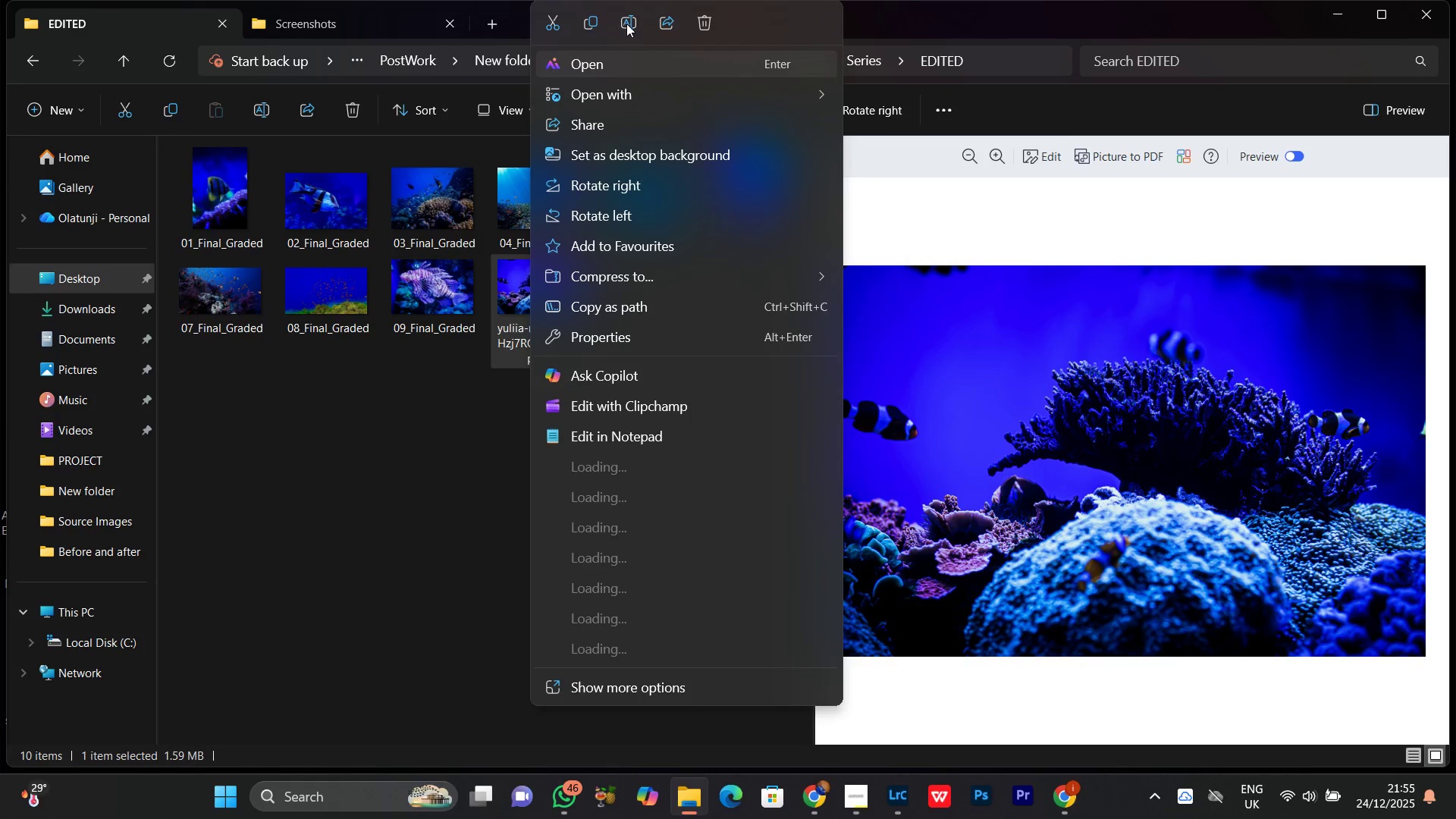 
left_click([631, 22])
 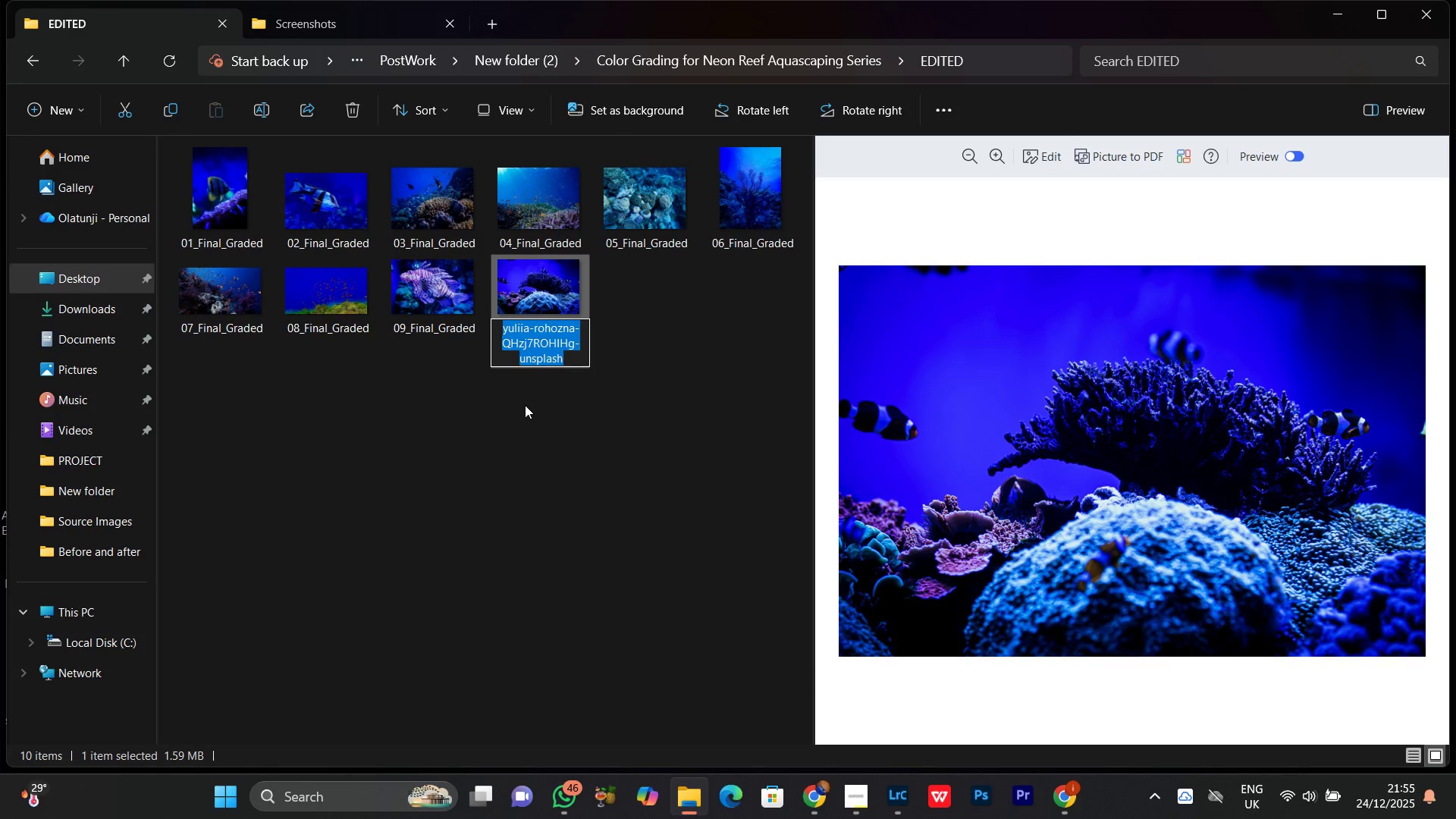 
key(Control+V)
 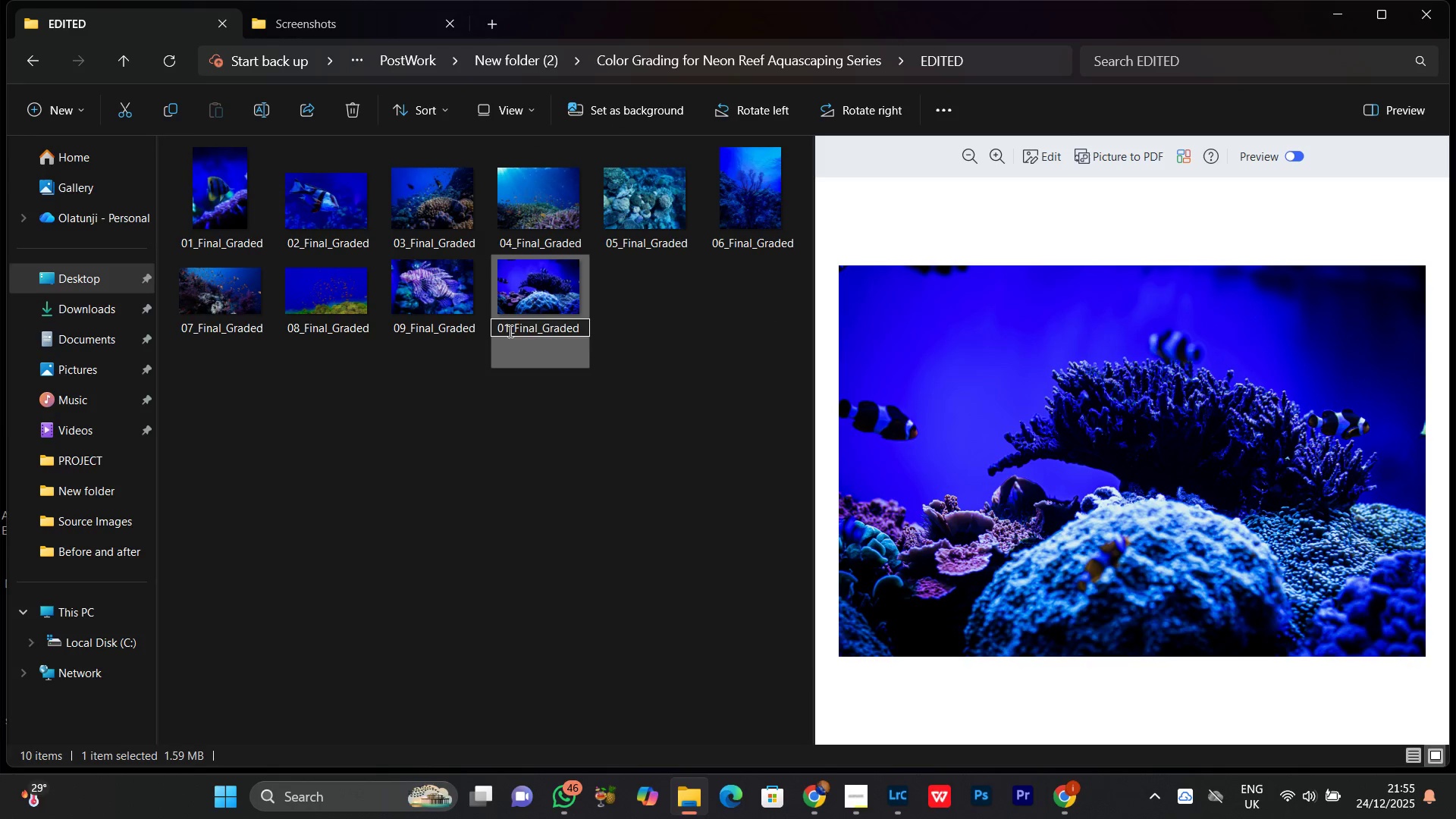 
left_click_drag(start_coordinate=[507, 328], to_coordinate=[491, 329])
 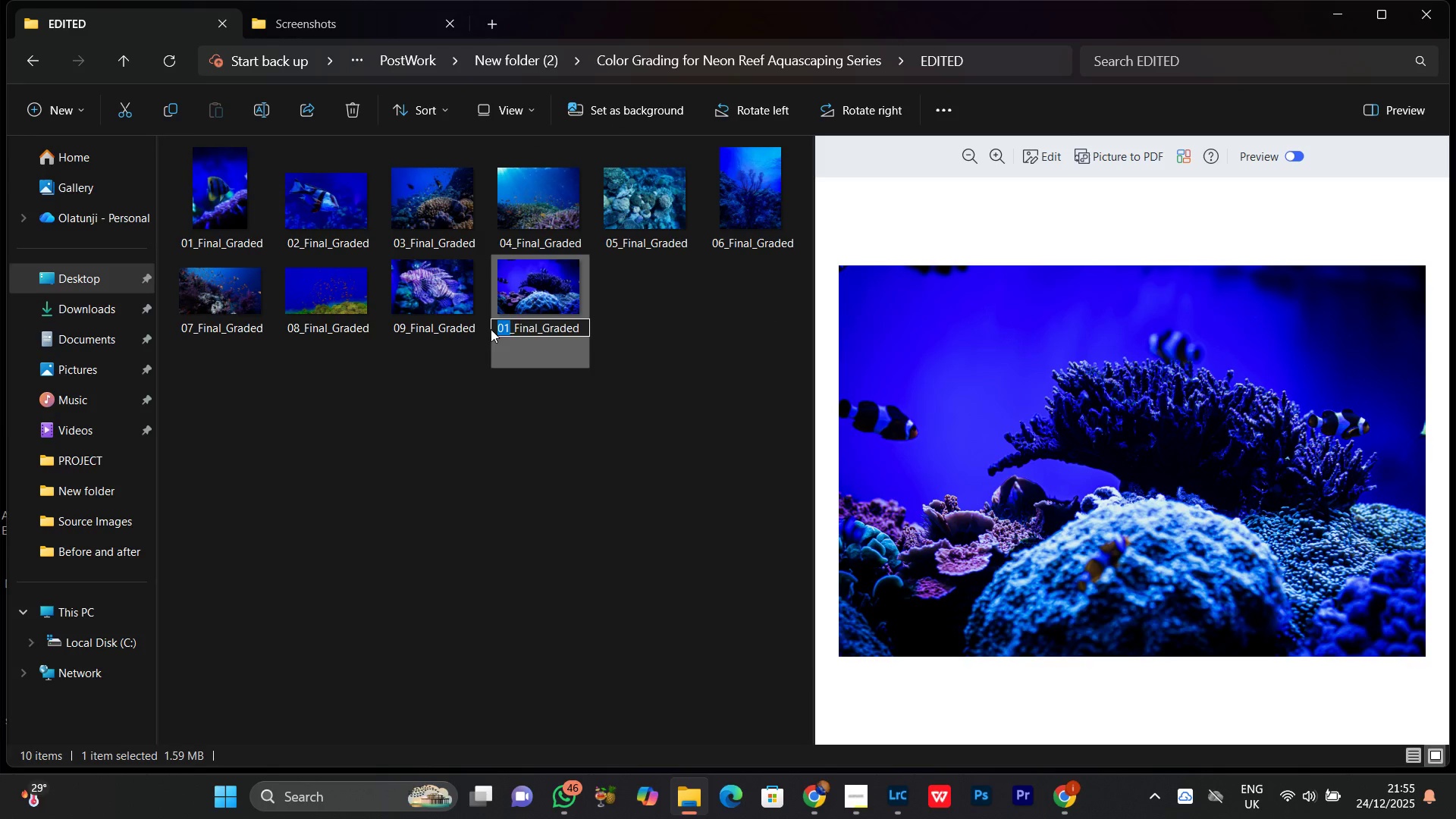 
type(10)
 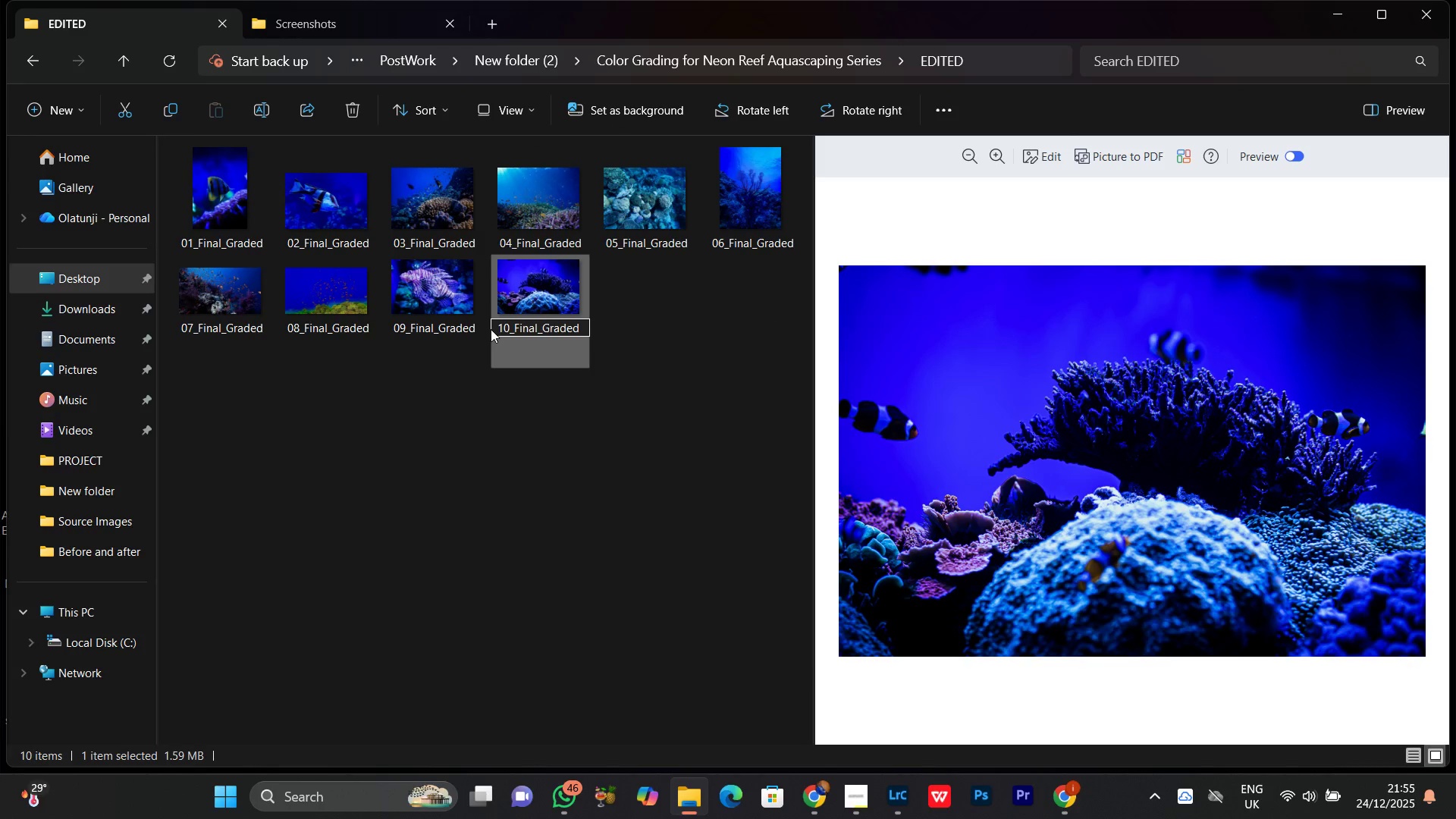 
key(Enter)
 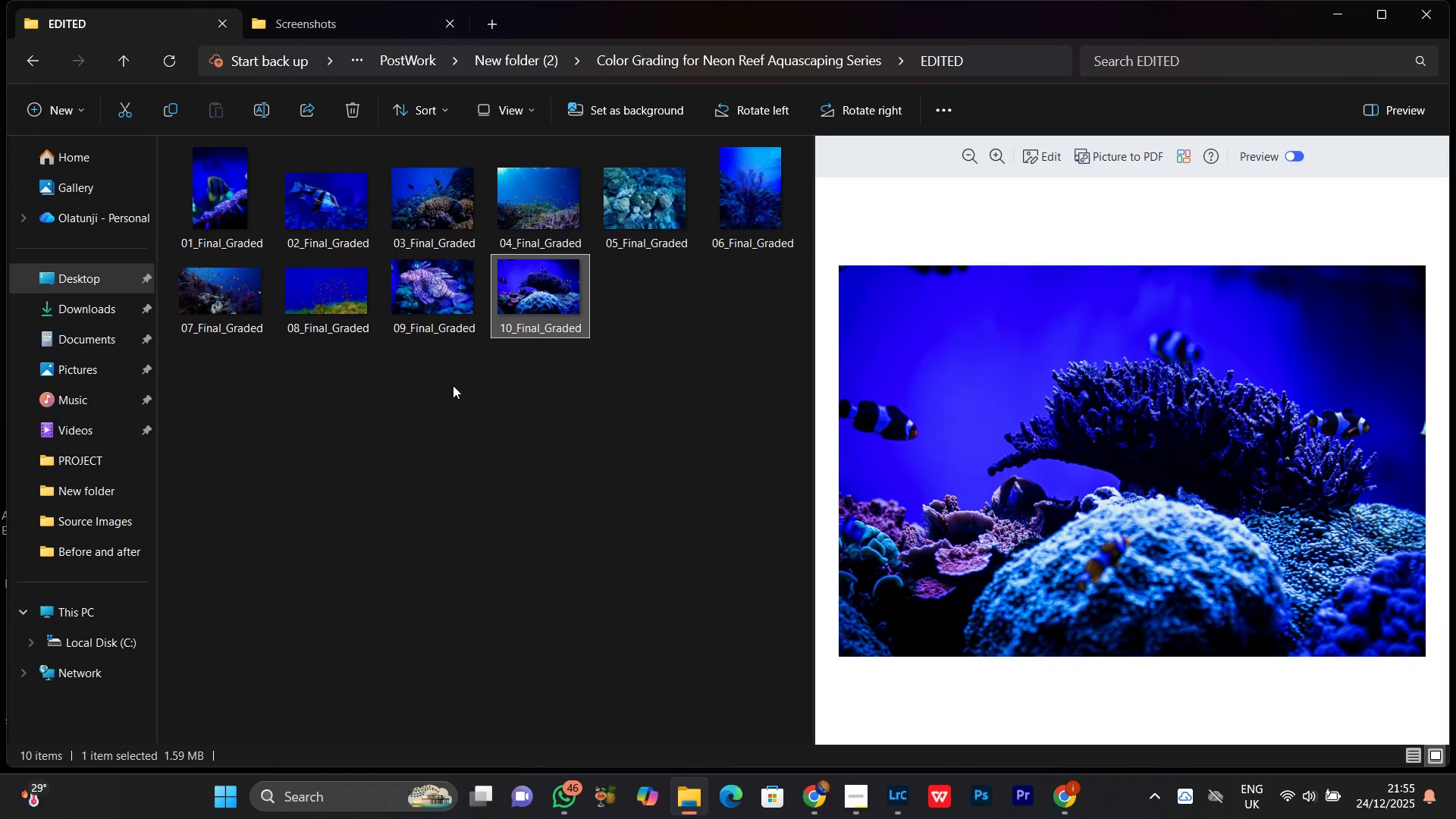 
left_click([422, 490])
 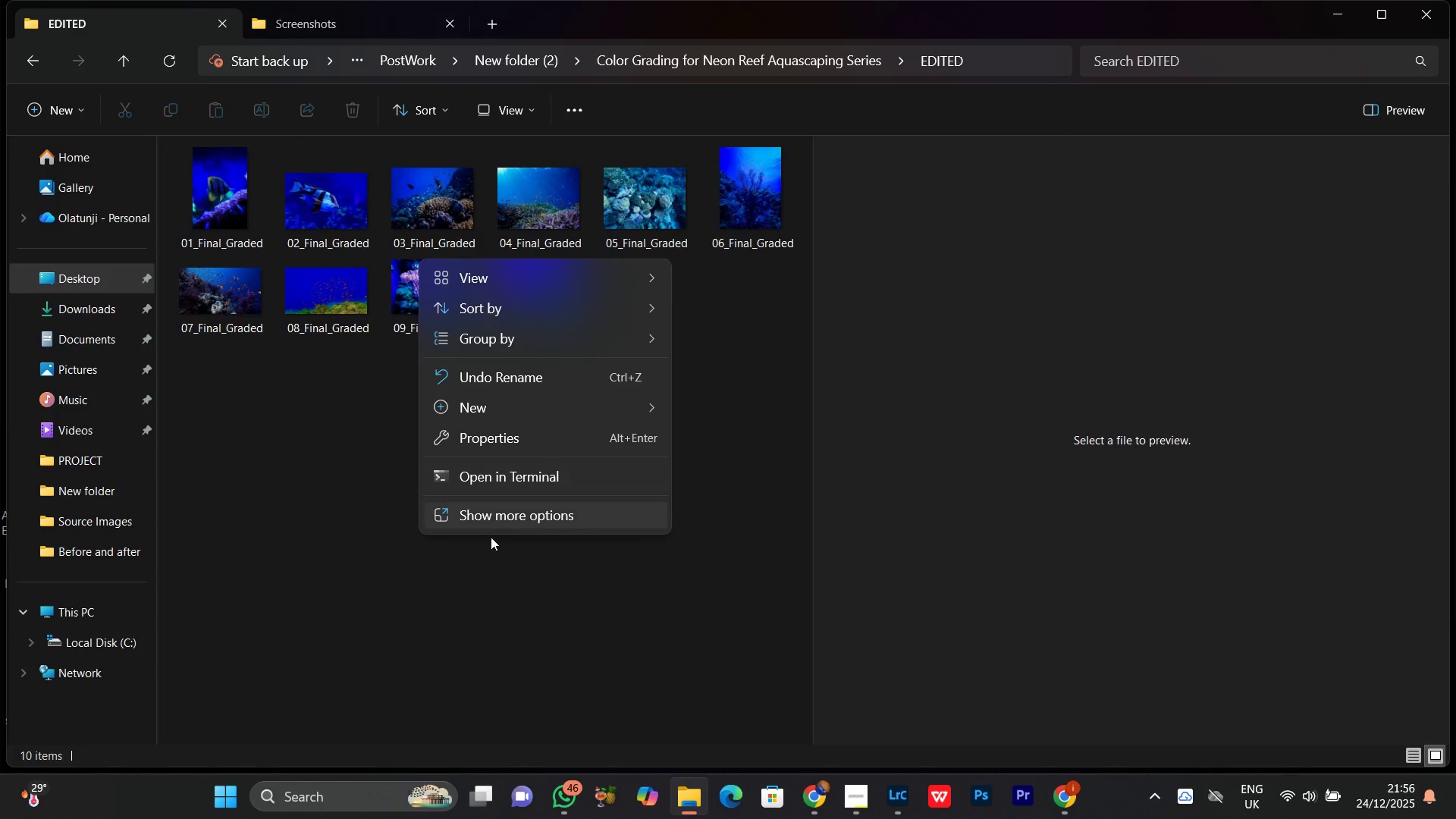 
left_click([501, 515])
 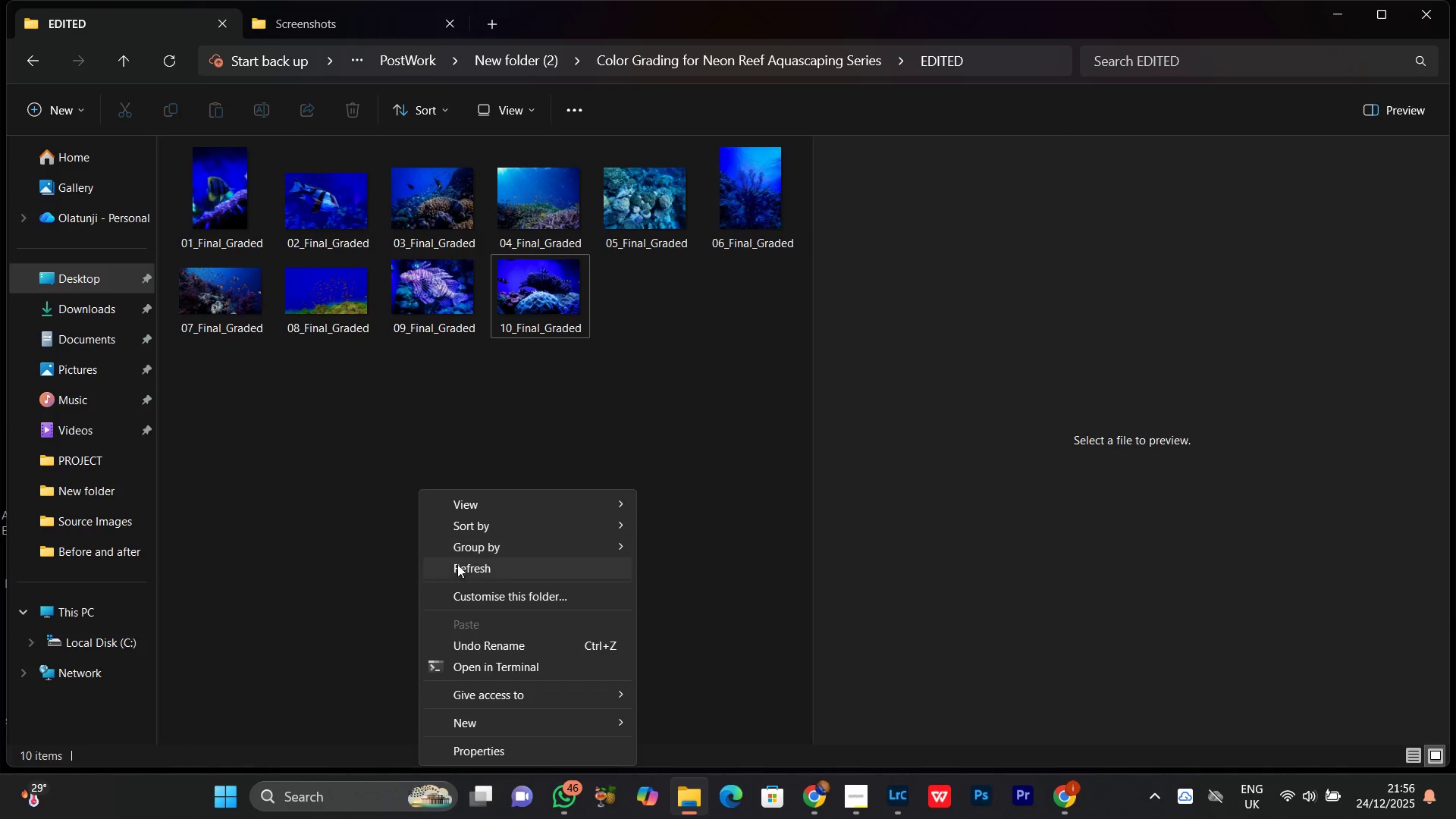 
left_click([457, 565])
 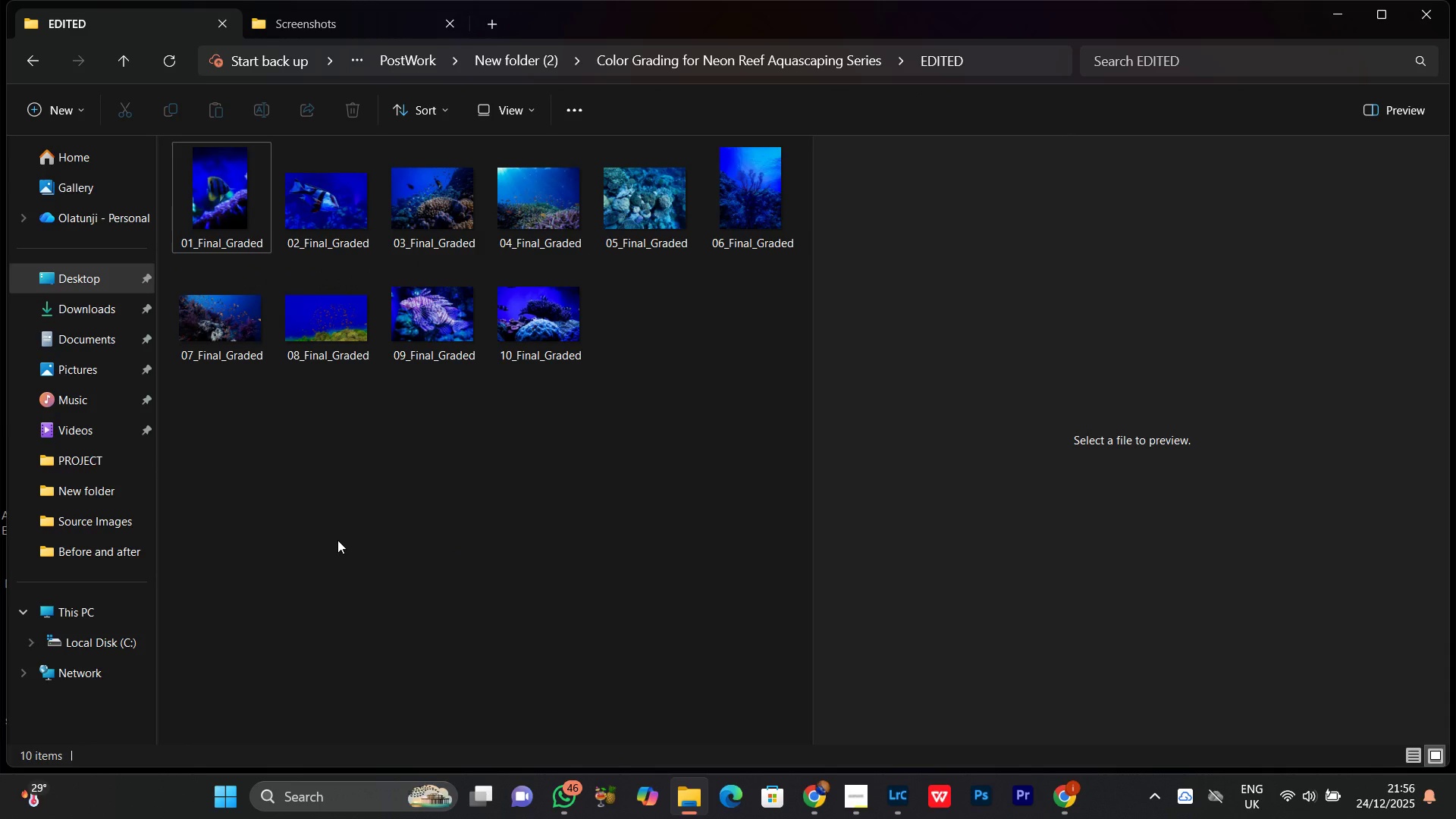 
right_click([337, 540])
 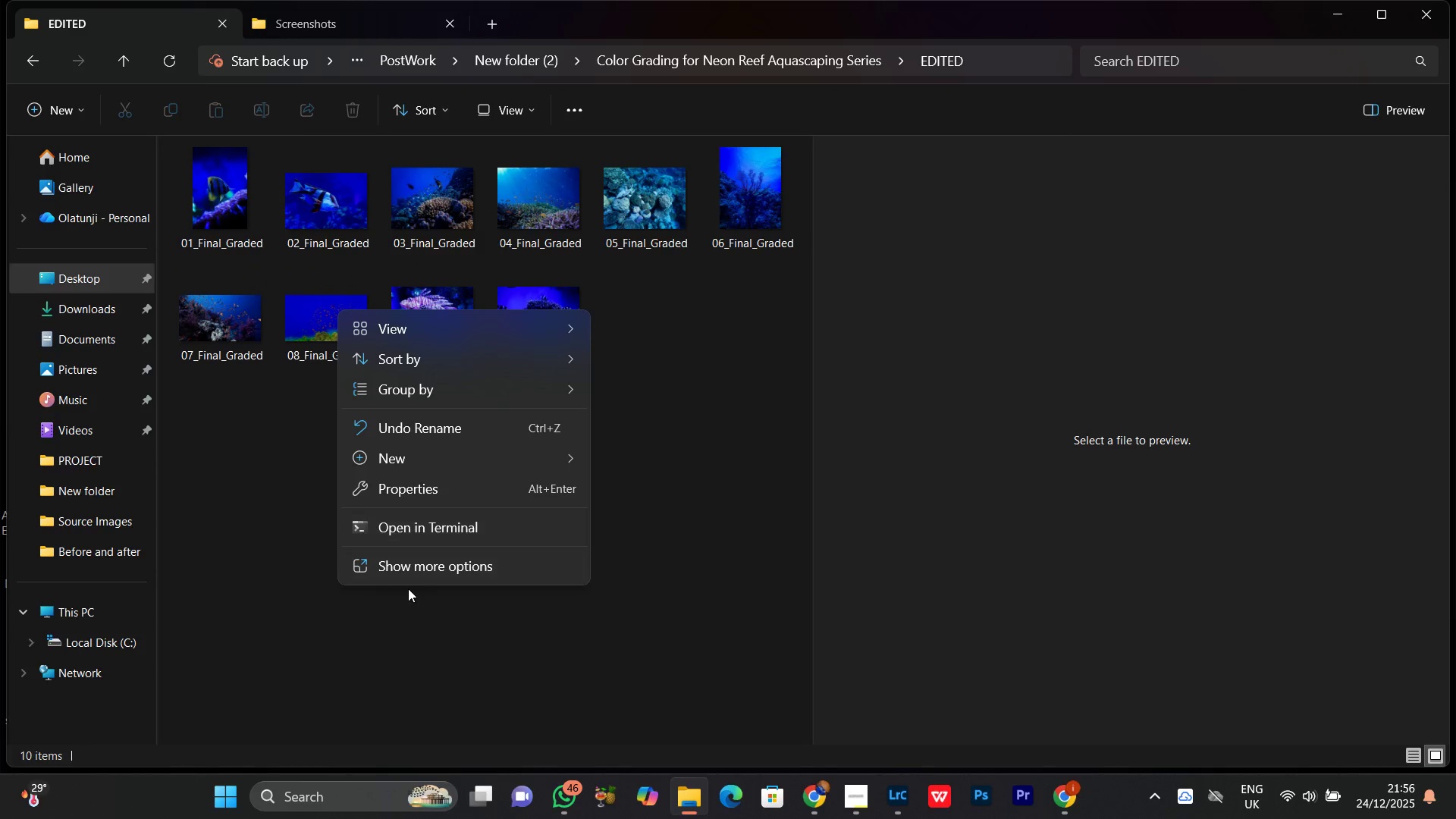 
left_click([422, 567])
 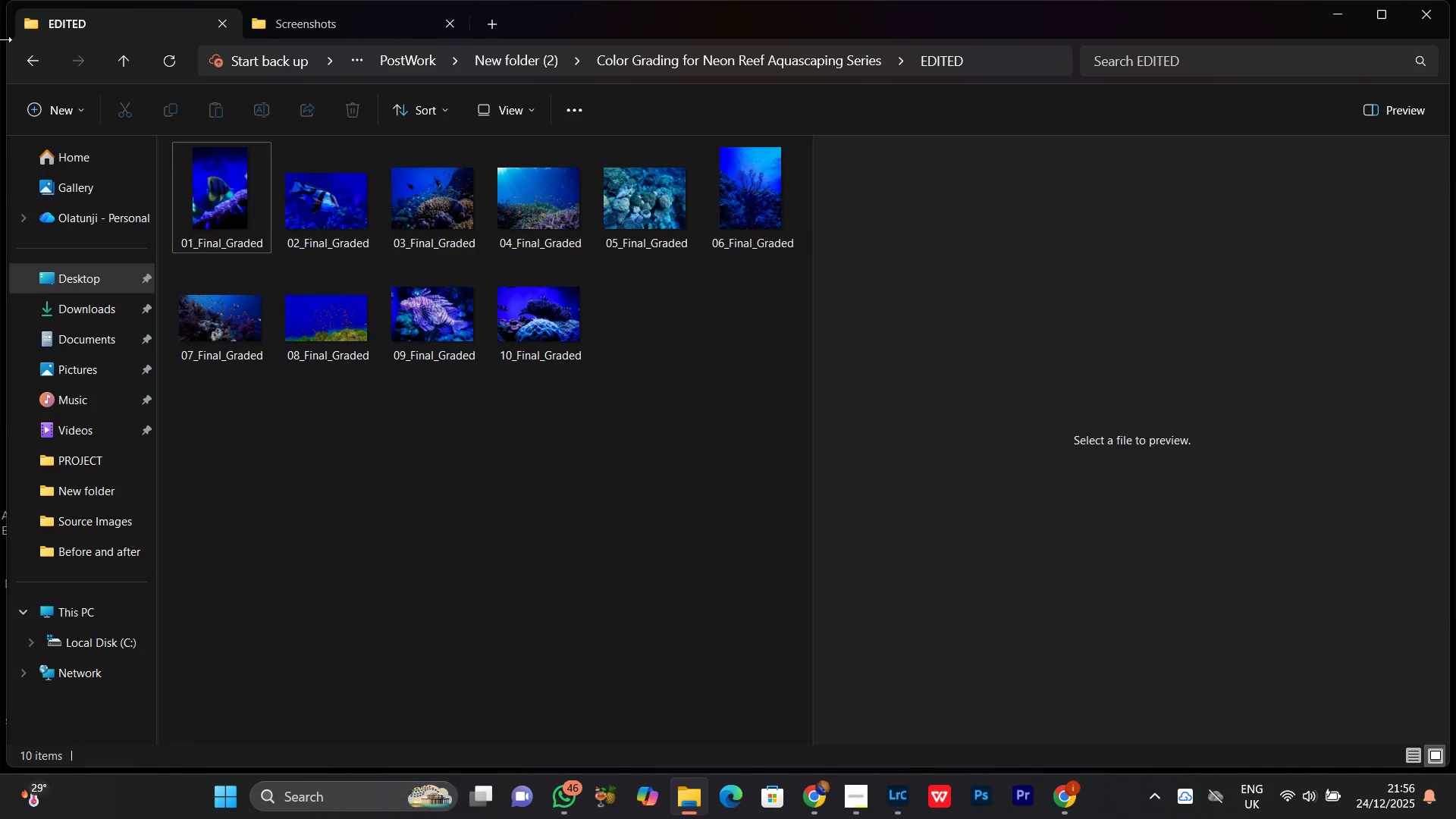 
left_click([37, 61])
 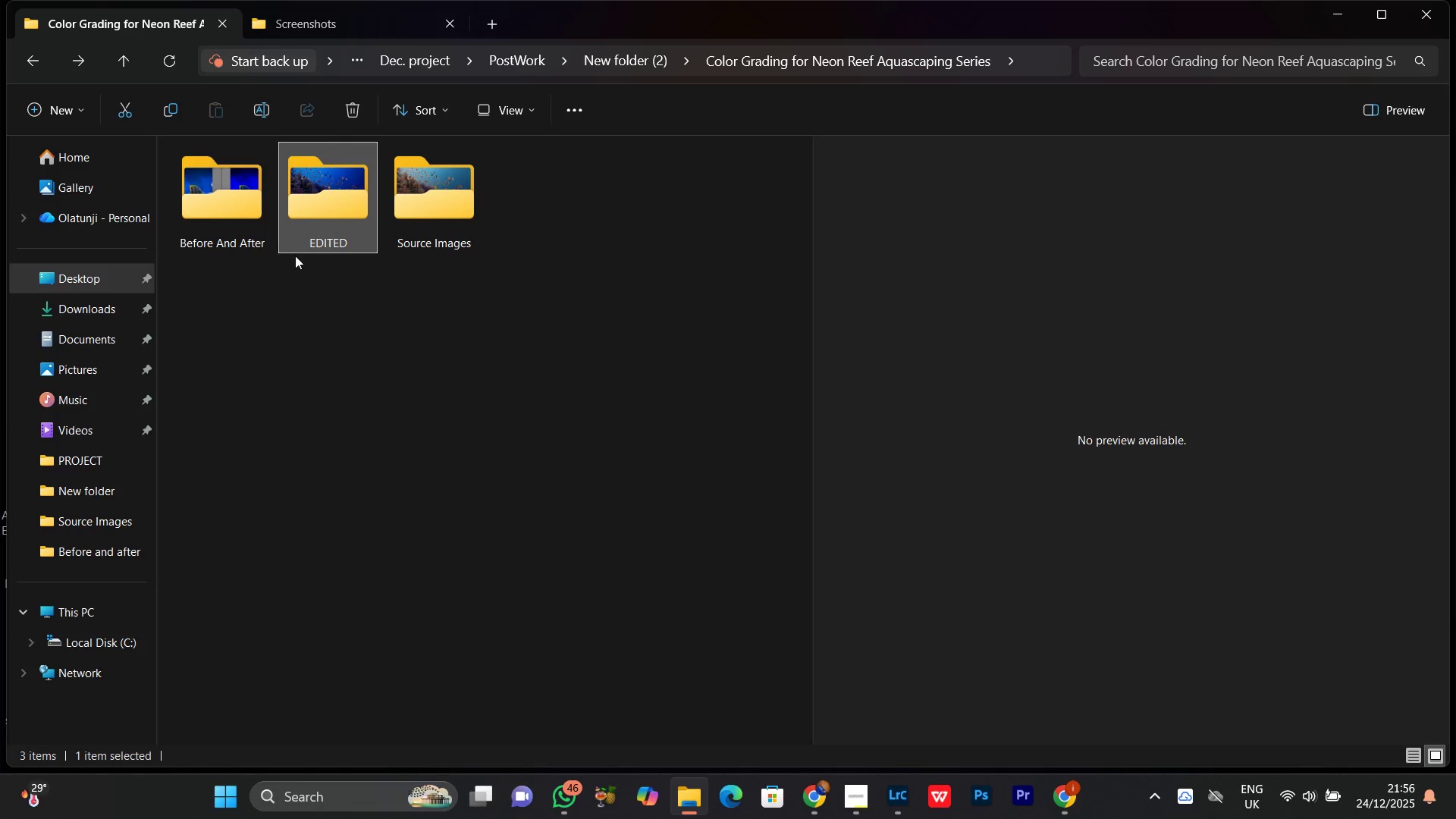 
double_click([314, 212])
 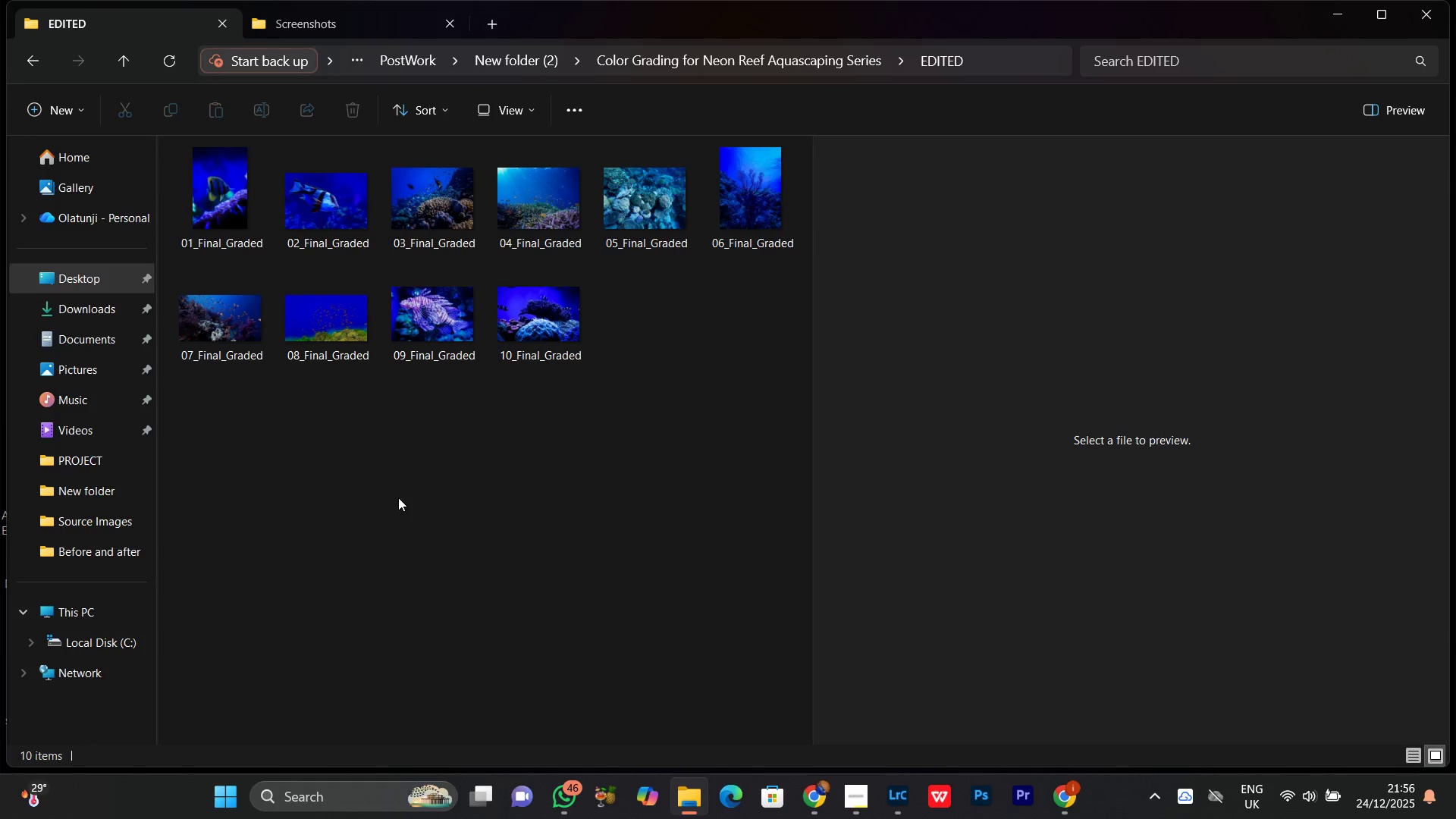 
left_click([28, 58])
 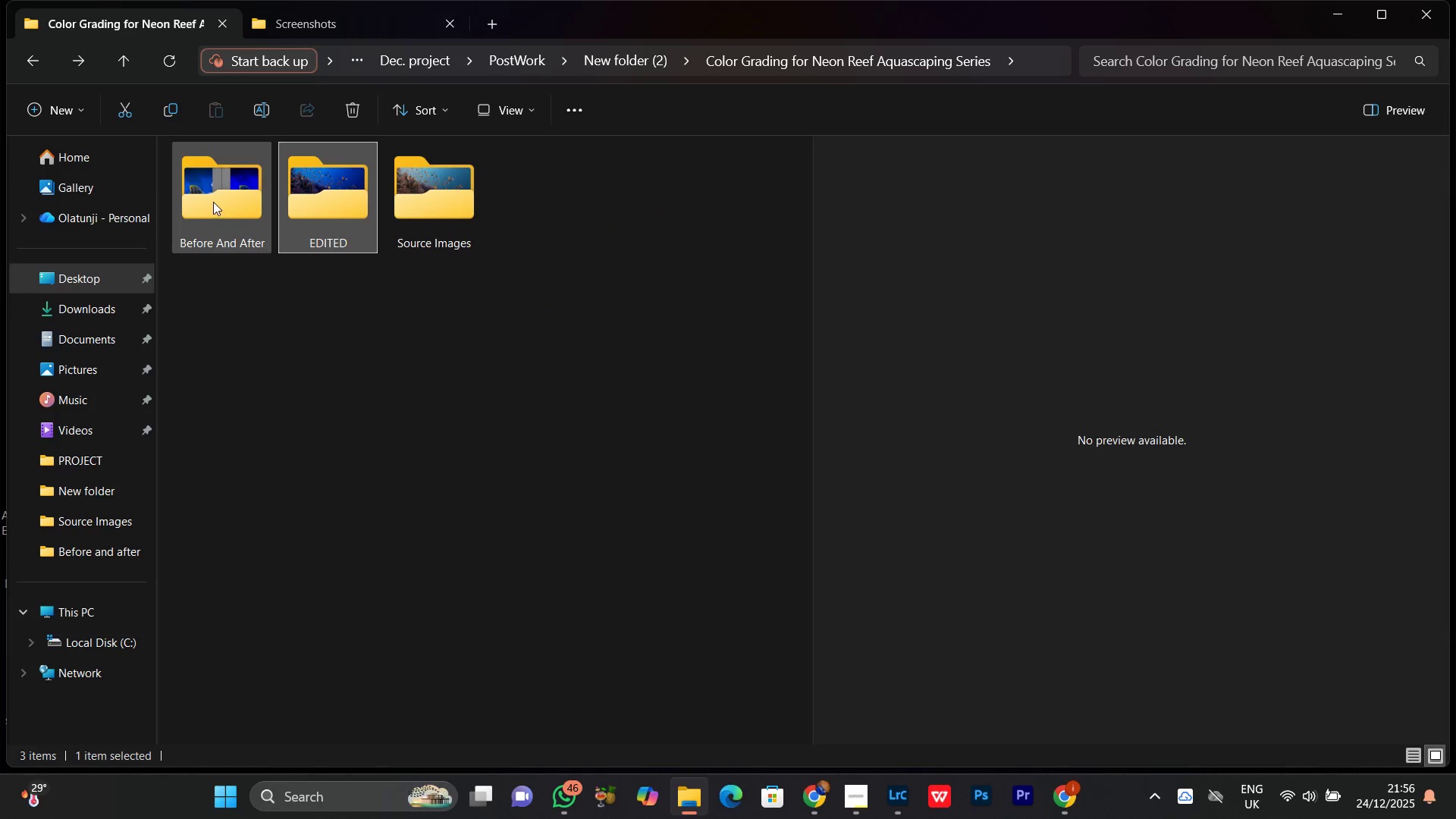 
double_click([213, 202])
 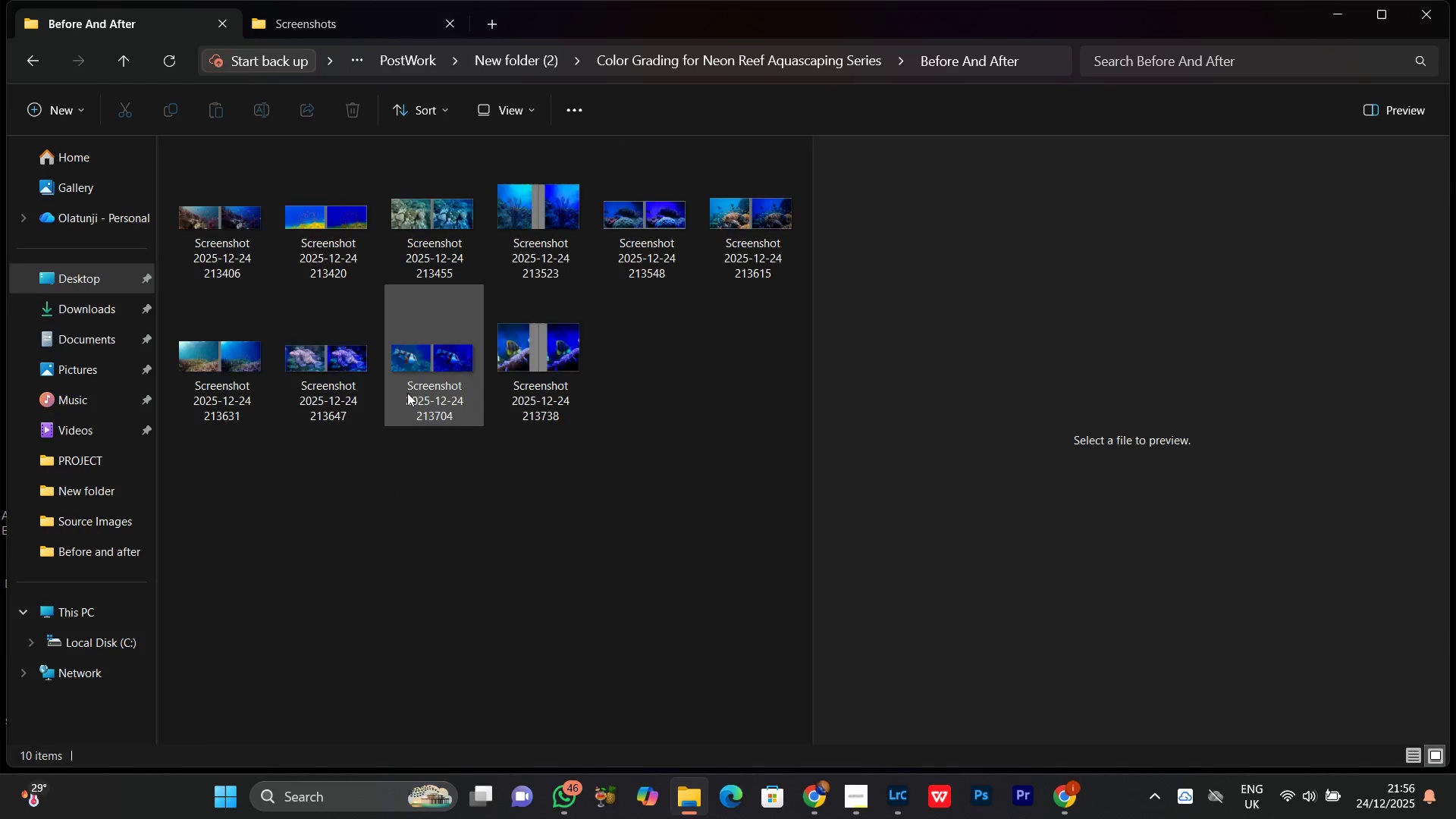 
scroll: coordinate [374, 526], scroll_direction: none, amount: 0.0
 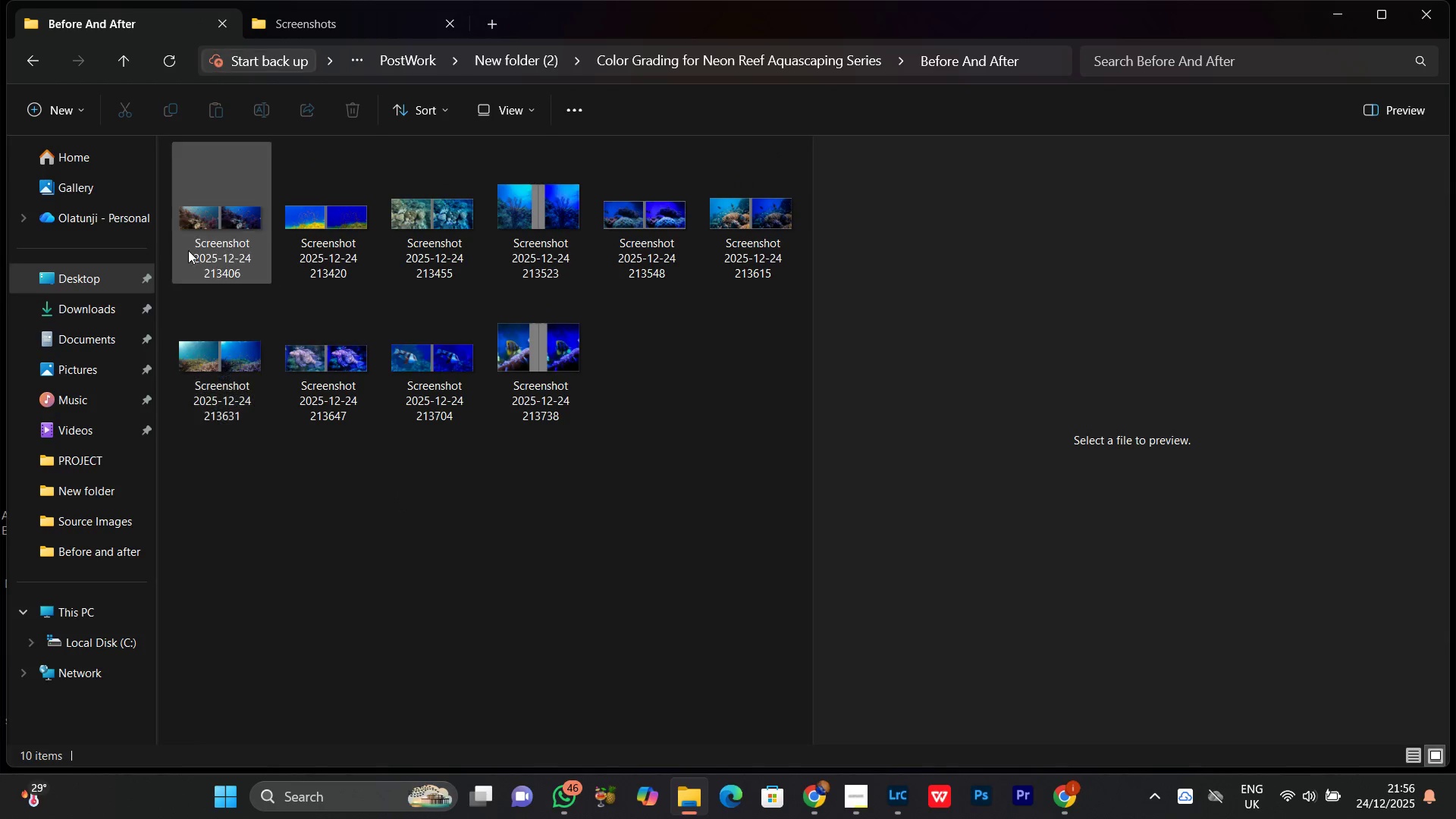 
left_click([198, 228])
 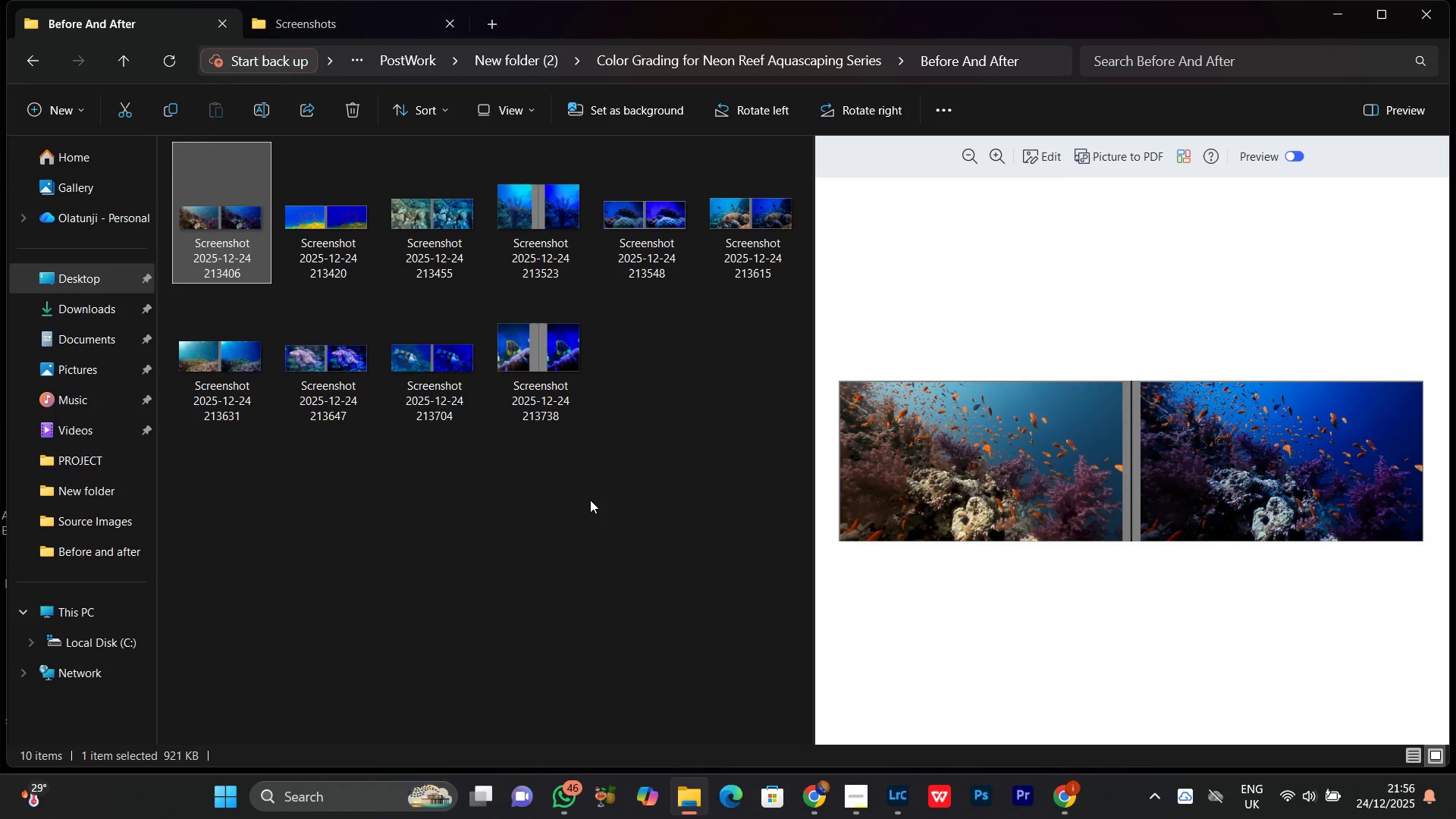 
hold_key(key=ShiftLeft, duration=0.62)
left_click([543, 367])
 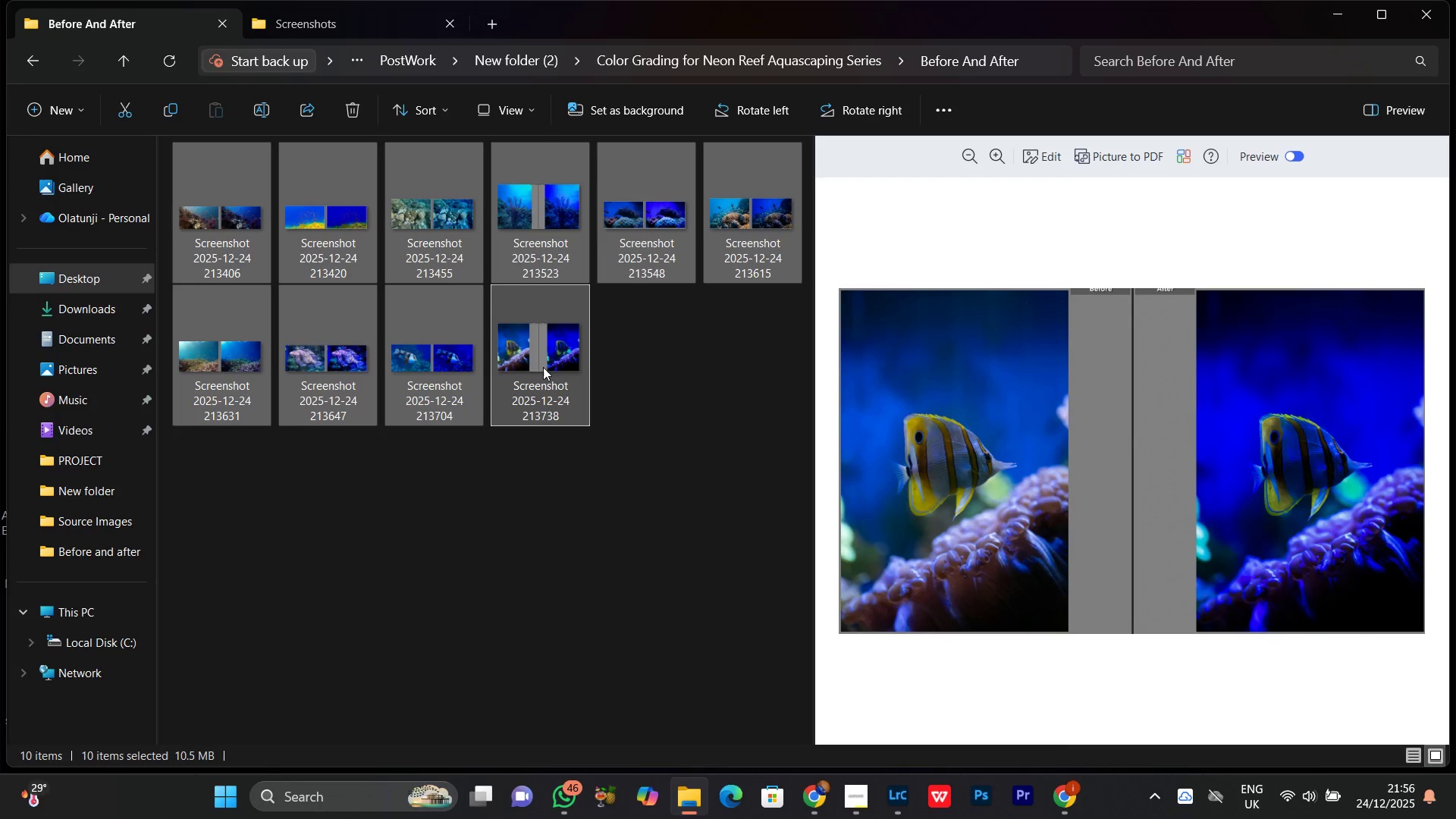 
right_click([543, 366])
 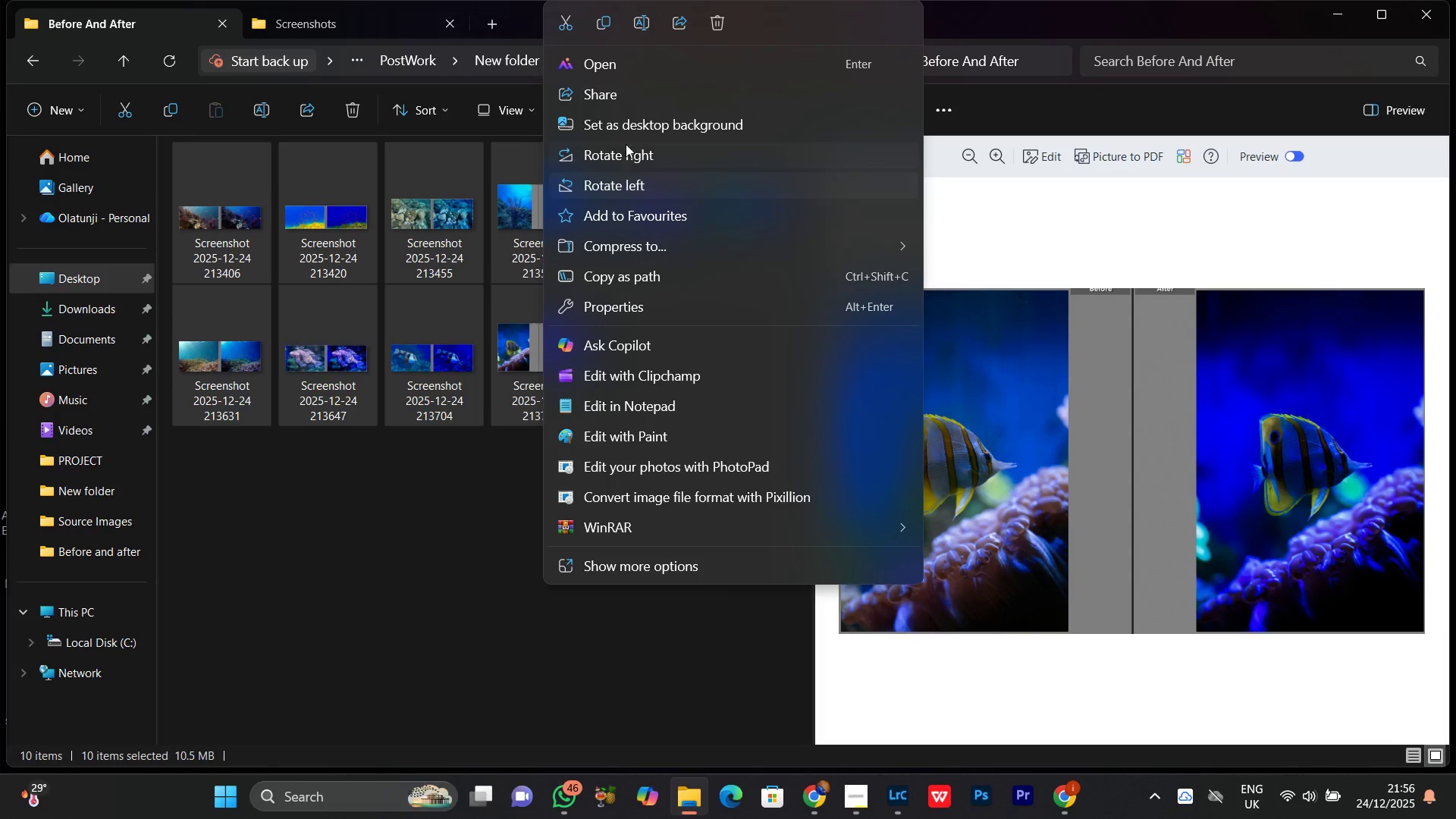 
wait(5.47)
 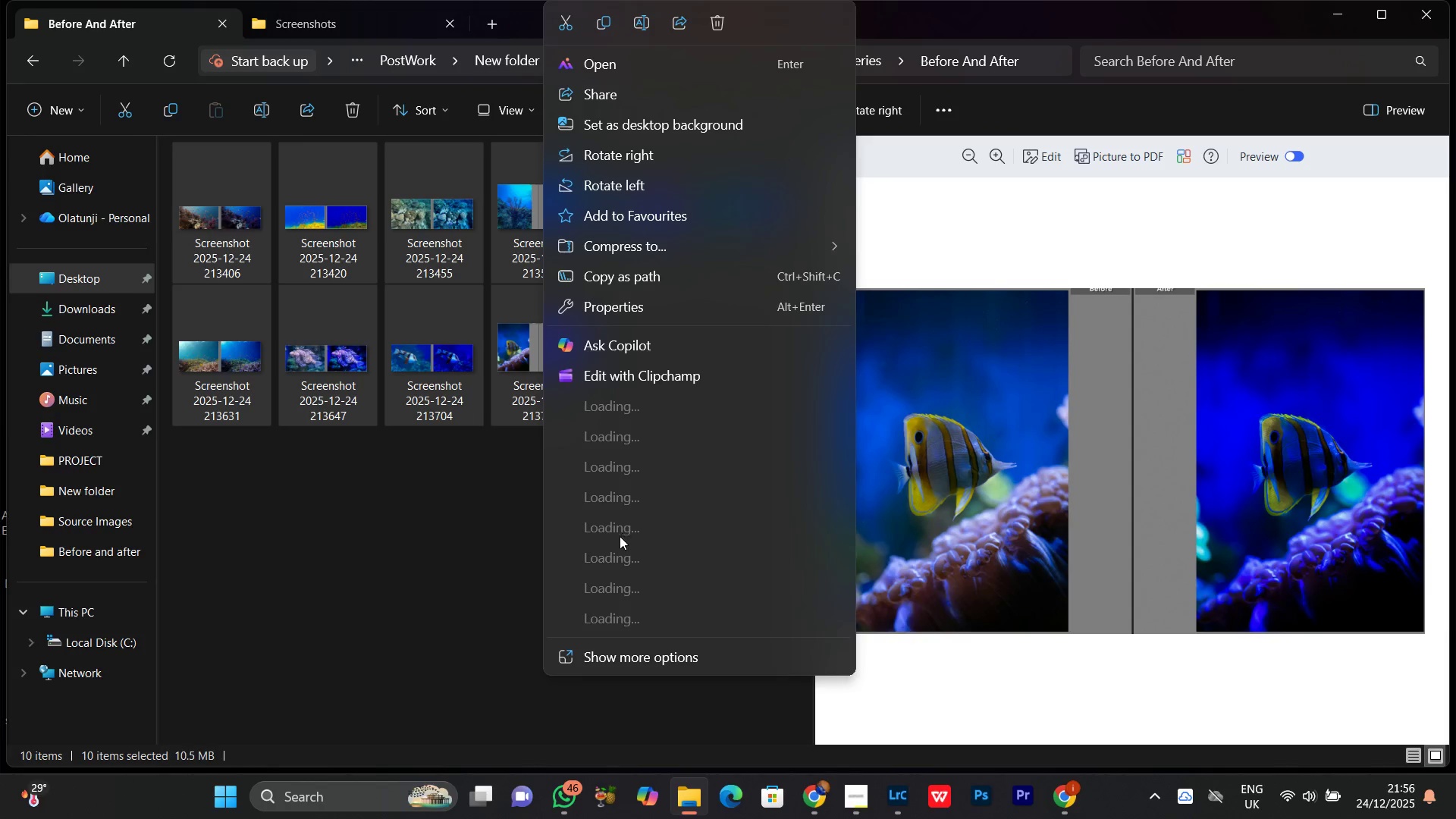 
left_click([639, 21])
 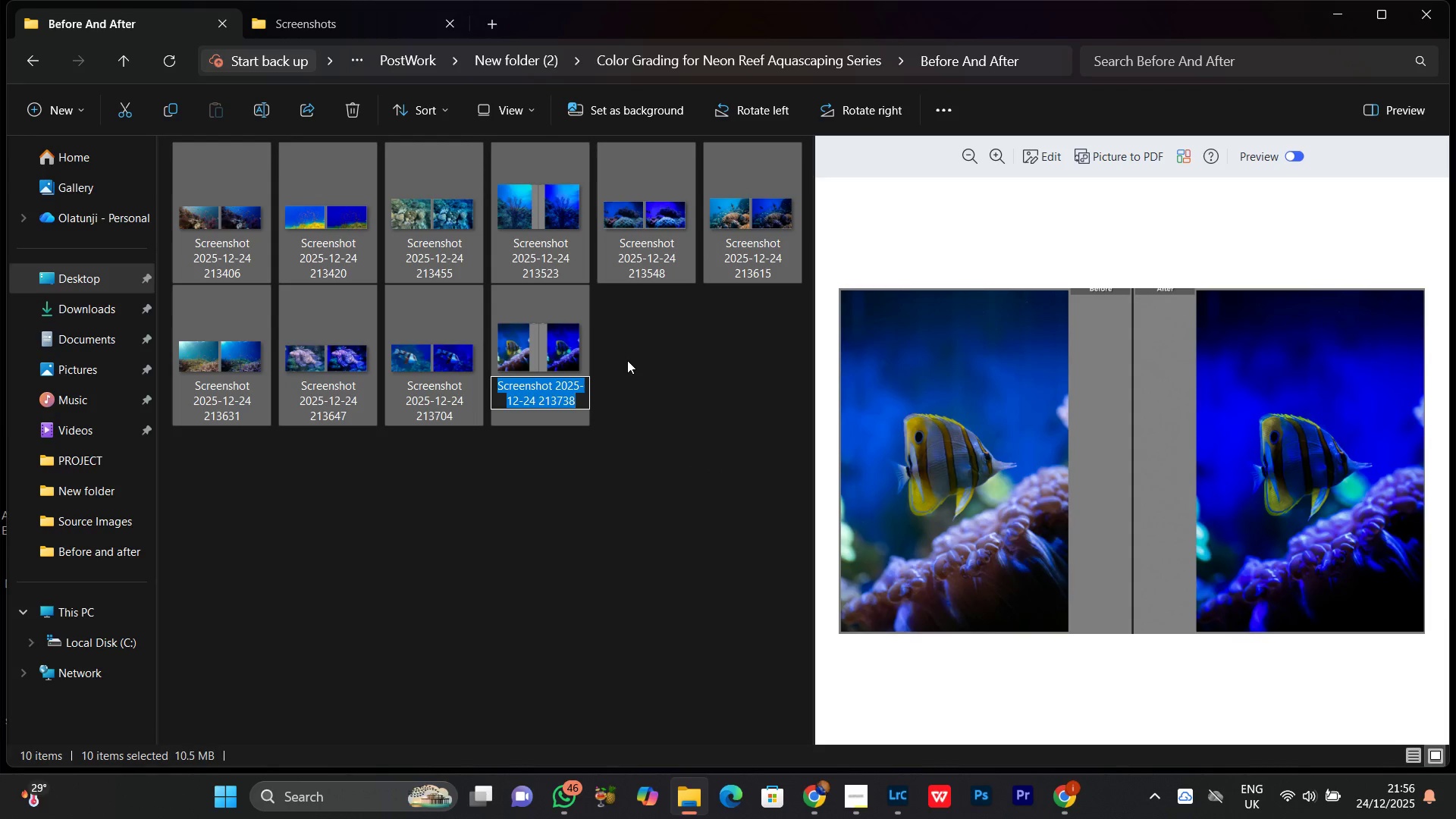 
wait(5.11)
 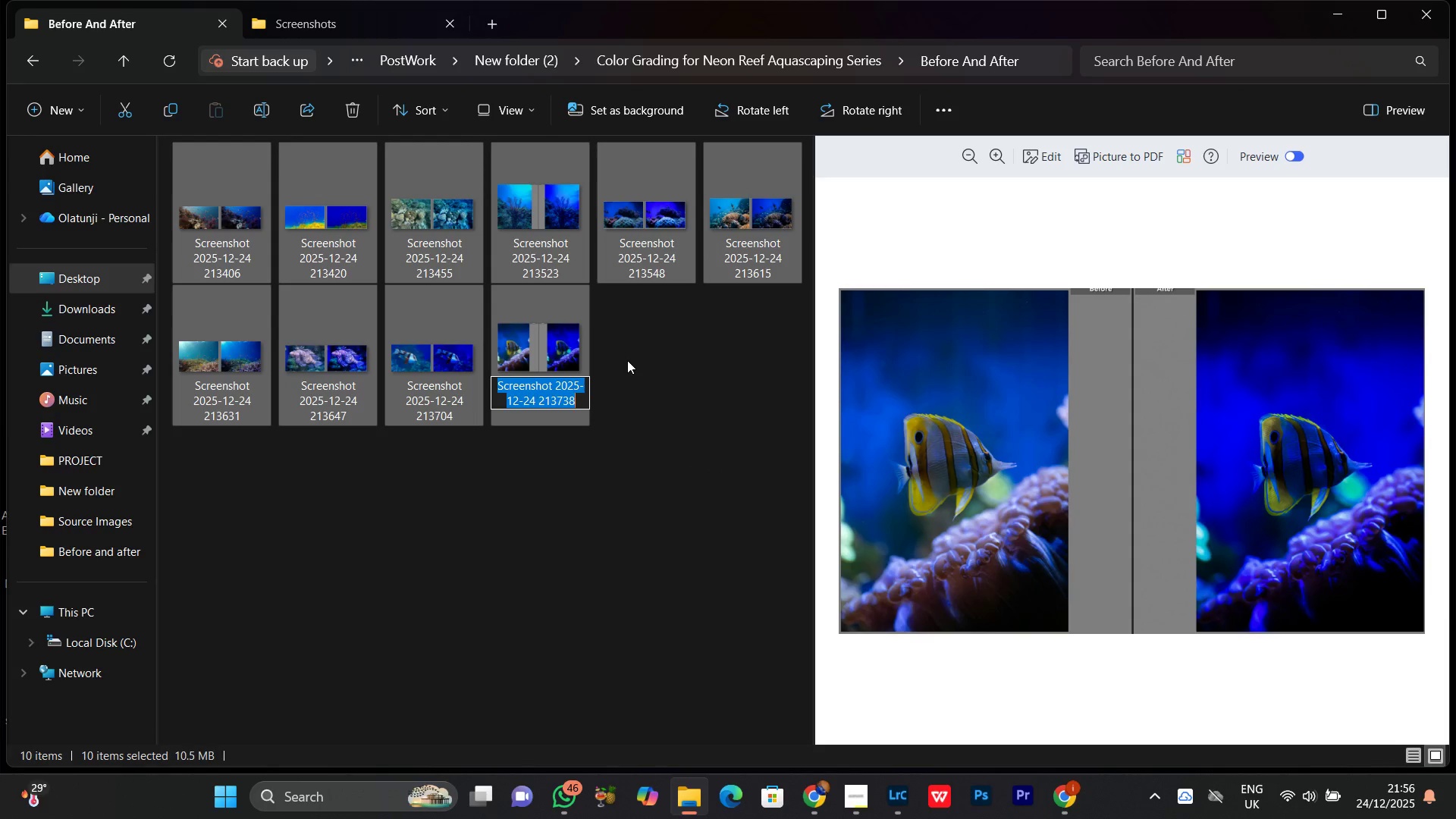 
type(B)
key(Backspace)
type(Before And Aftee)
key(Backspace)
type(r)
 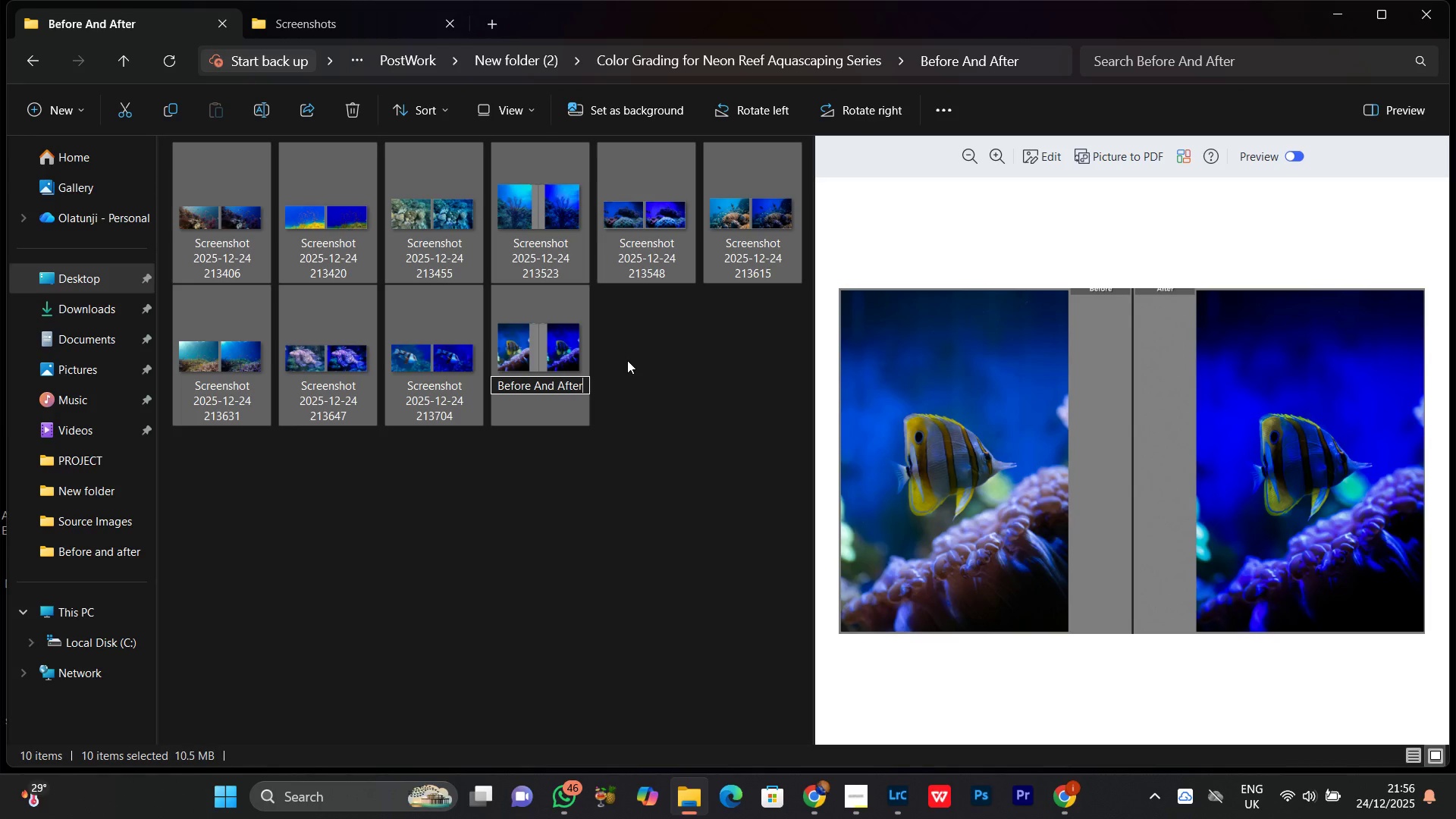 
key(Enter)
 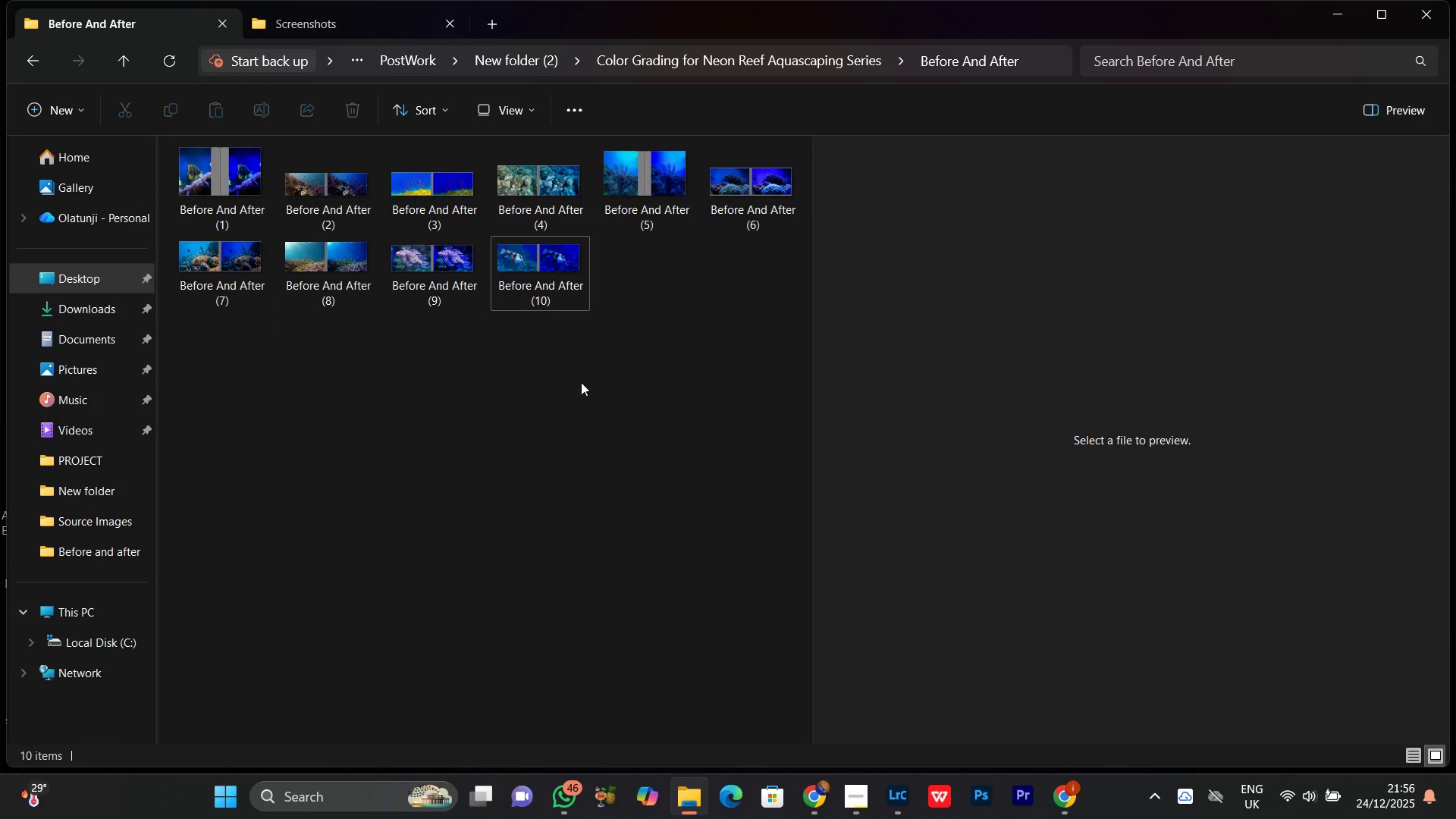 
left_click([561, 479])
 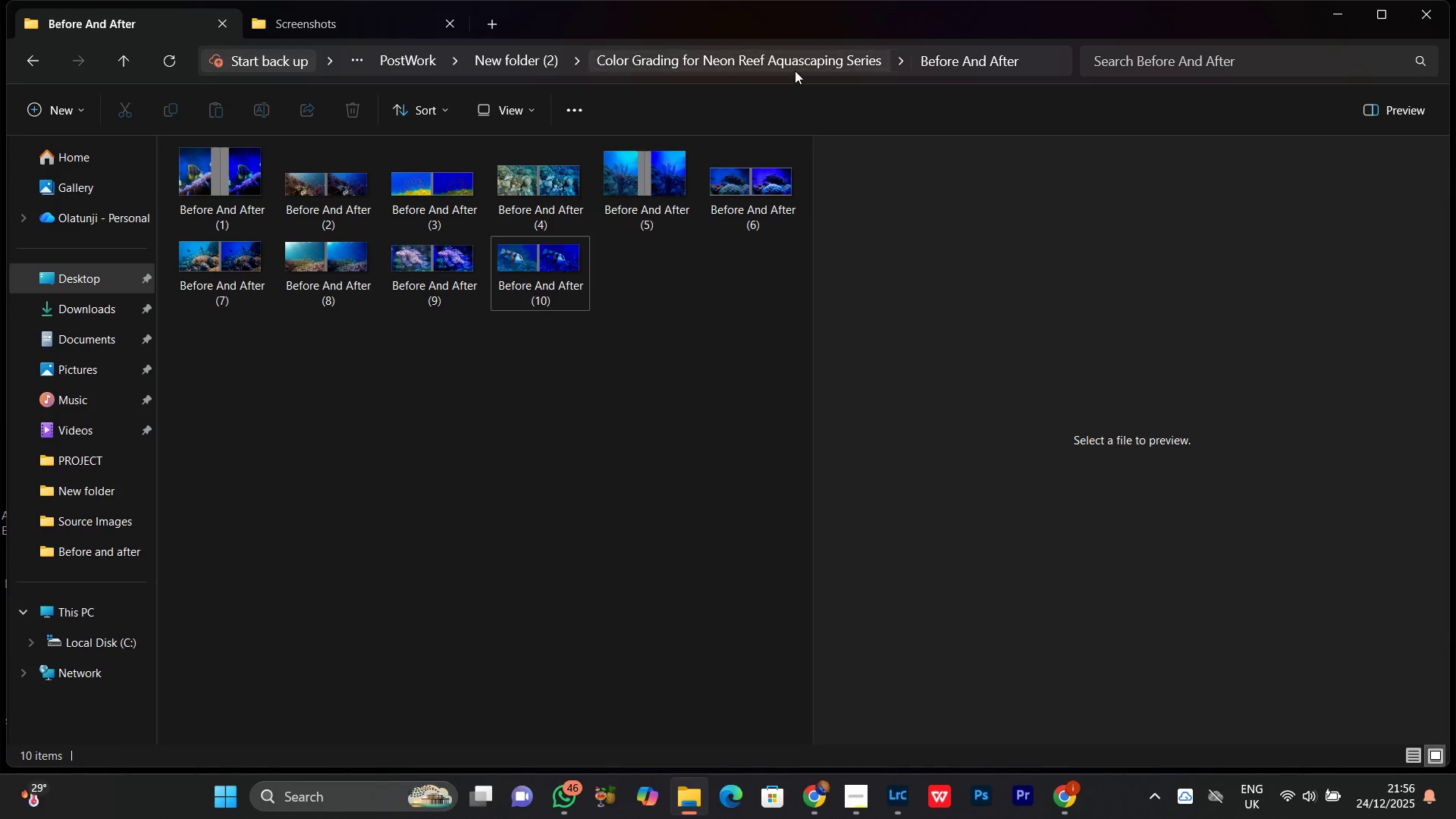 
left_click([795, 69])
 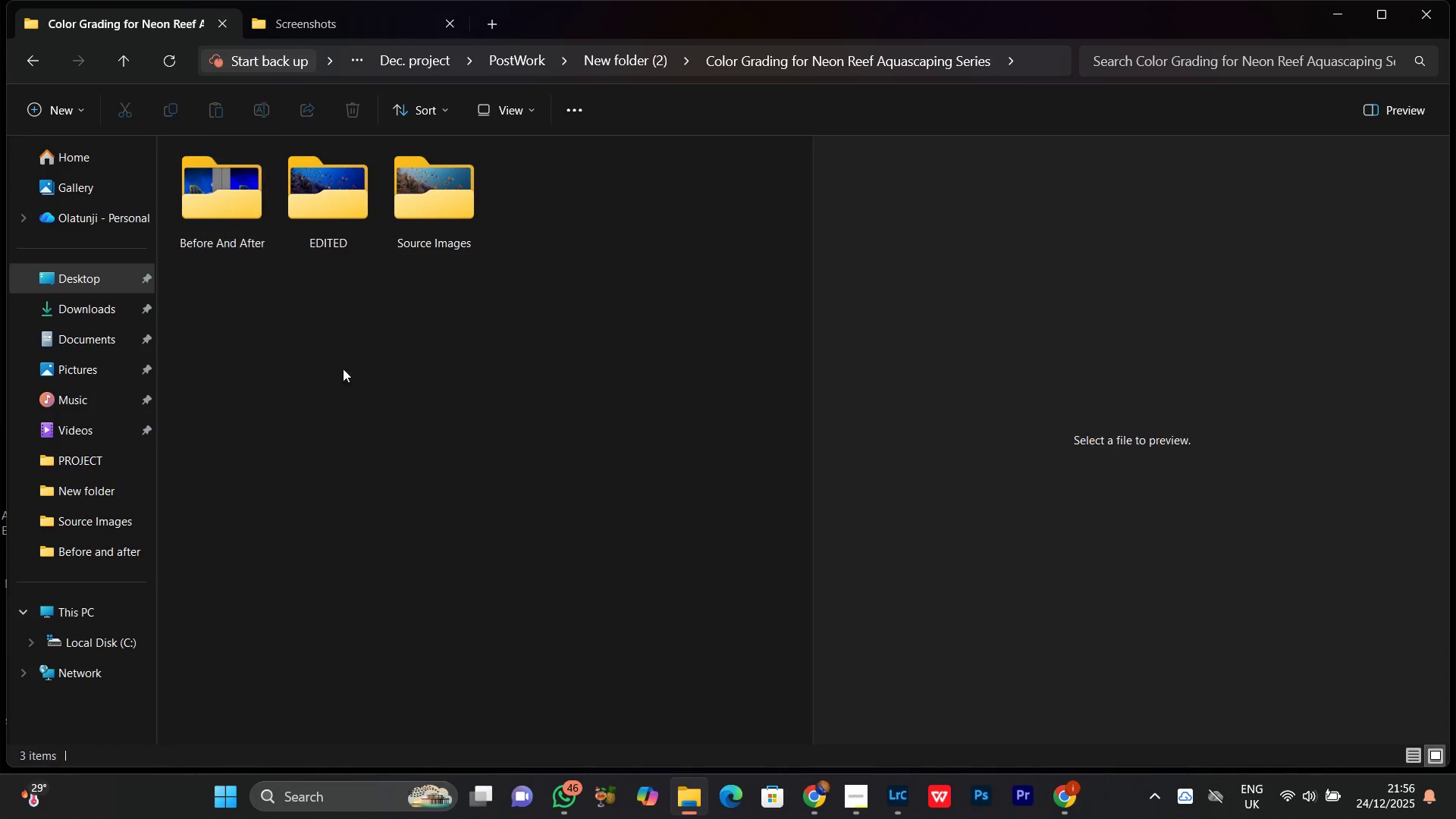 
double_click([324, 207])
 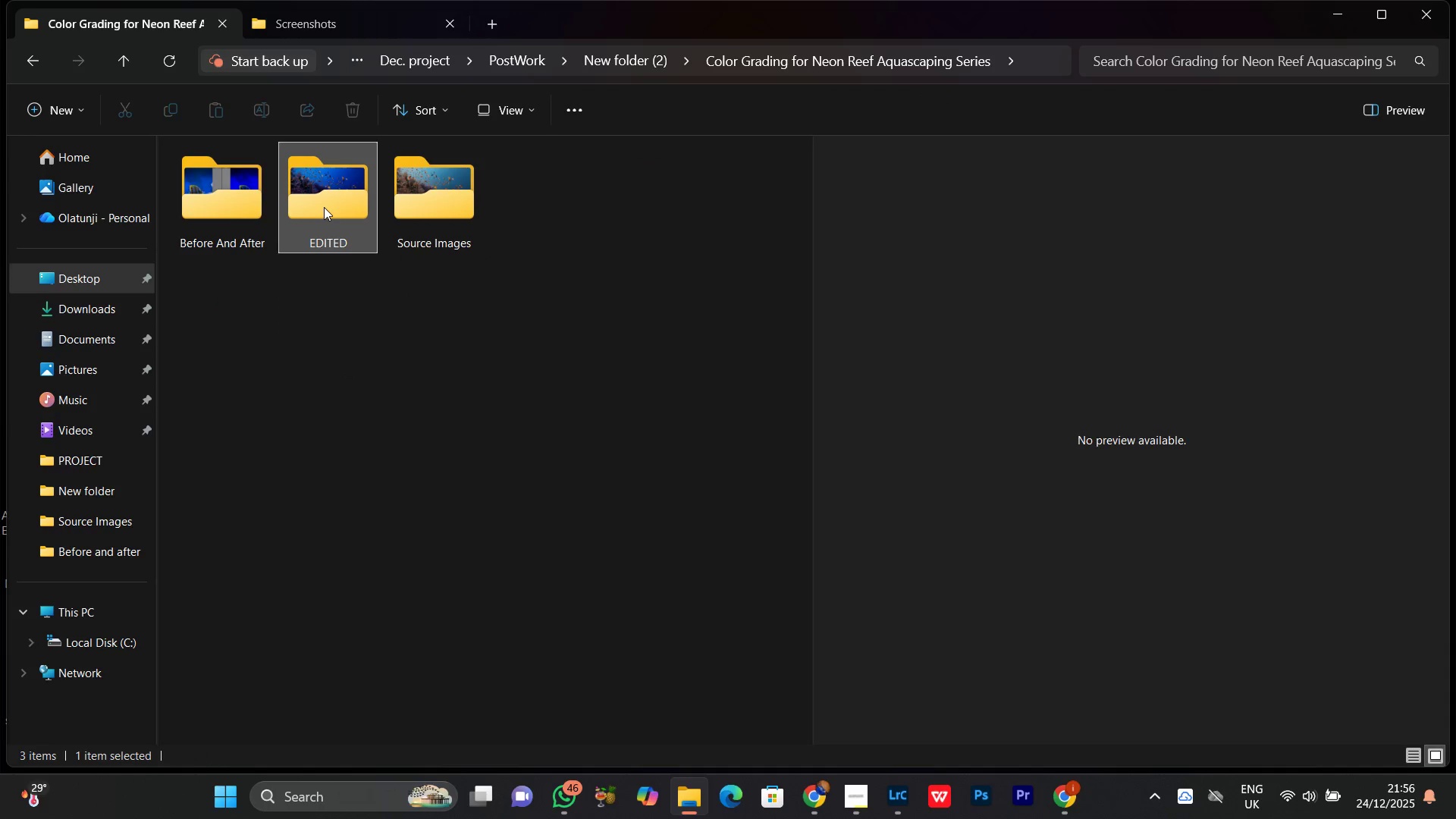 
triple_click([324, 207])
 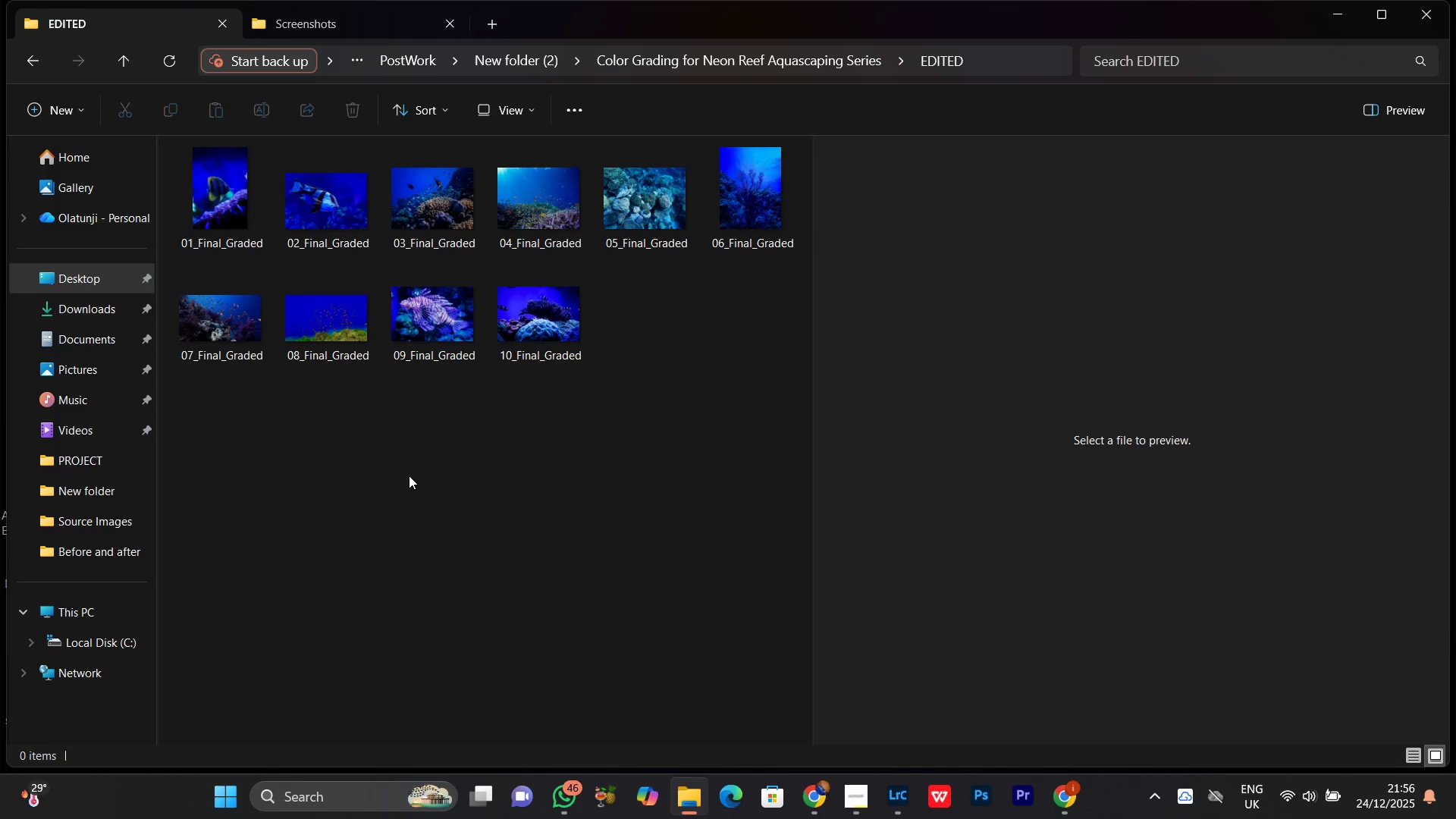 
scroll: coordinate [409, 475], scroll_direction: down, amount: 4.0
 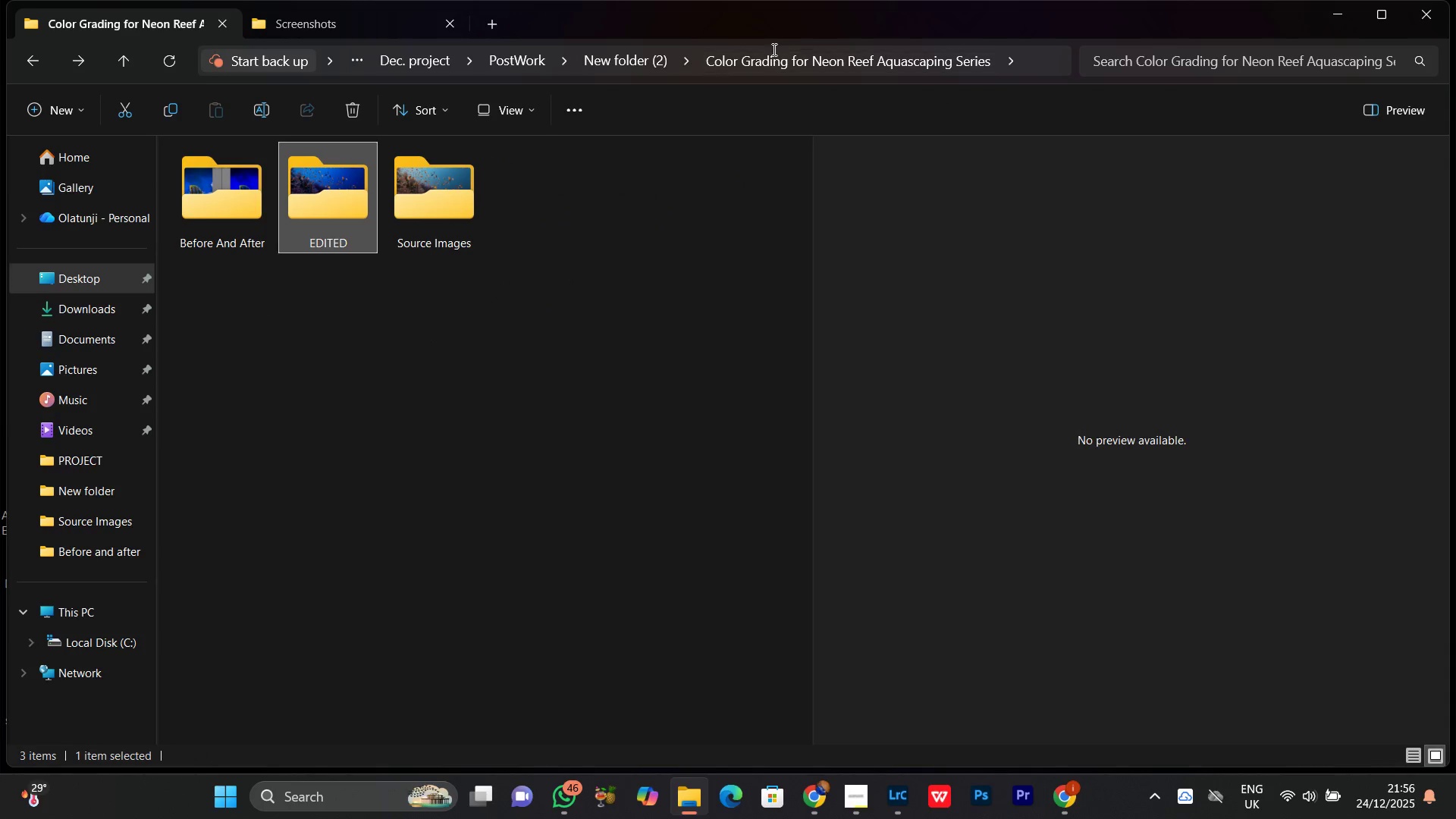 
left_click([651, 67])
 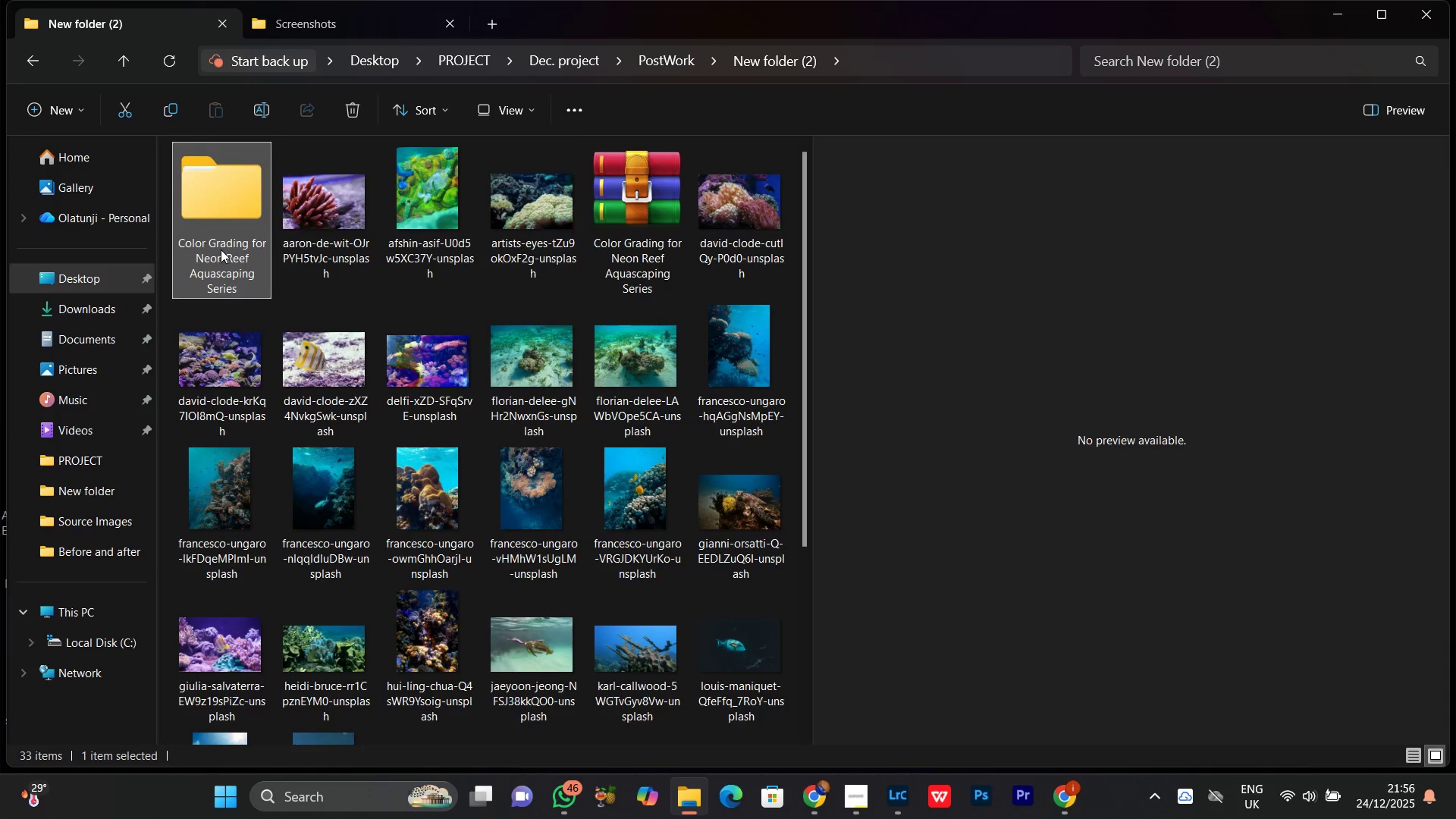 
left_click([651, 213])
 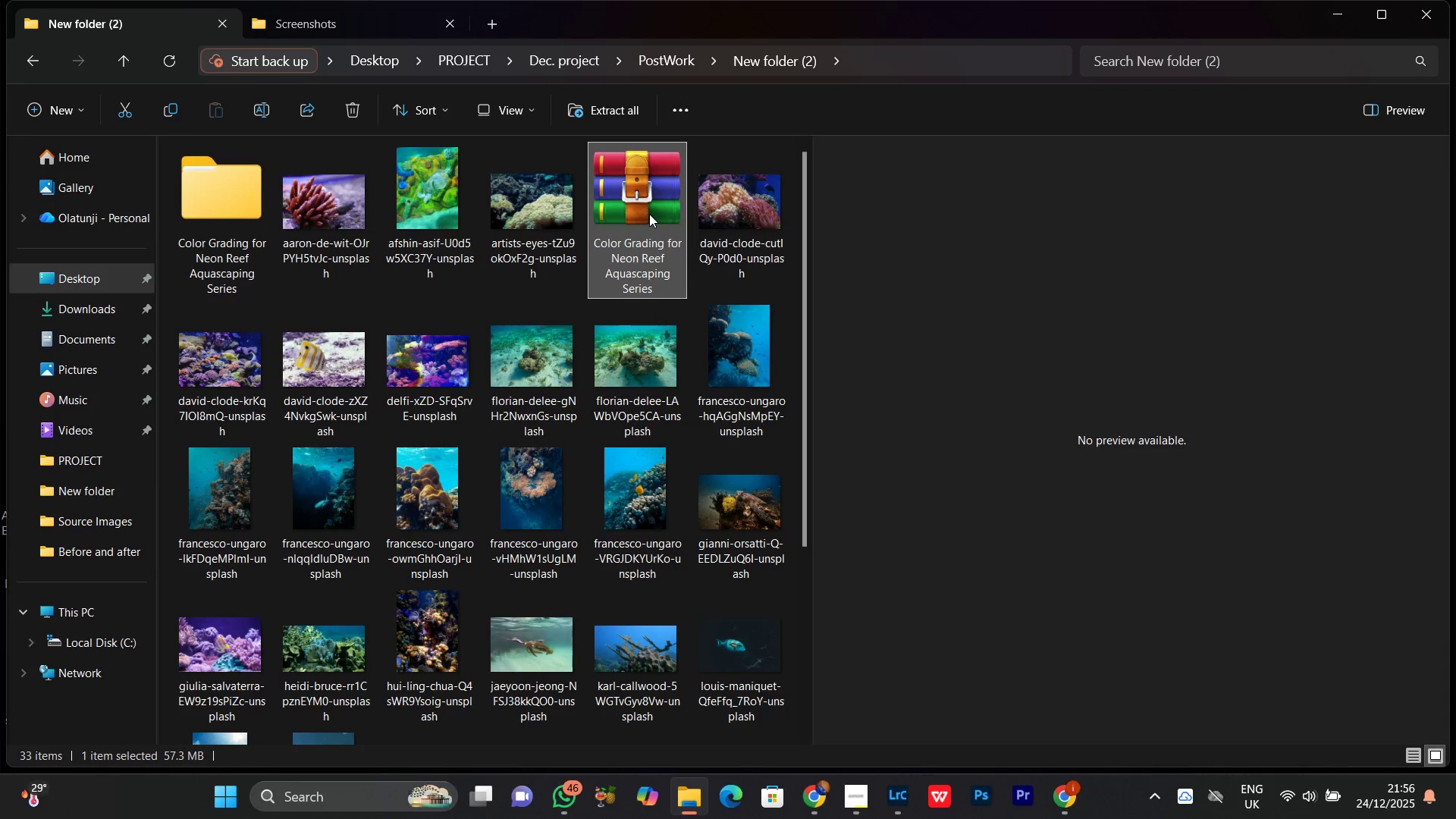 
key(Delete)
 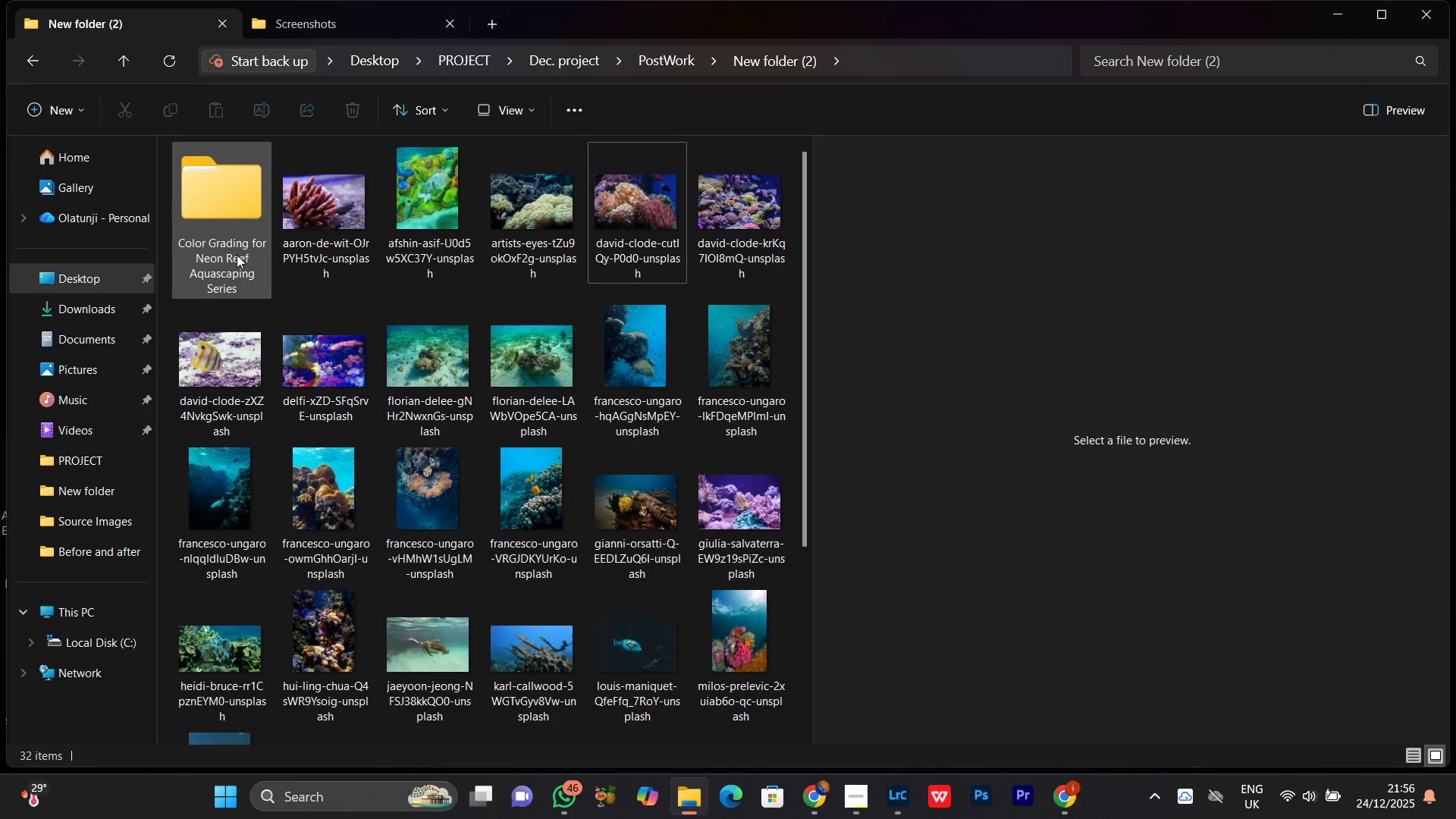 
left_click([228, 184])
 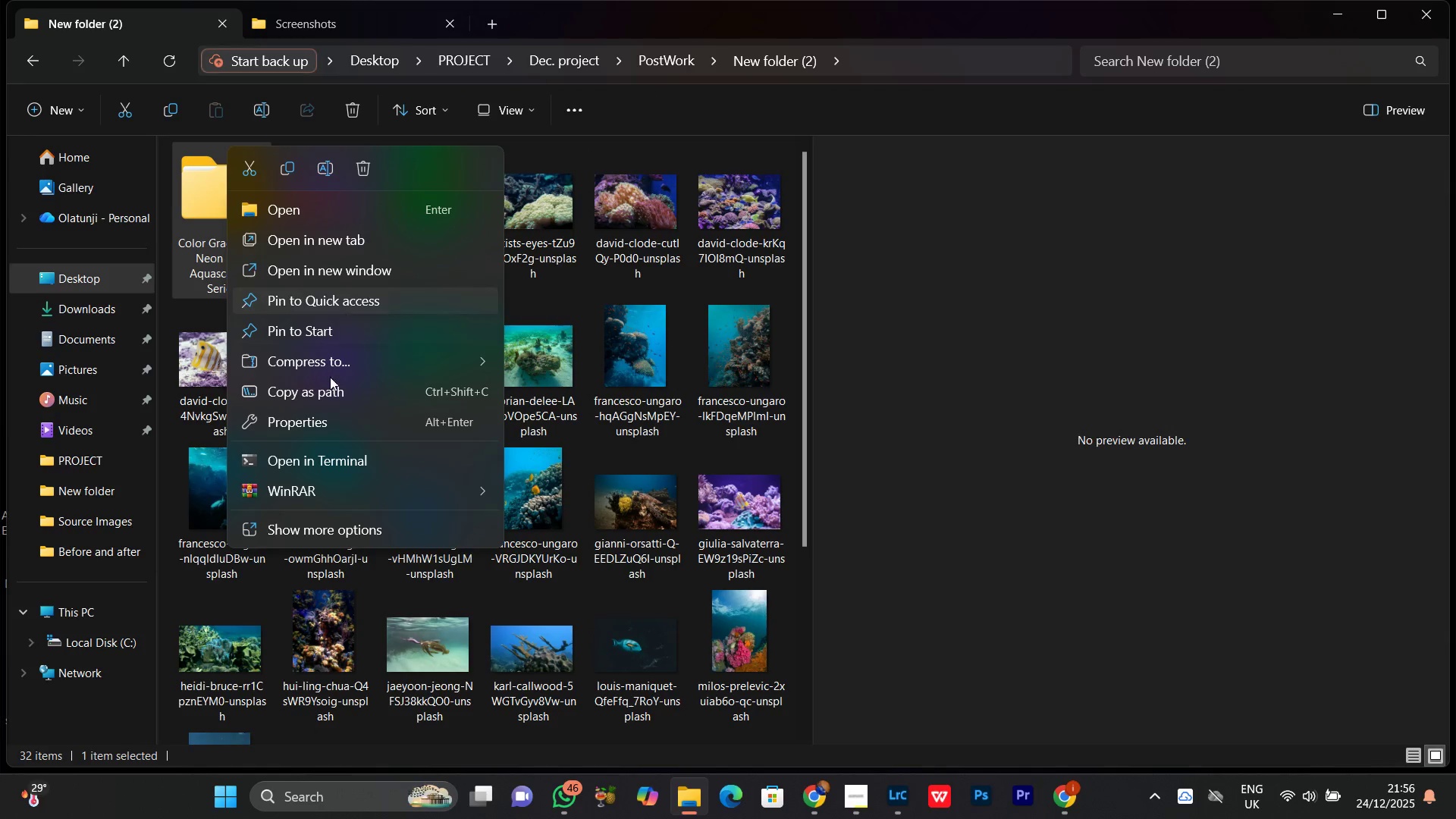 
left_click([300, 488])
 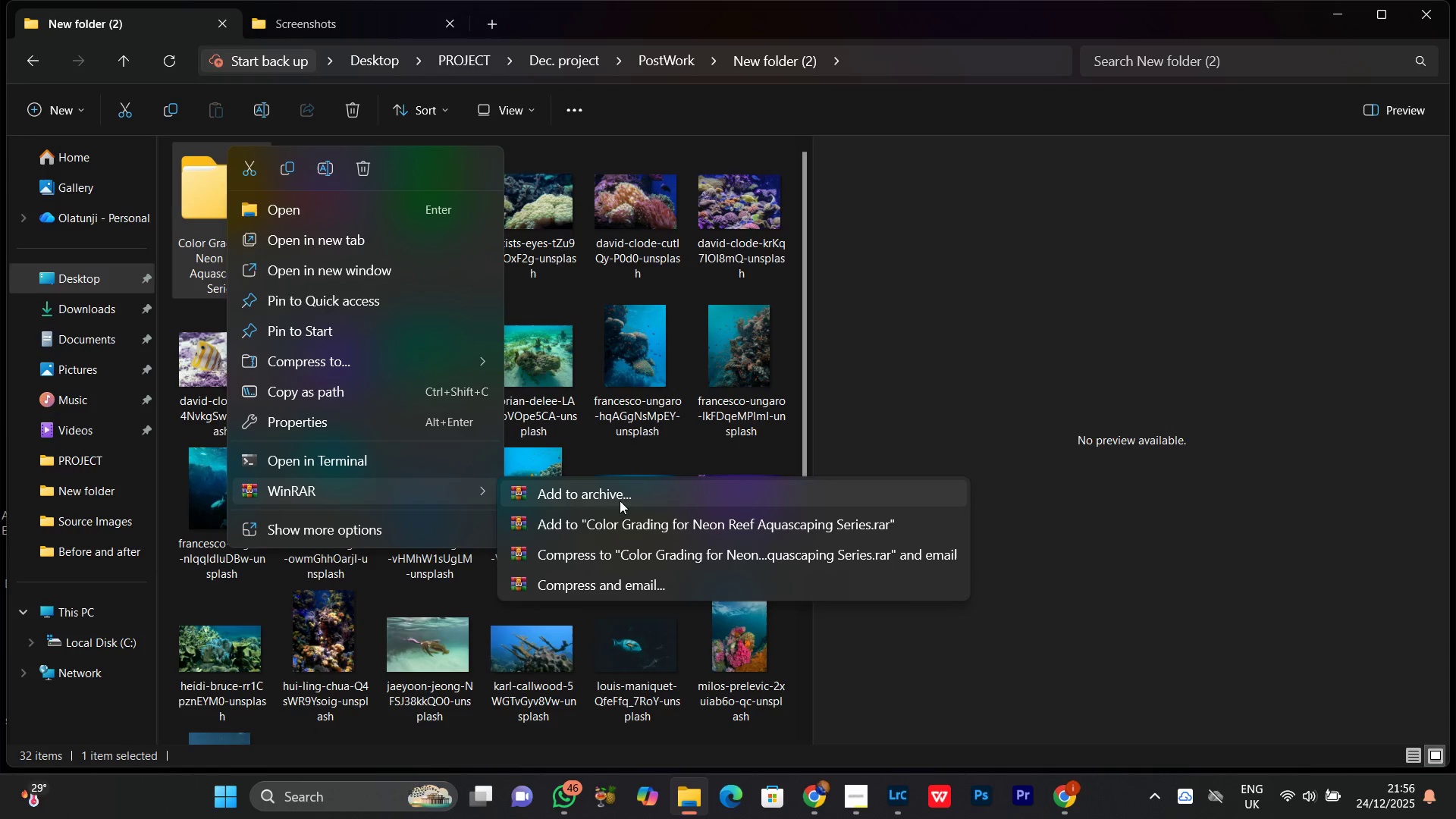 
left_click([604, 495])
 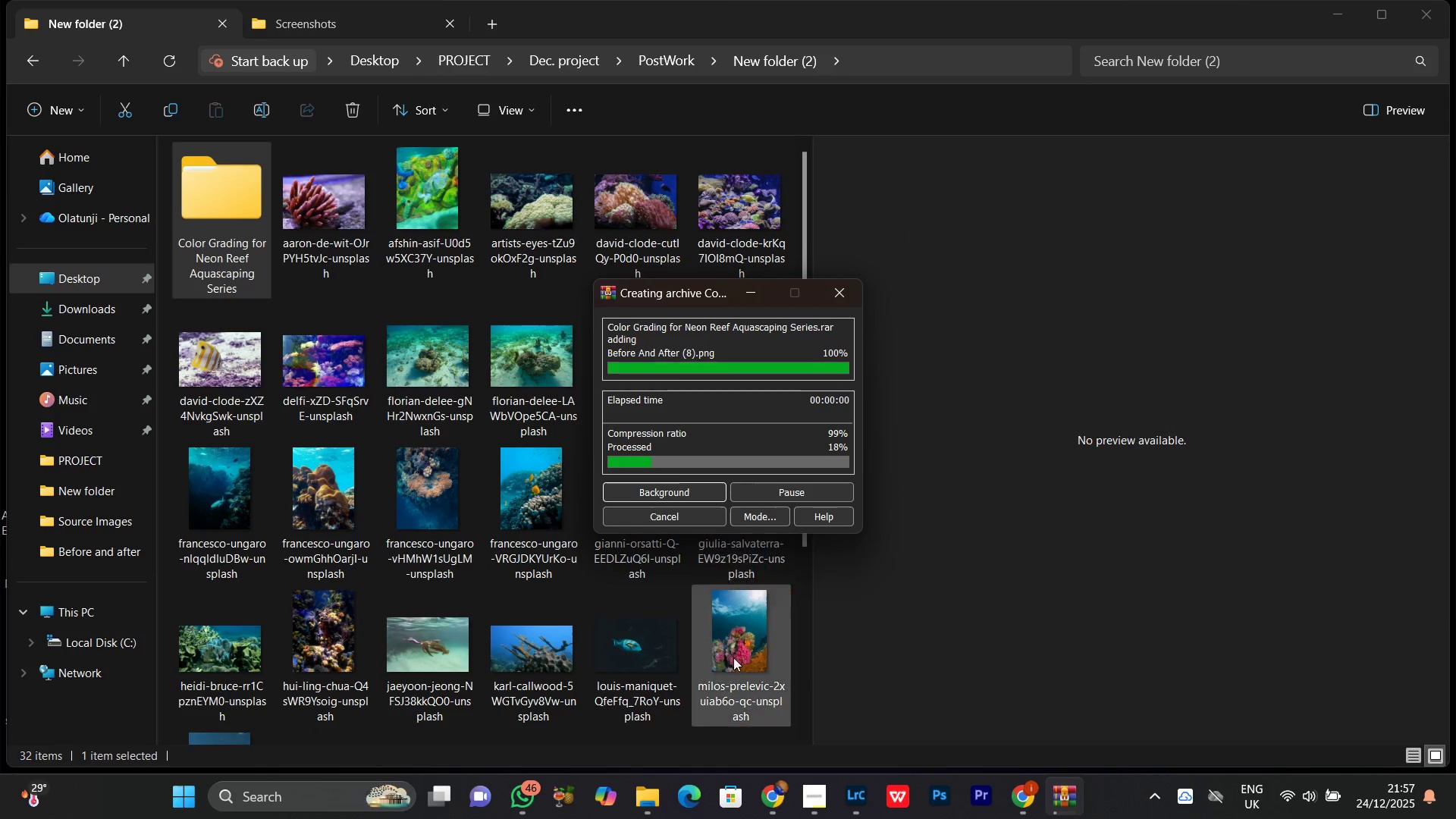 
left_click([767, 805])
 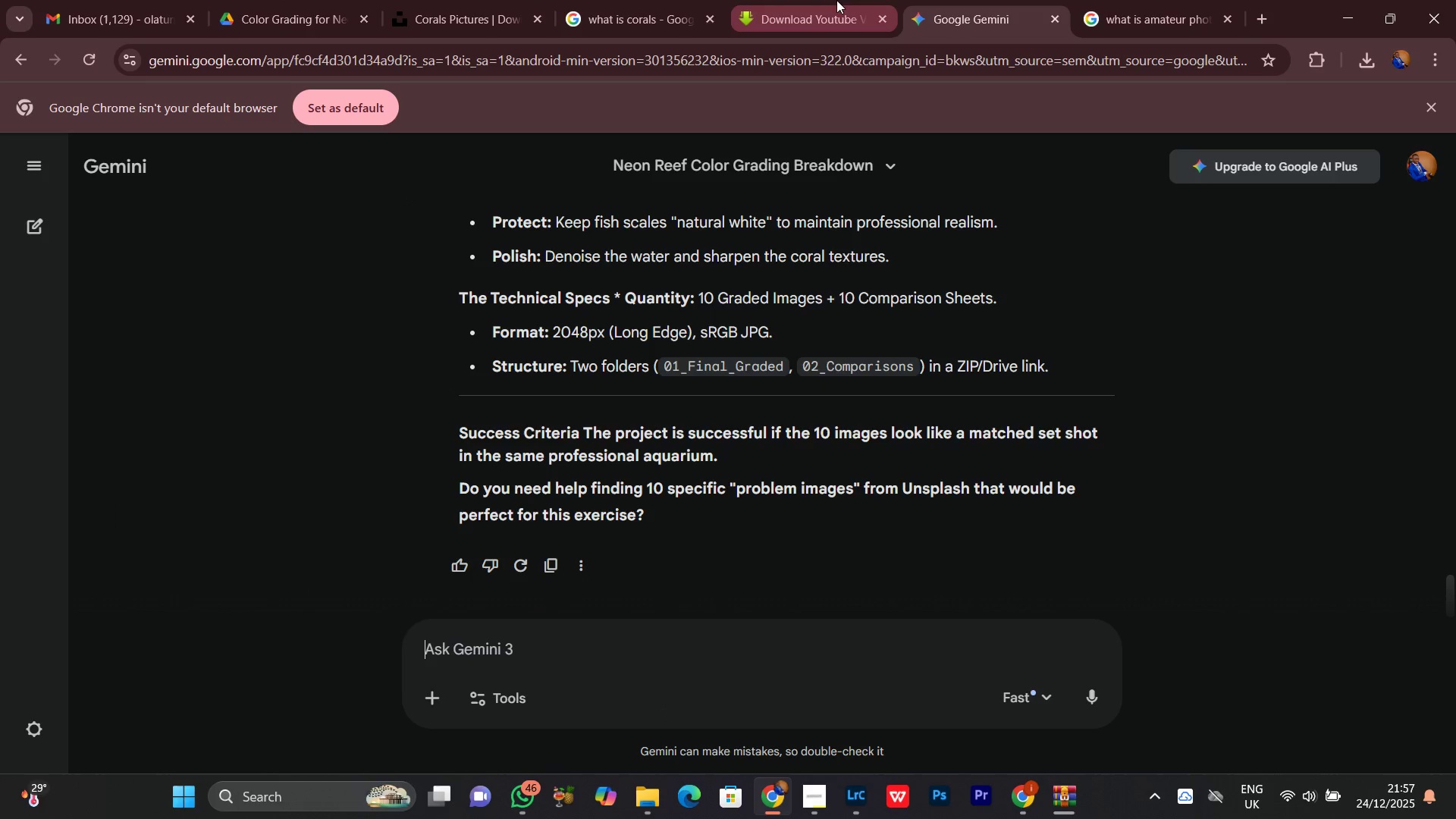 
left_click([262, 0])
 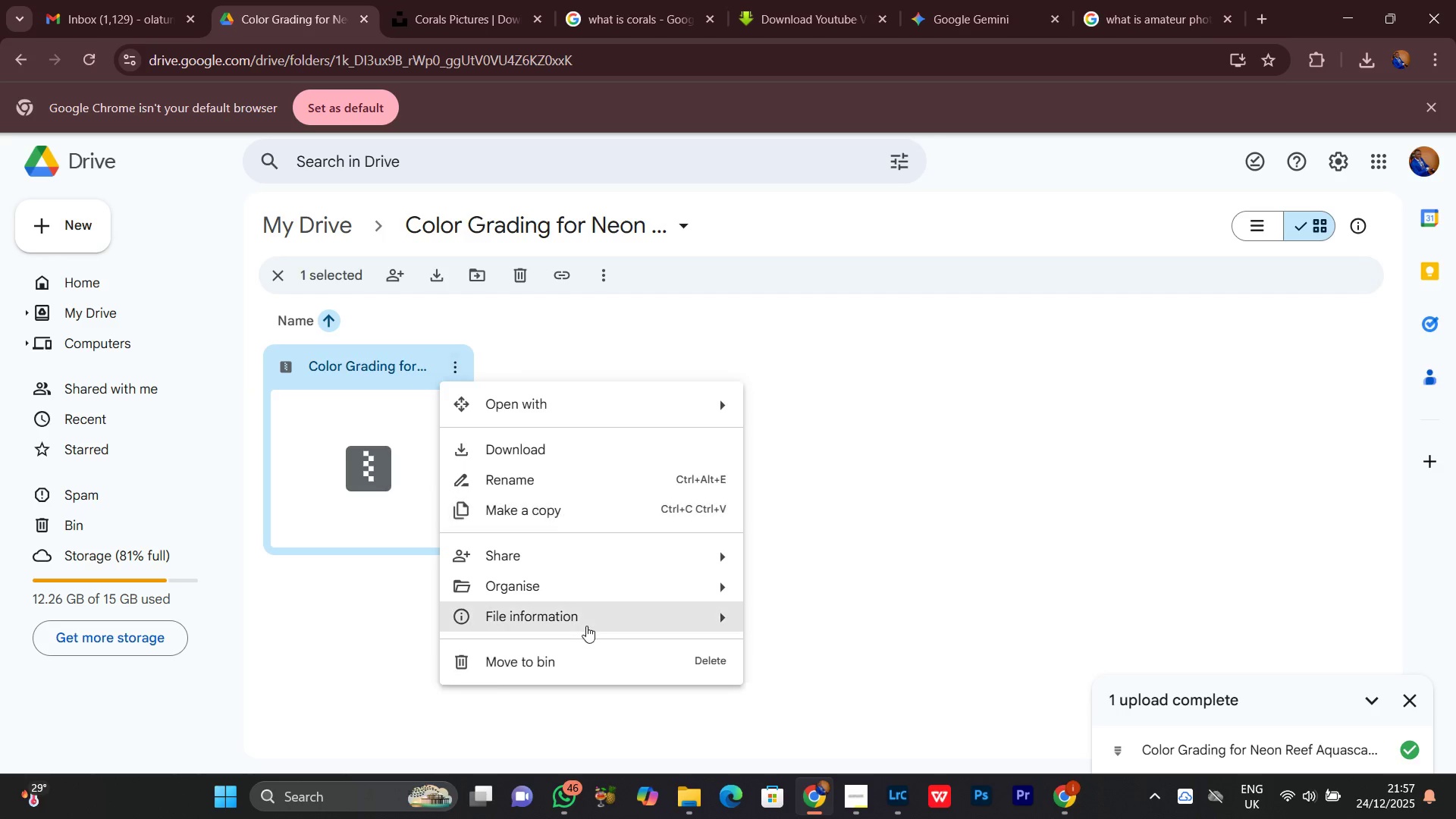 
left_click([517, 273])
 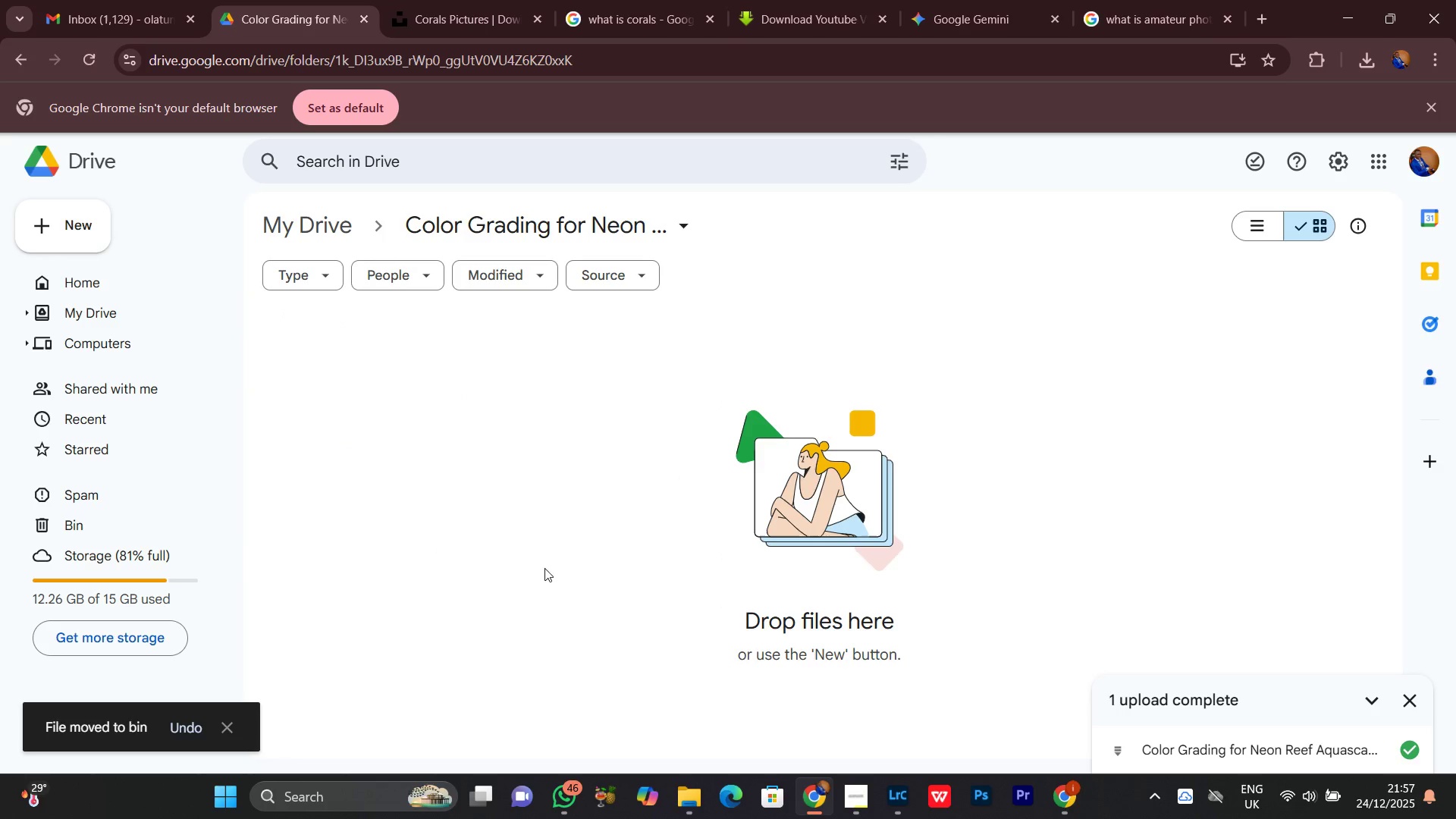 
left_click([572, 545])
 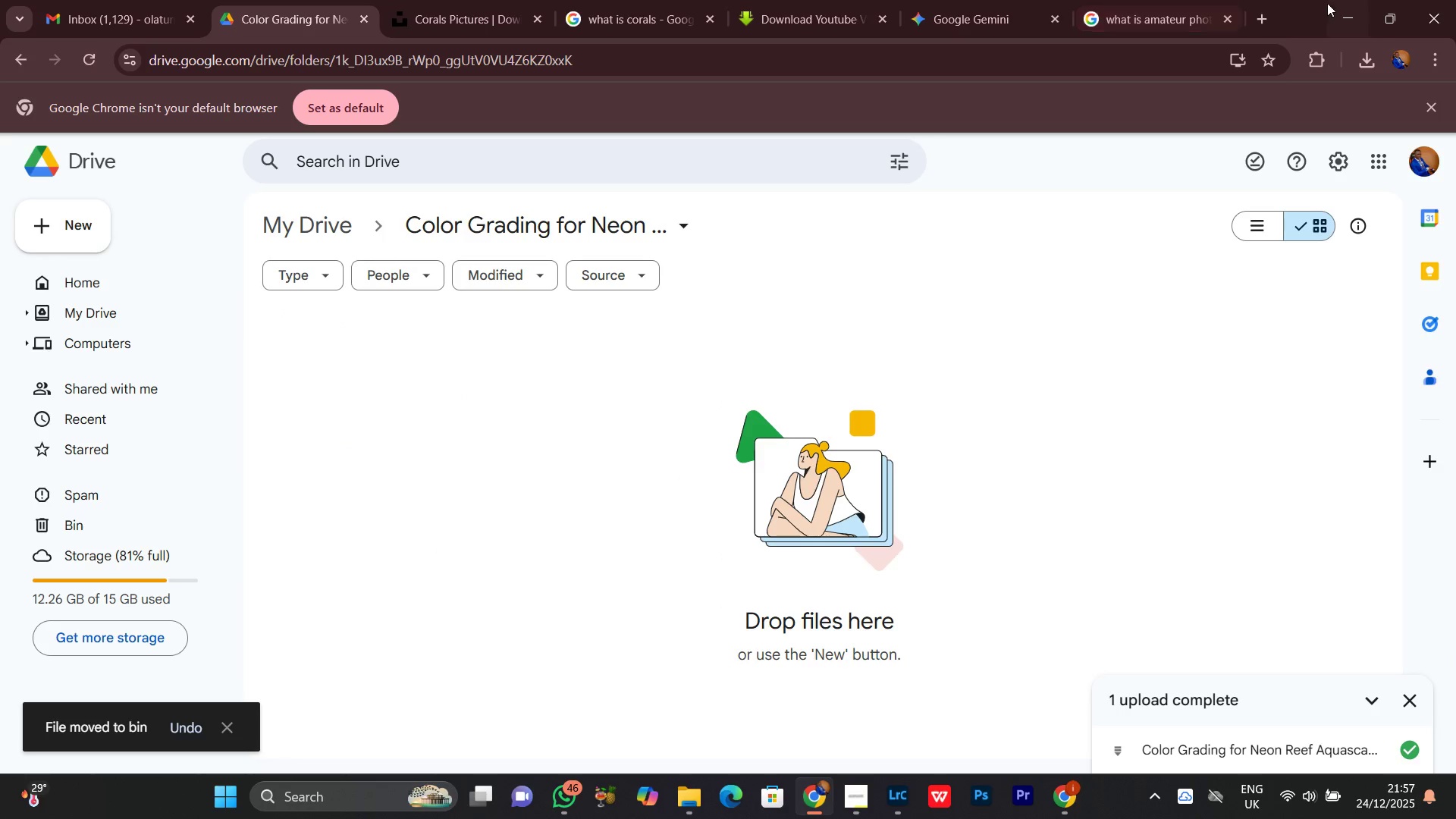 
left_click([1338, 10])
 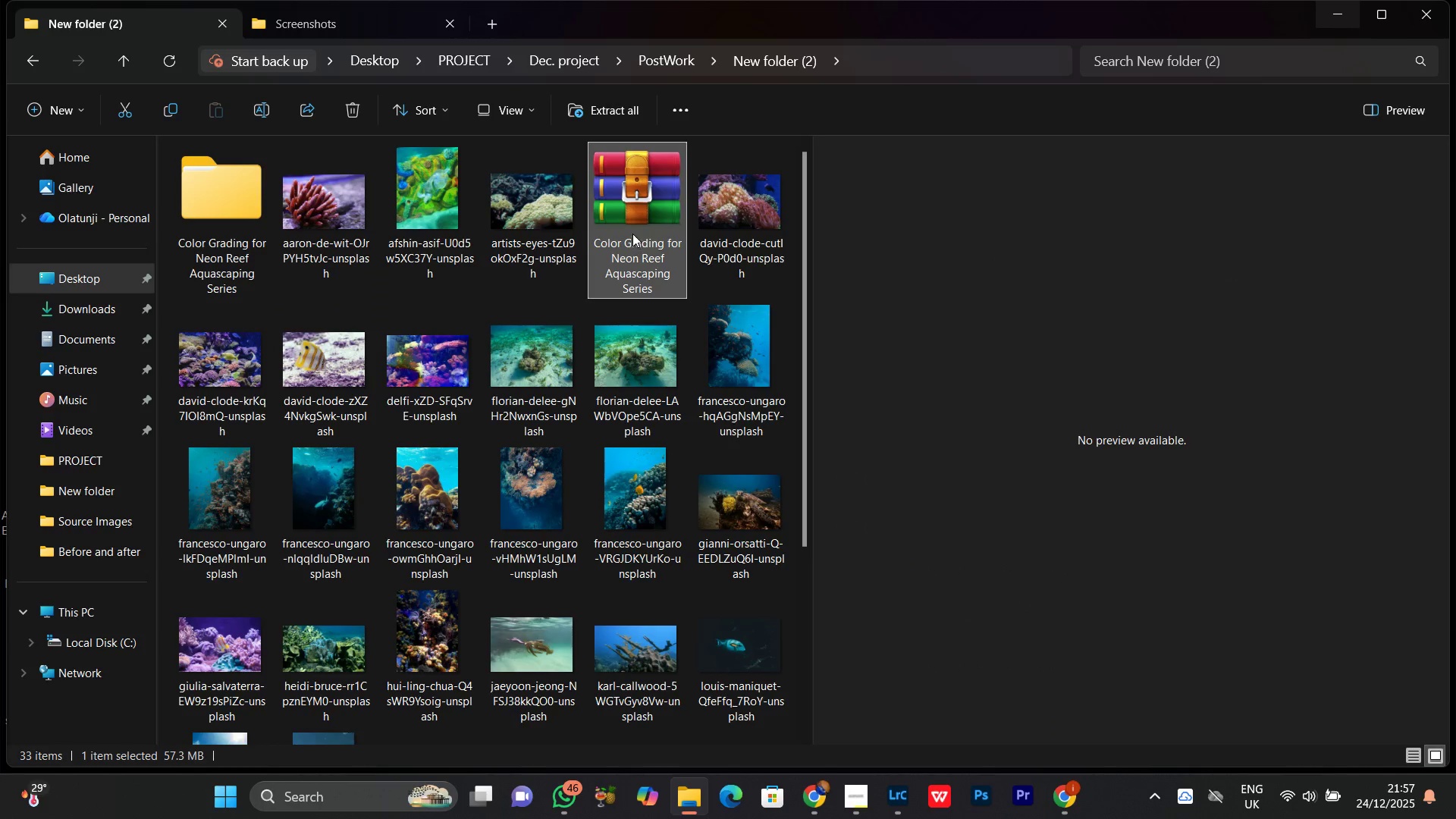 
left_click_drag(start_coordinate=[635, 196], to_coordinate=[665, 413])
 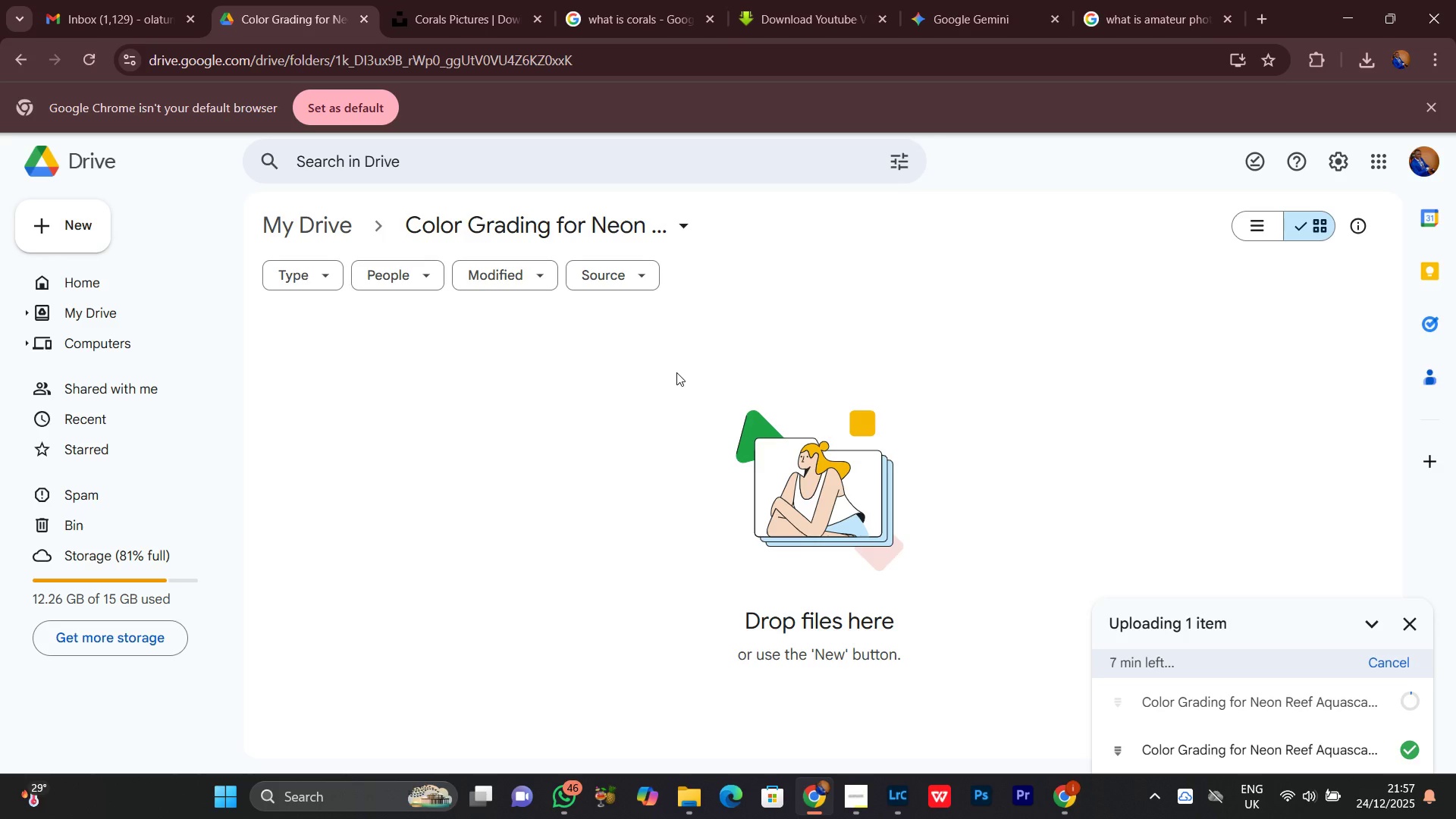 
wait(14.97)
 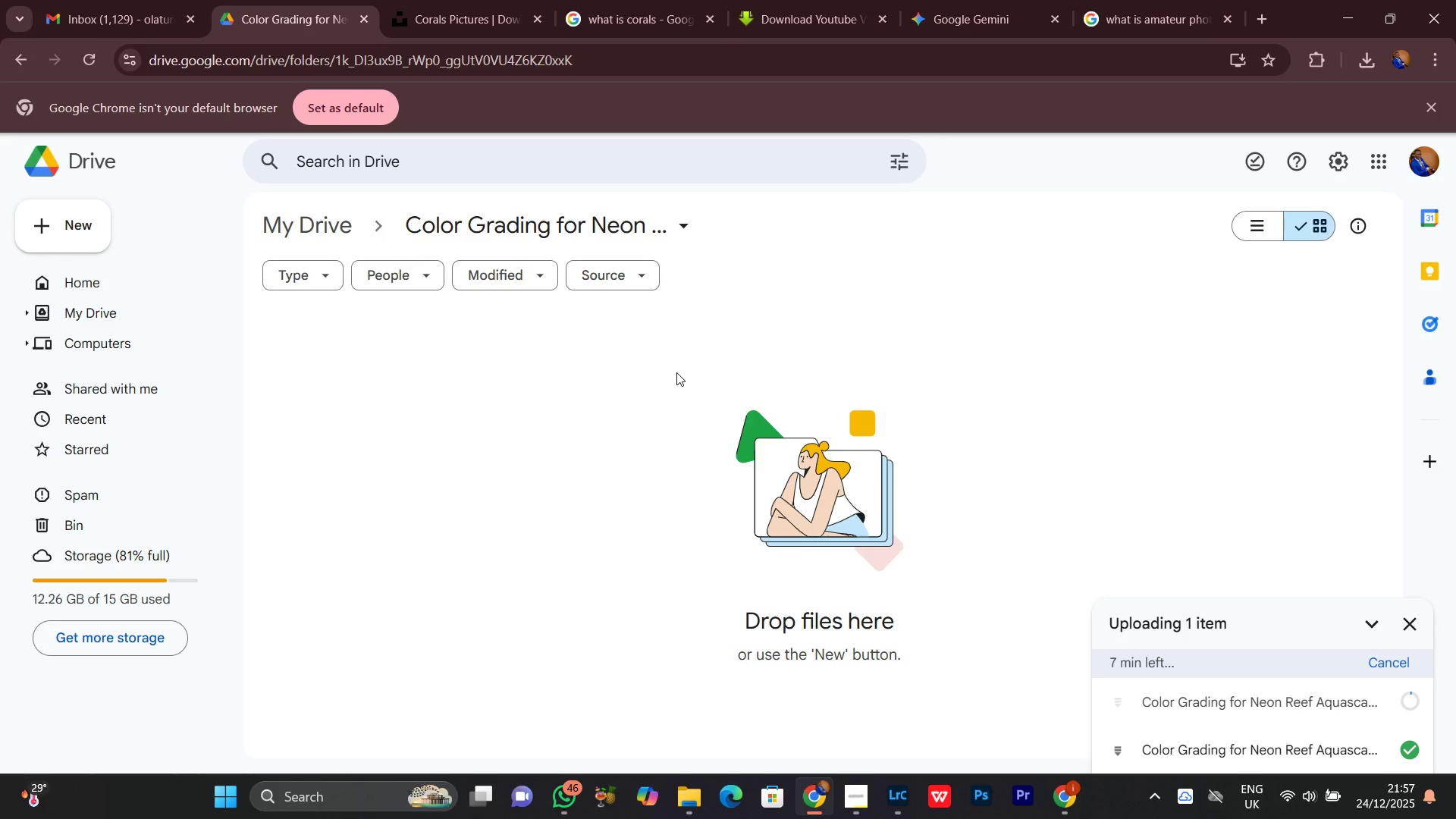 
mouse_move([1265, 795])
 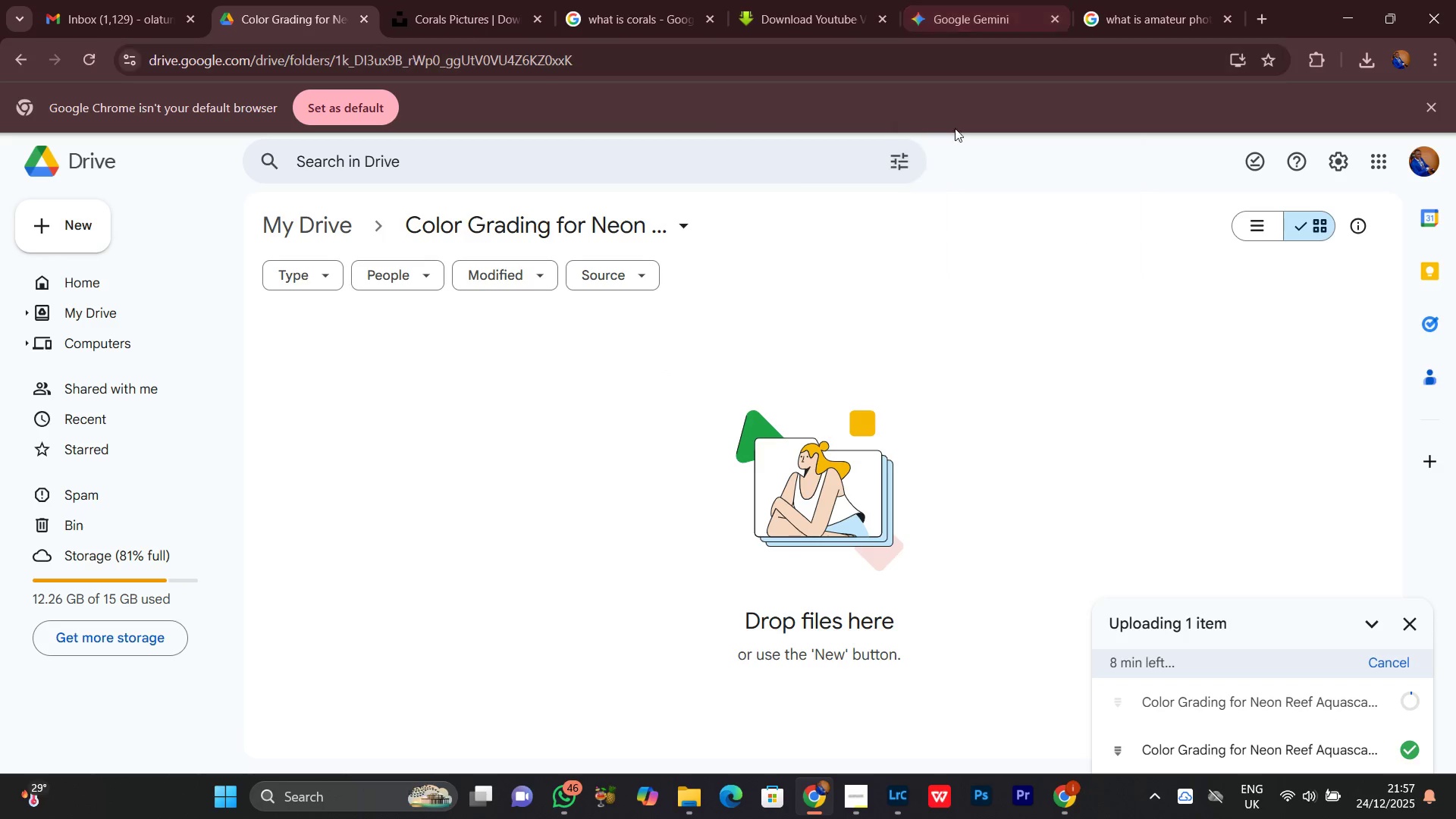 
left_click([97, 0])
 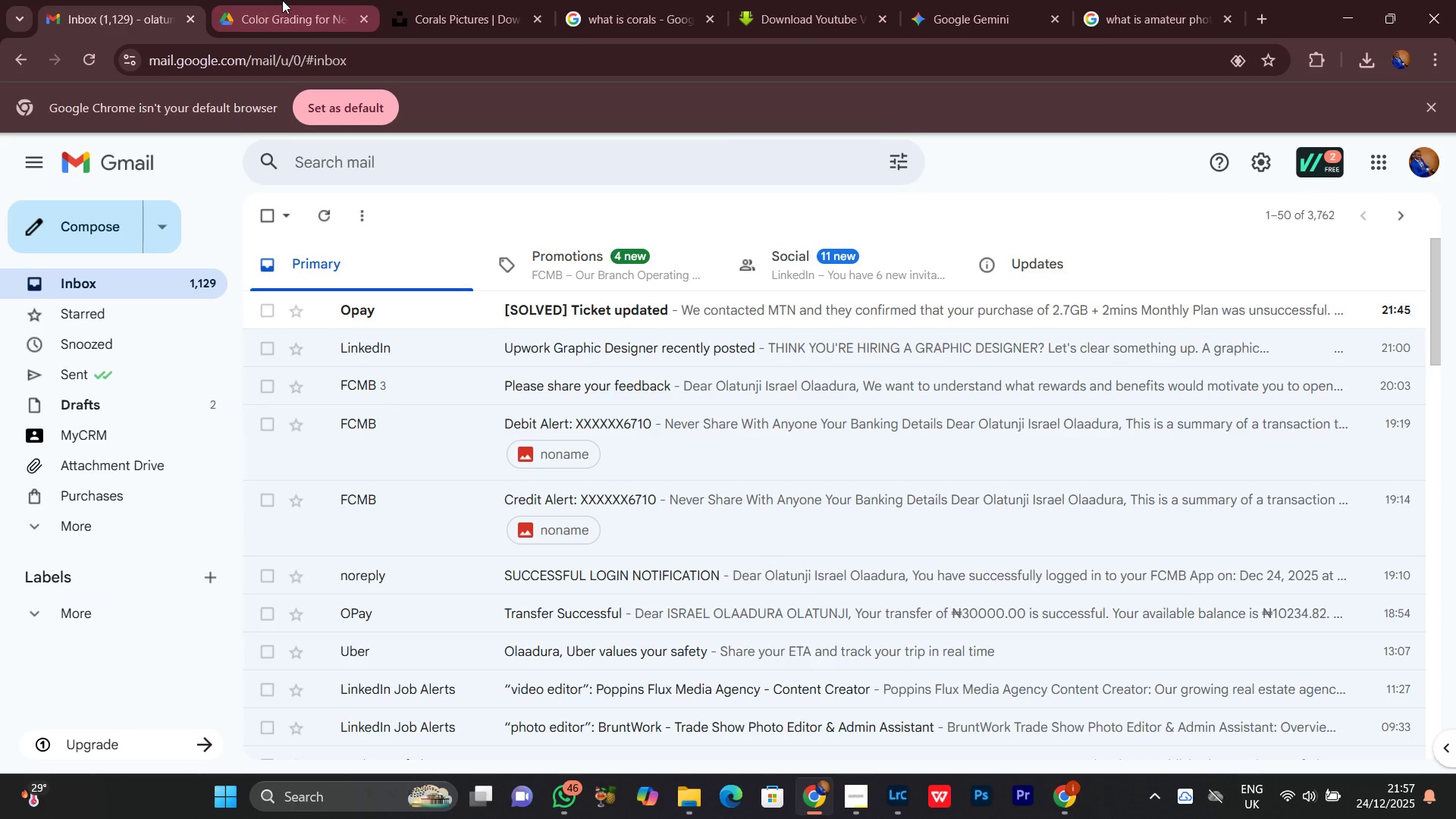 
left_click([282, 0])
 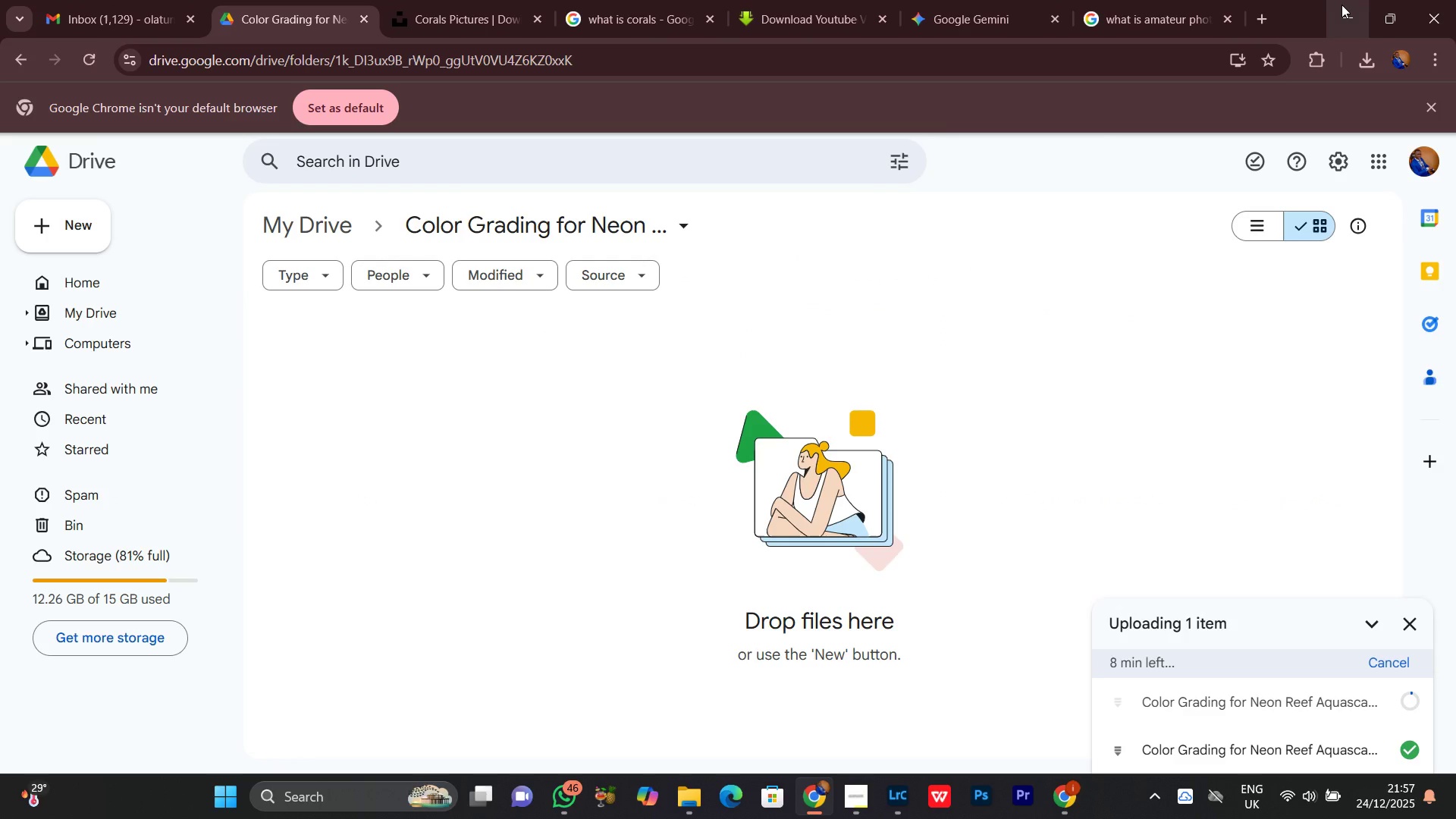 
left_click([1341, 5])
 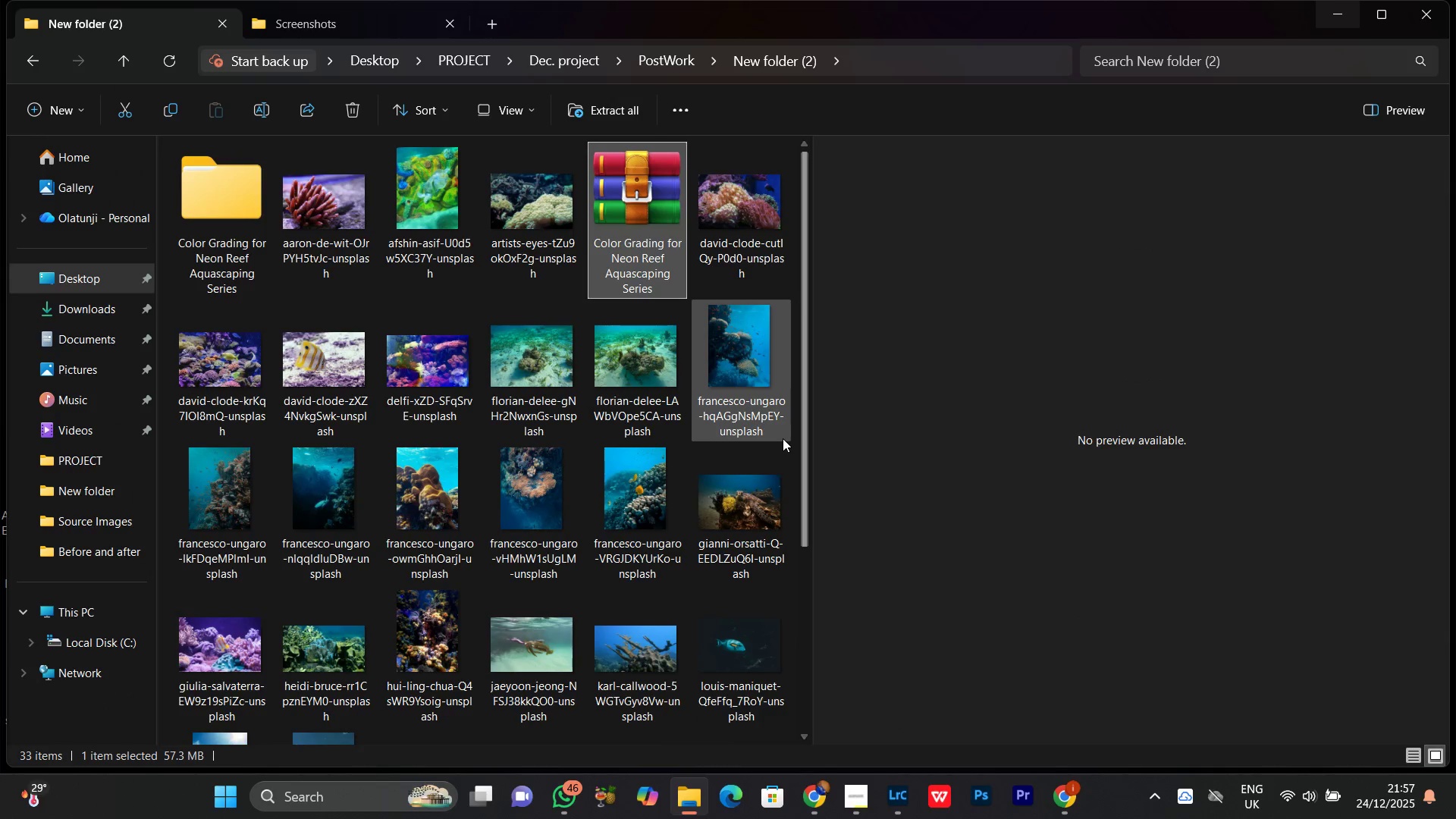 
left_click([795, 416])